 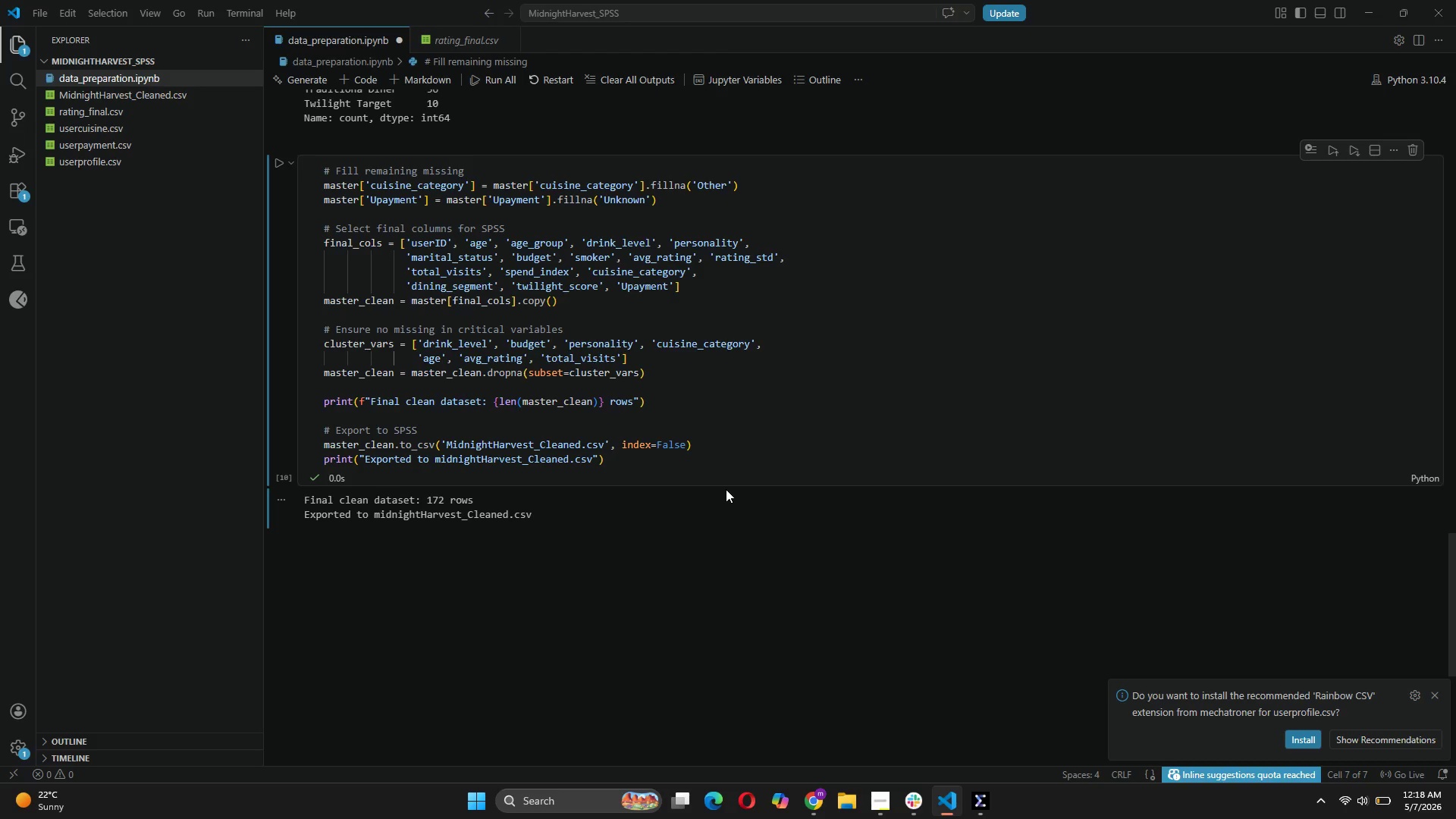 
left_click([951, 721])
 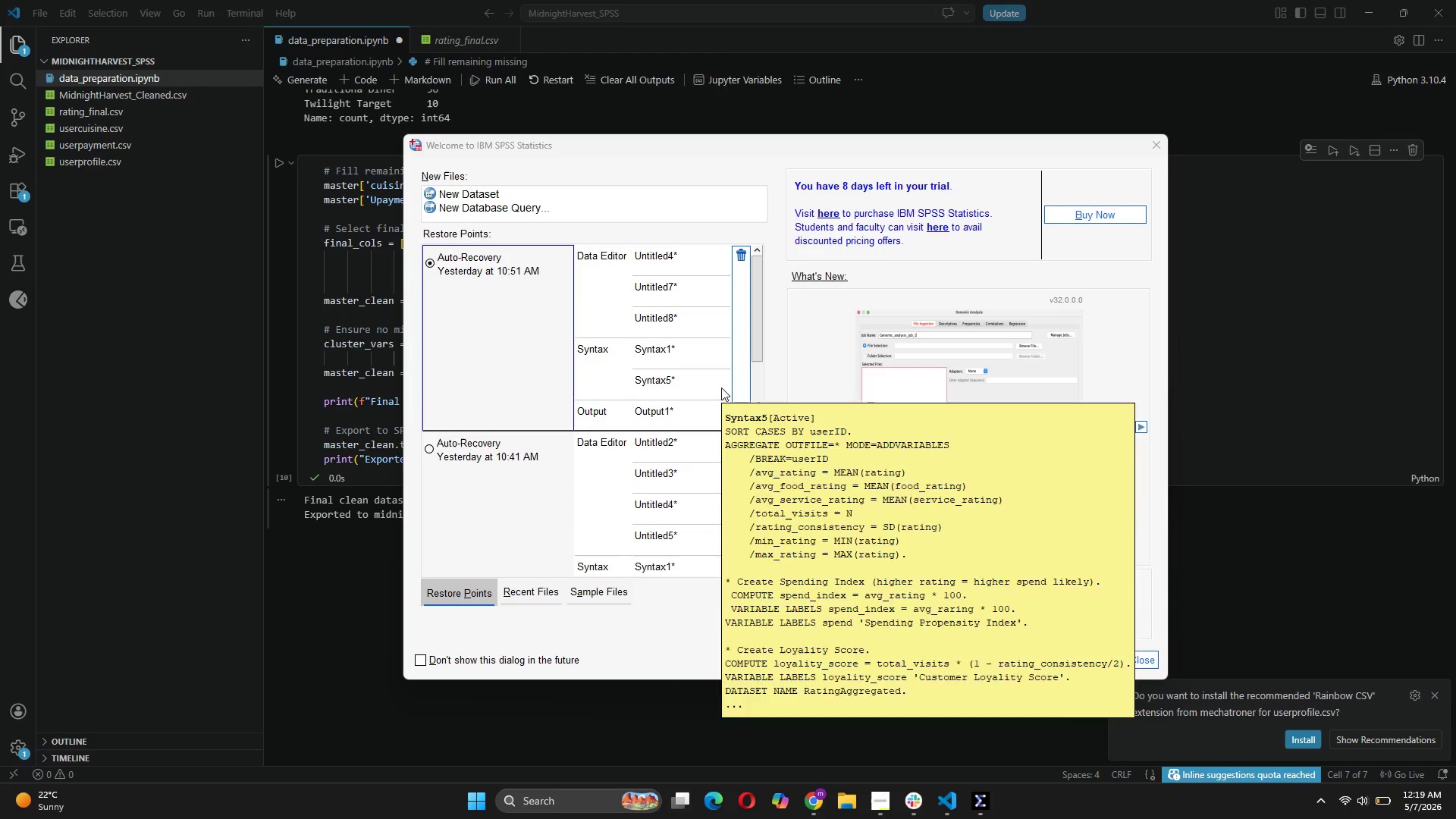 
wait(11.47)
 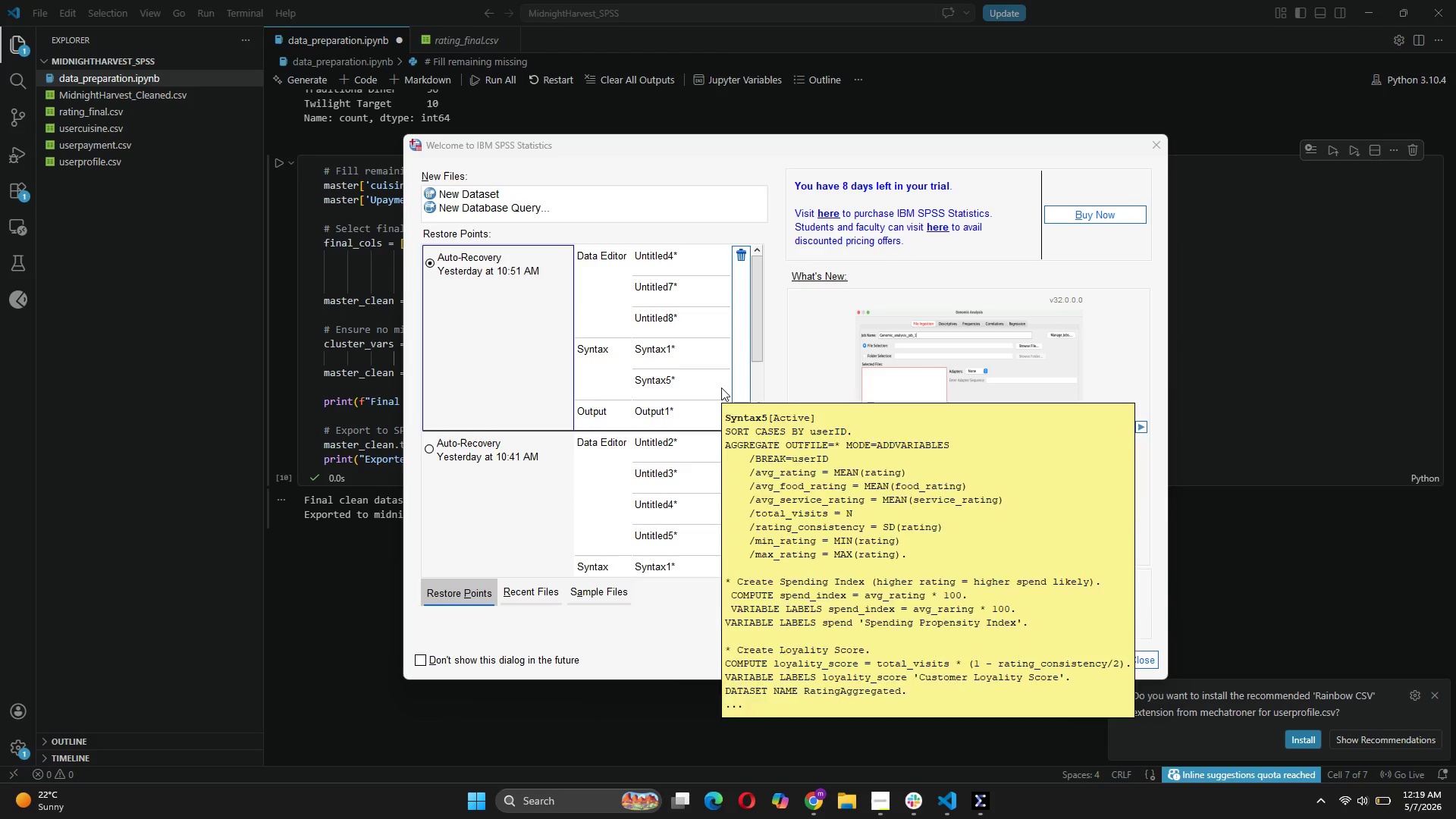 
left_click([1156, 146])
 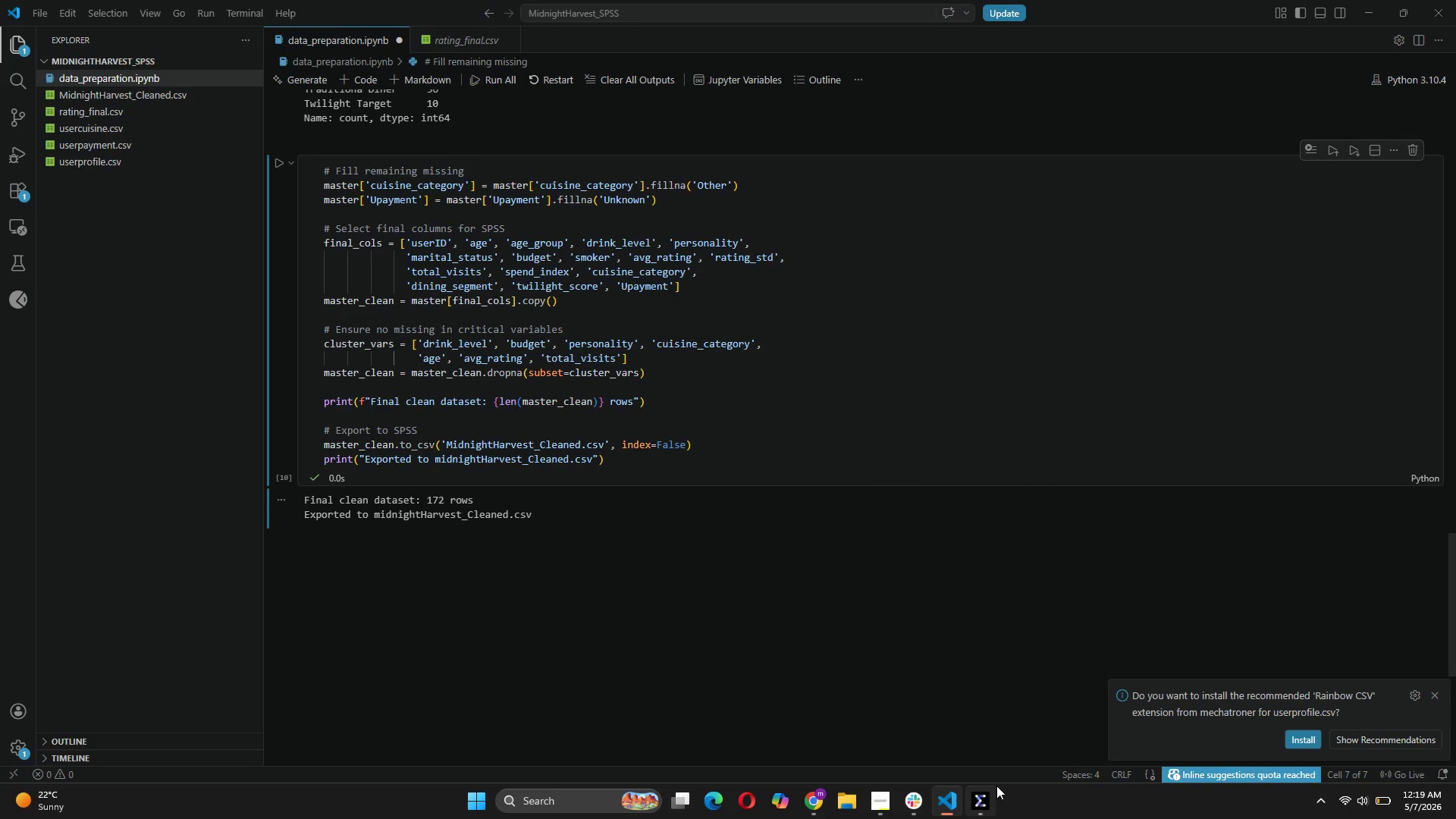 
left_click([981, 792])
 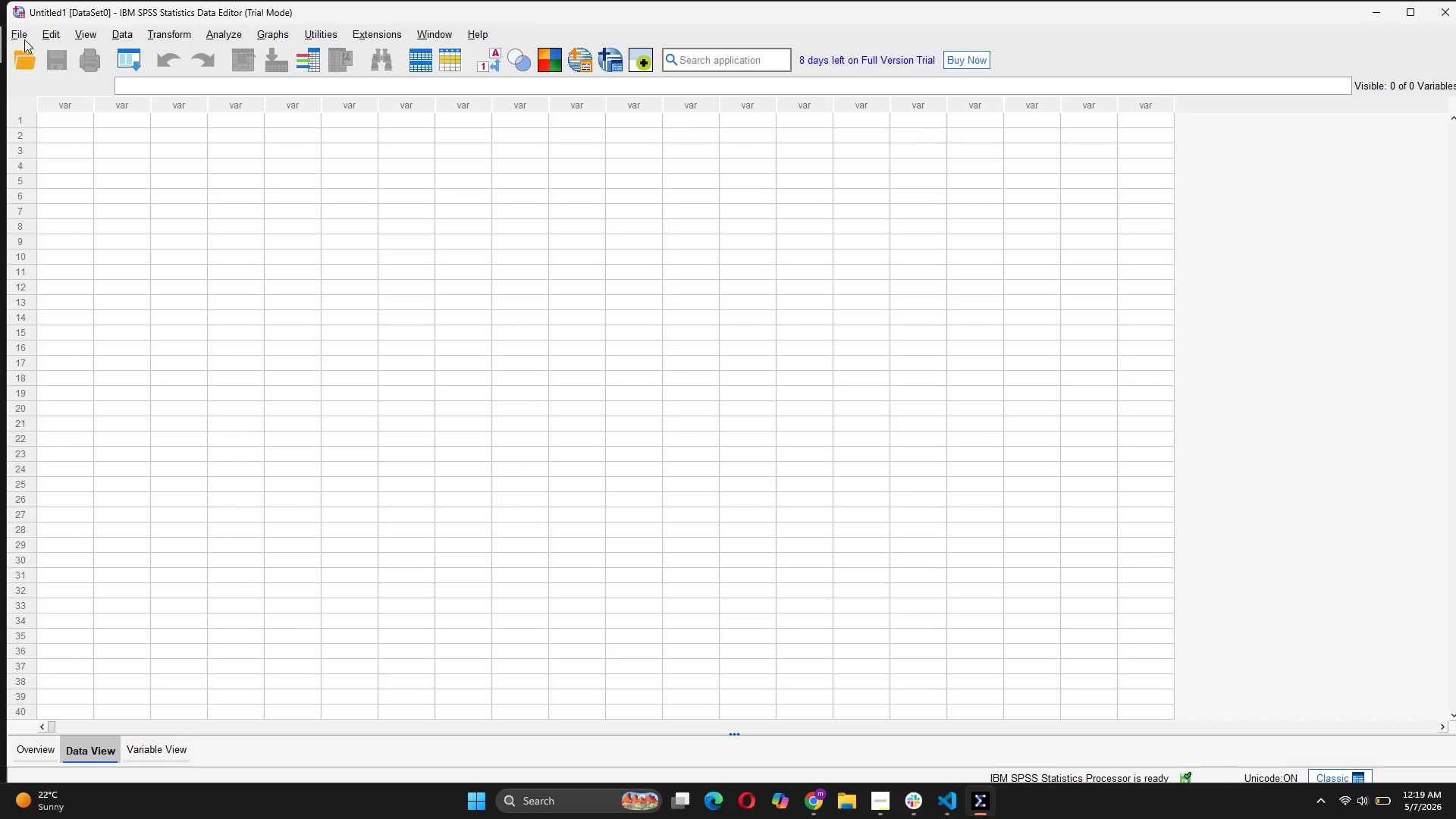 
left_click([17, 33])
 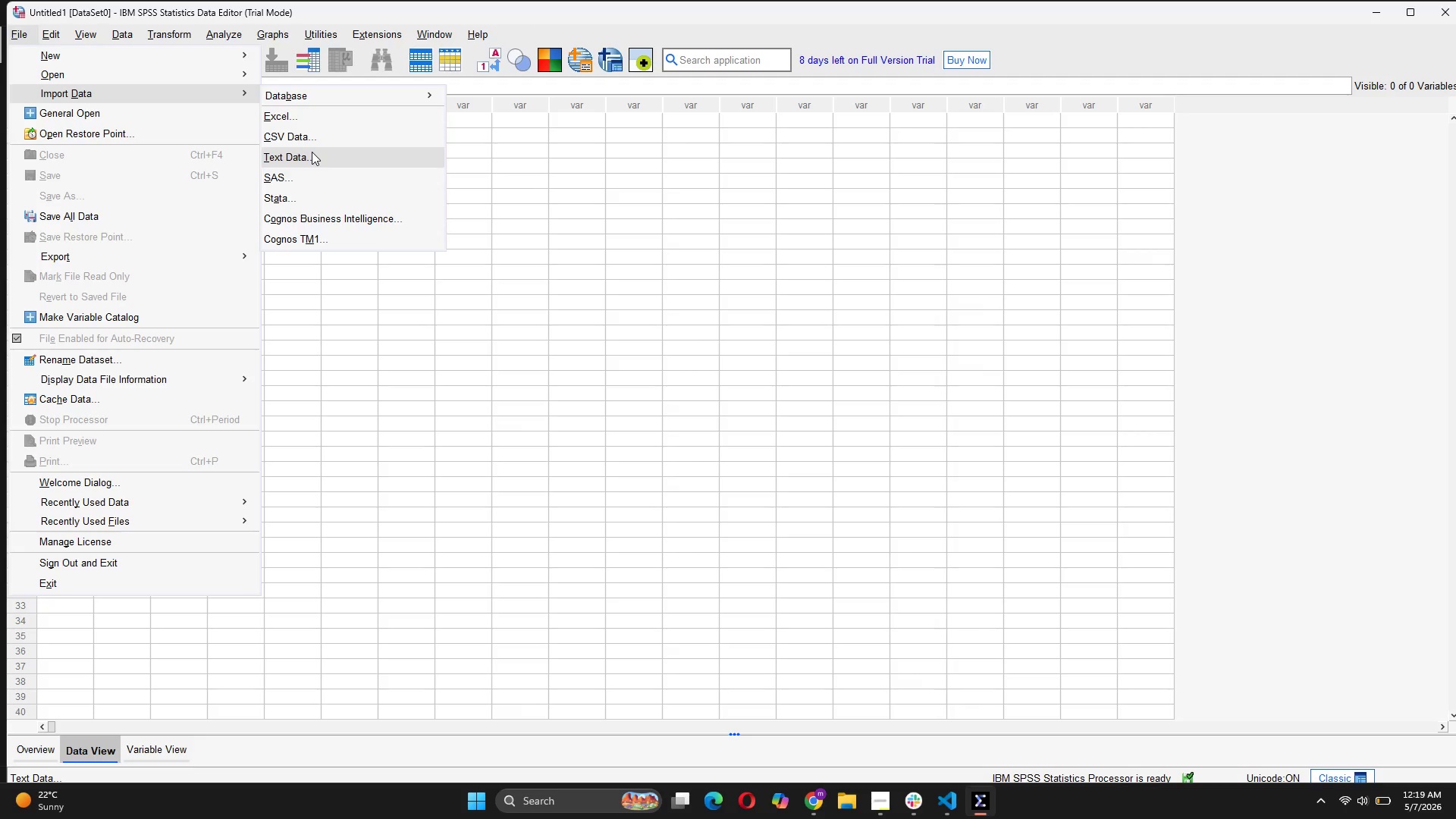 
left_click([300, 136])
 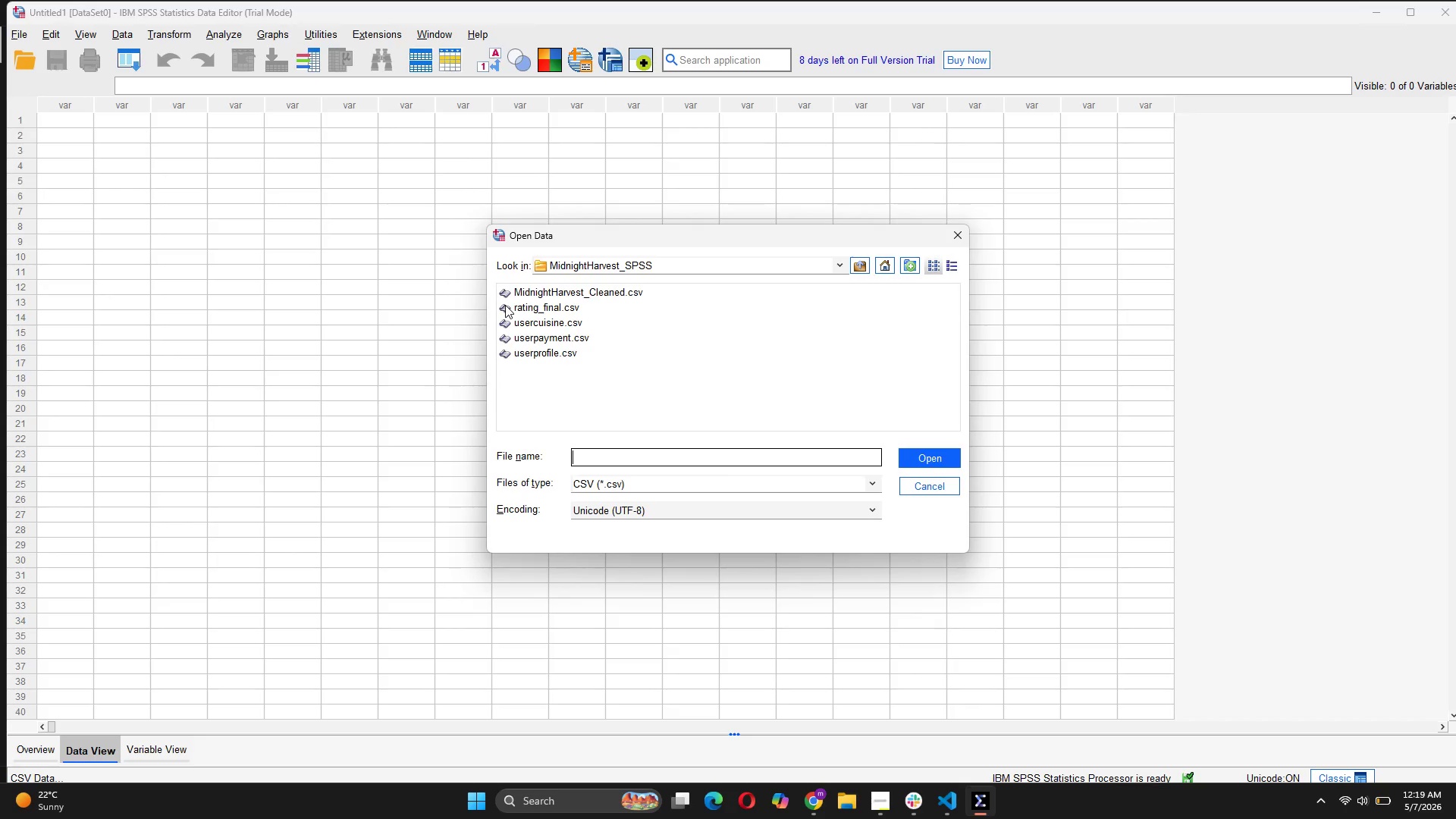 
left_click([531, 297])
 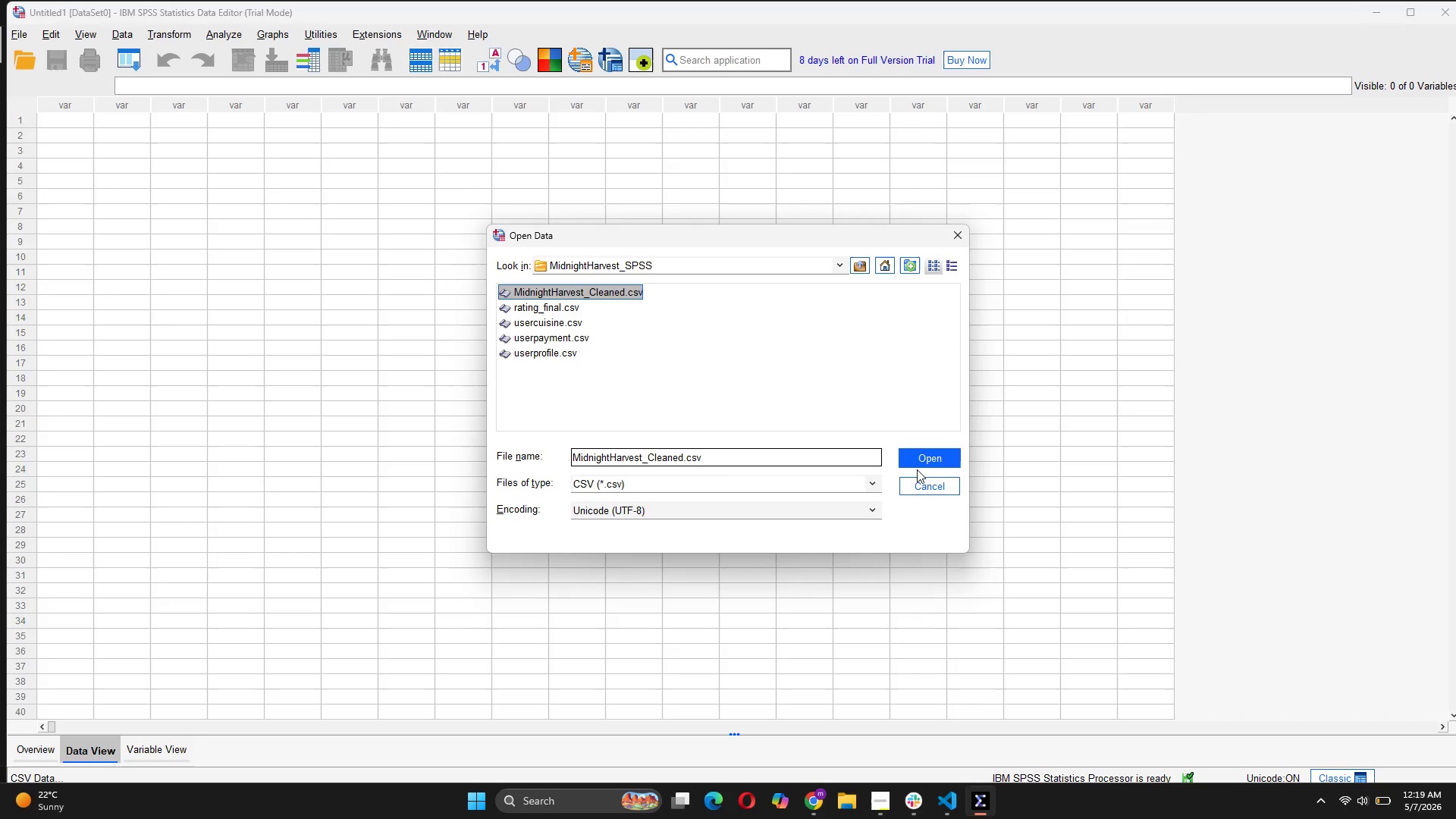 
left_click([910, 451])
 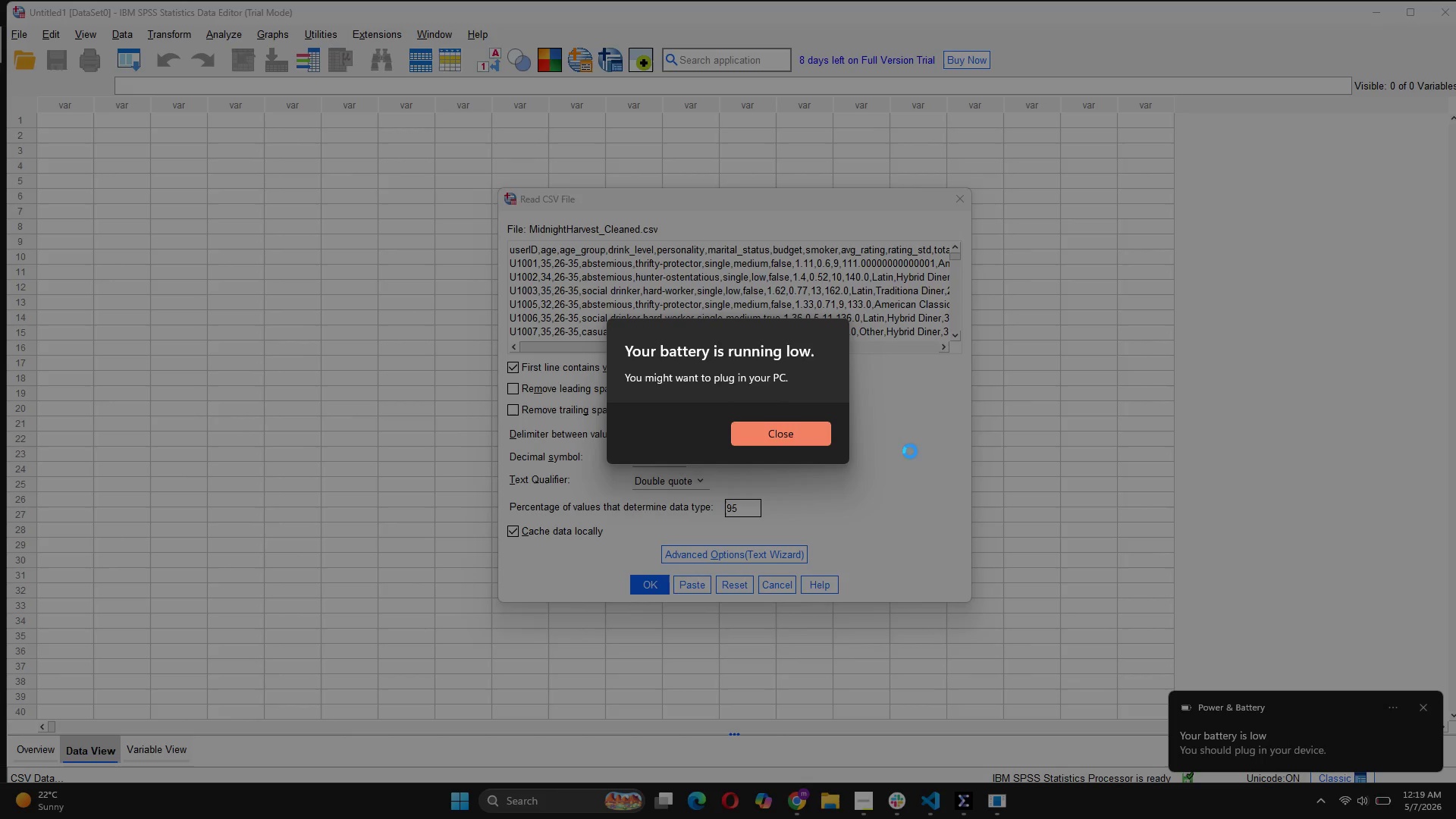 
wait(32.94)
 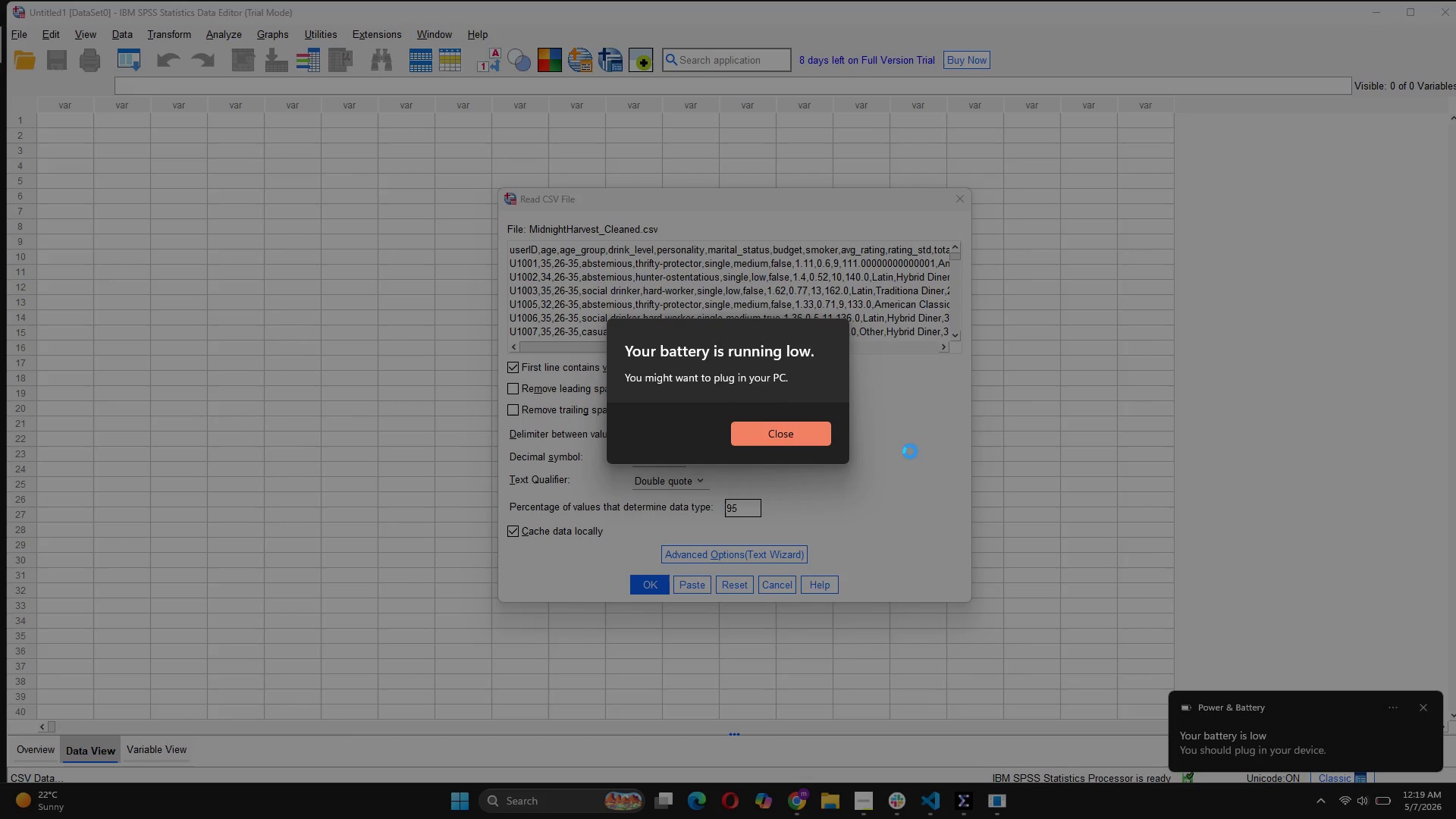 
left_click([698, 584])
 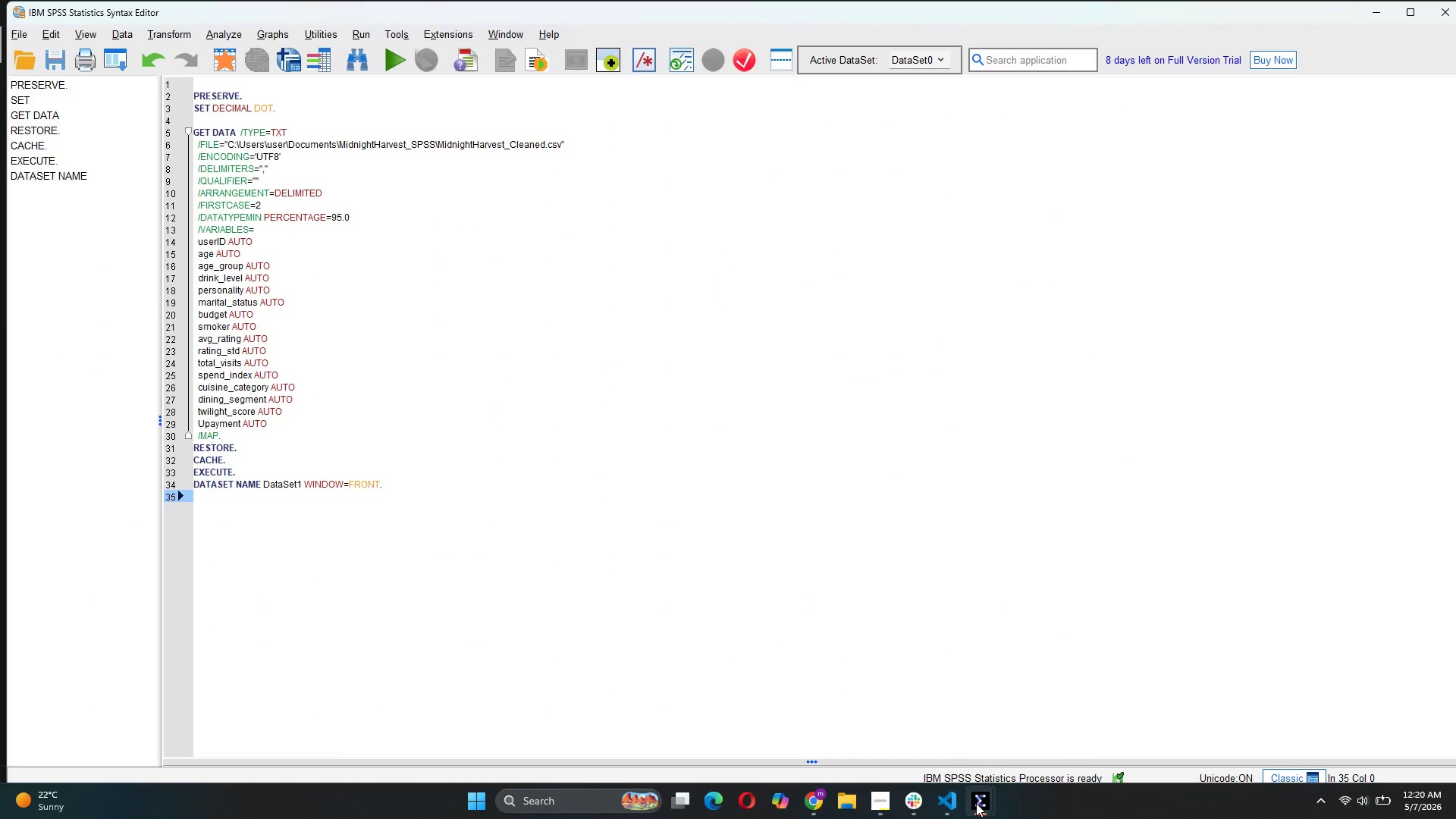 
left_click([923, 743])
 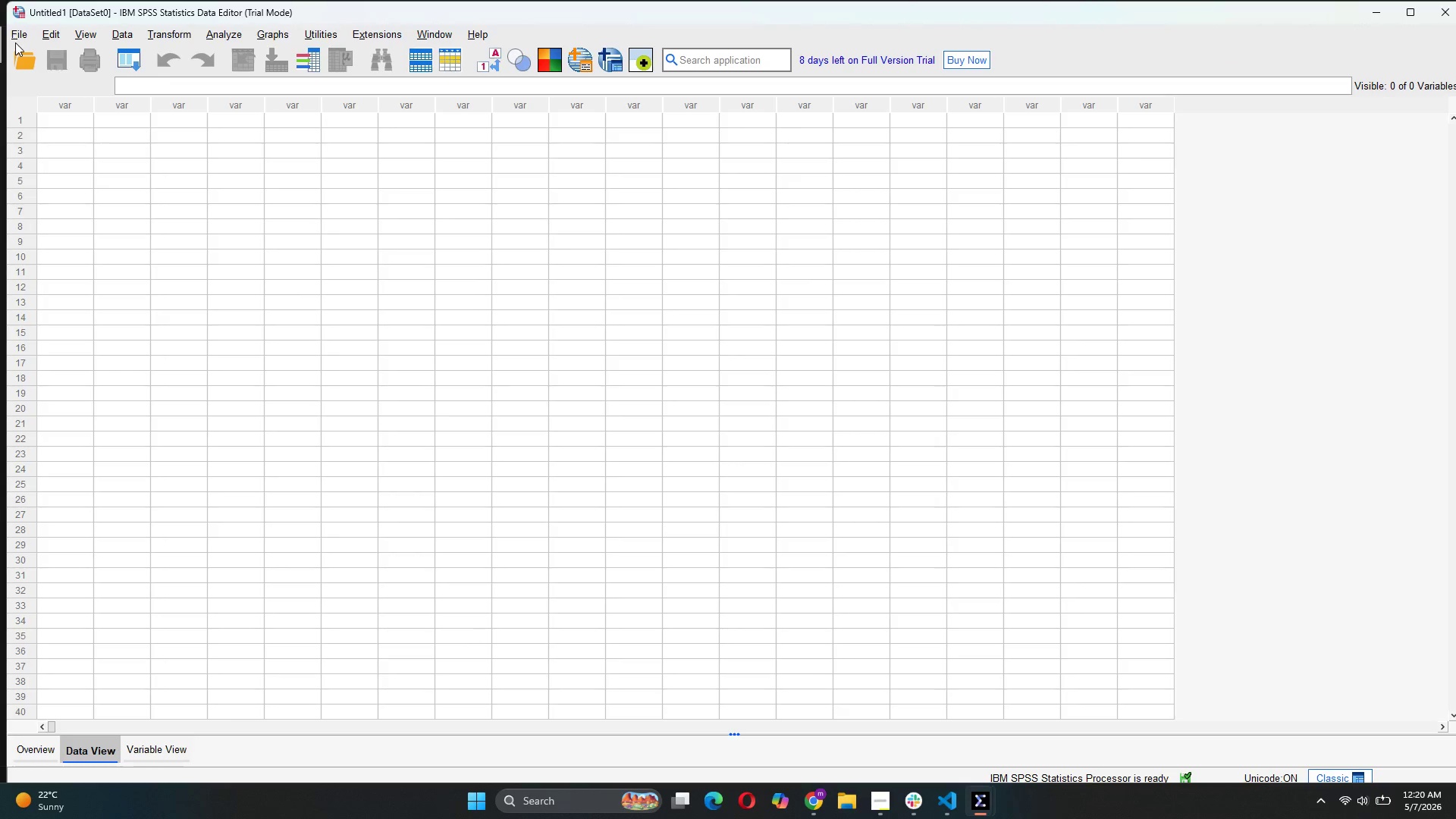 
left_click([17, 39])
 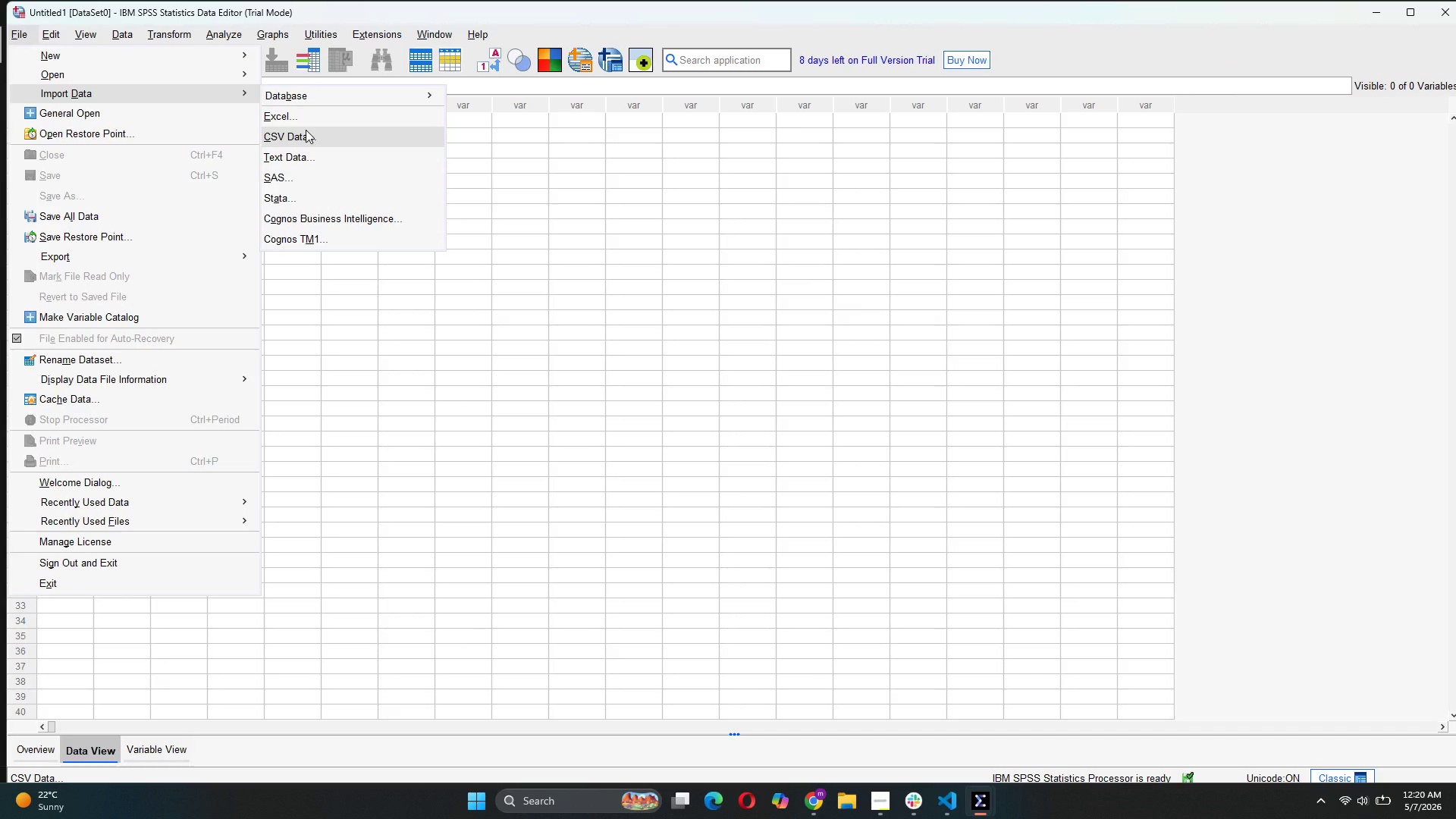 
left_click([306, 130])
 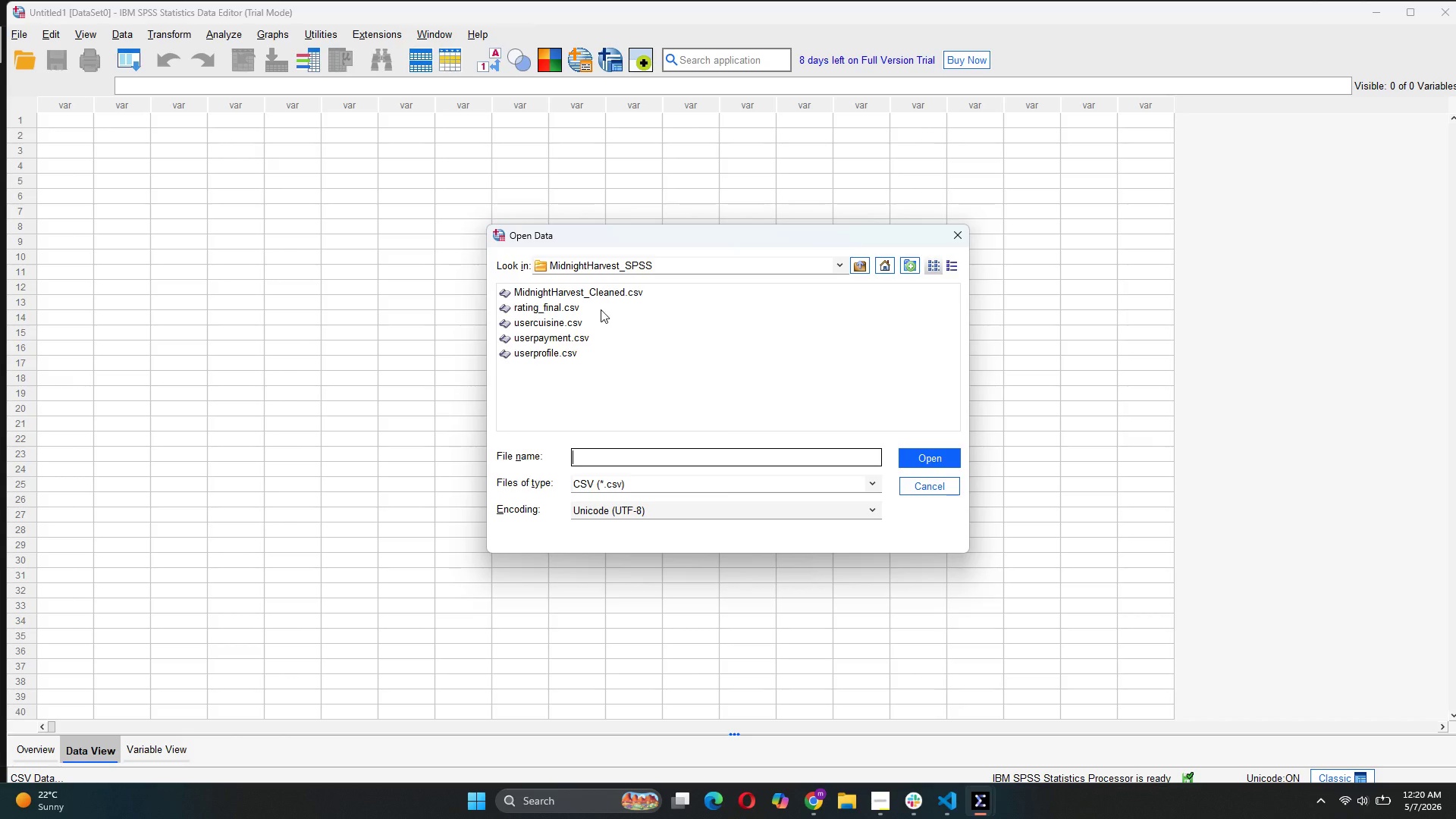 
left_click([588, 290])
 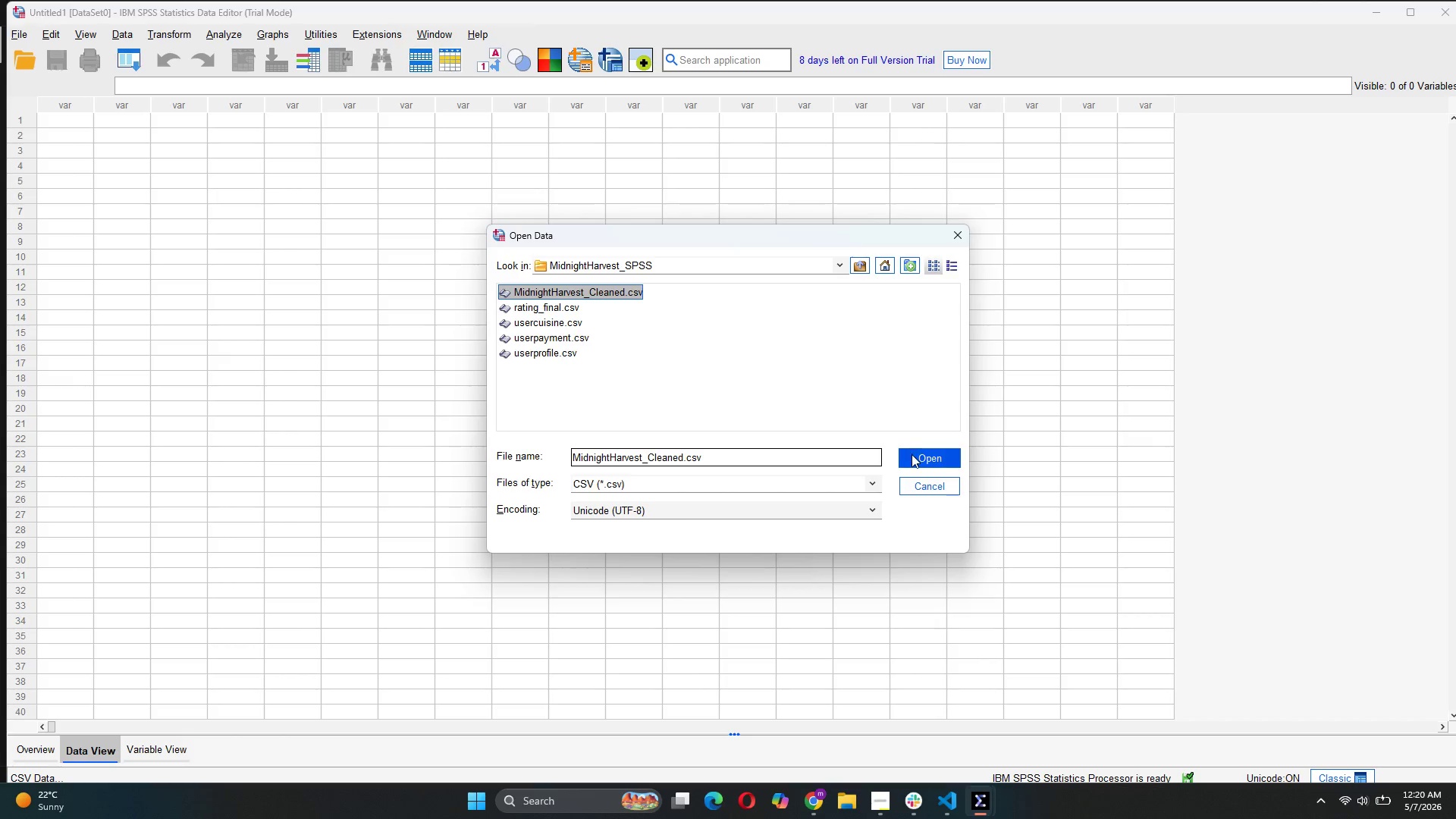 
left_click([912, 454])
 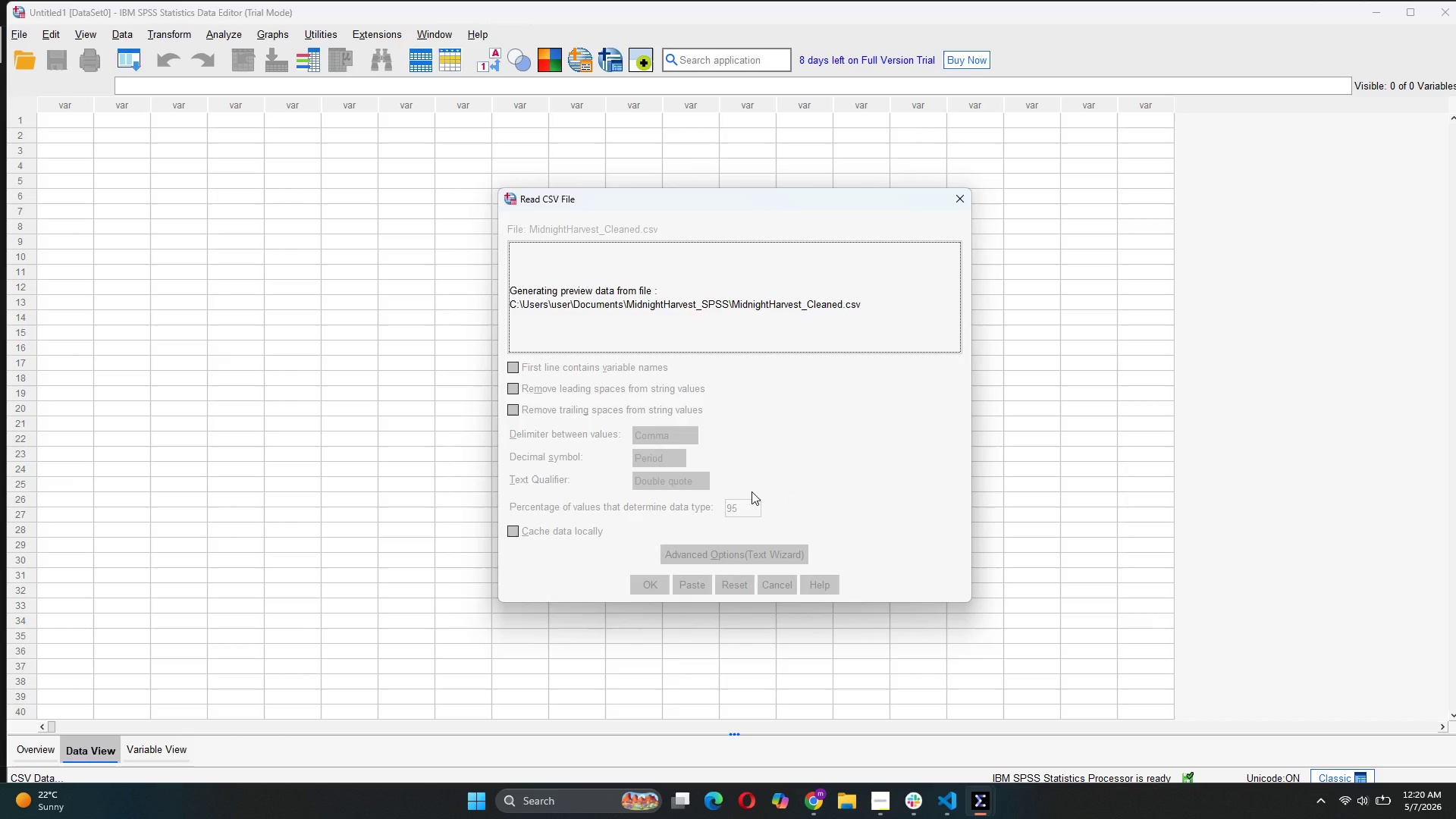 
wait(7.2)
 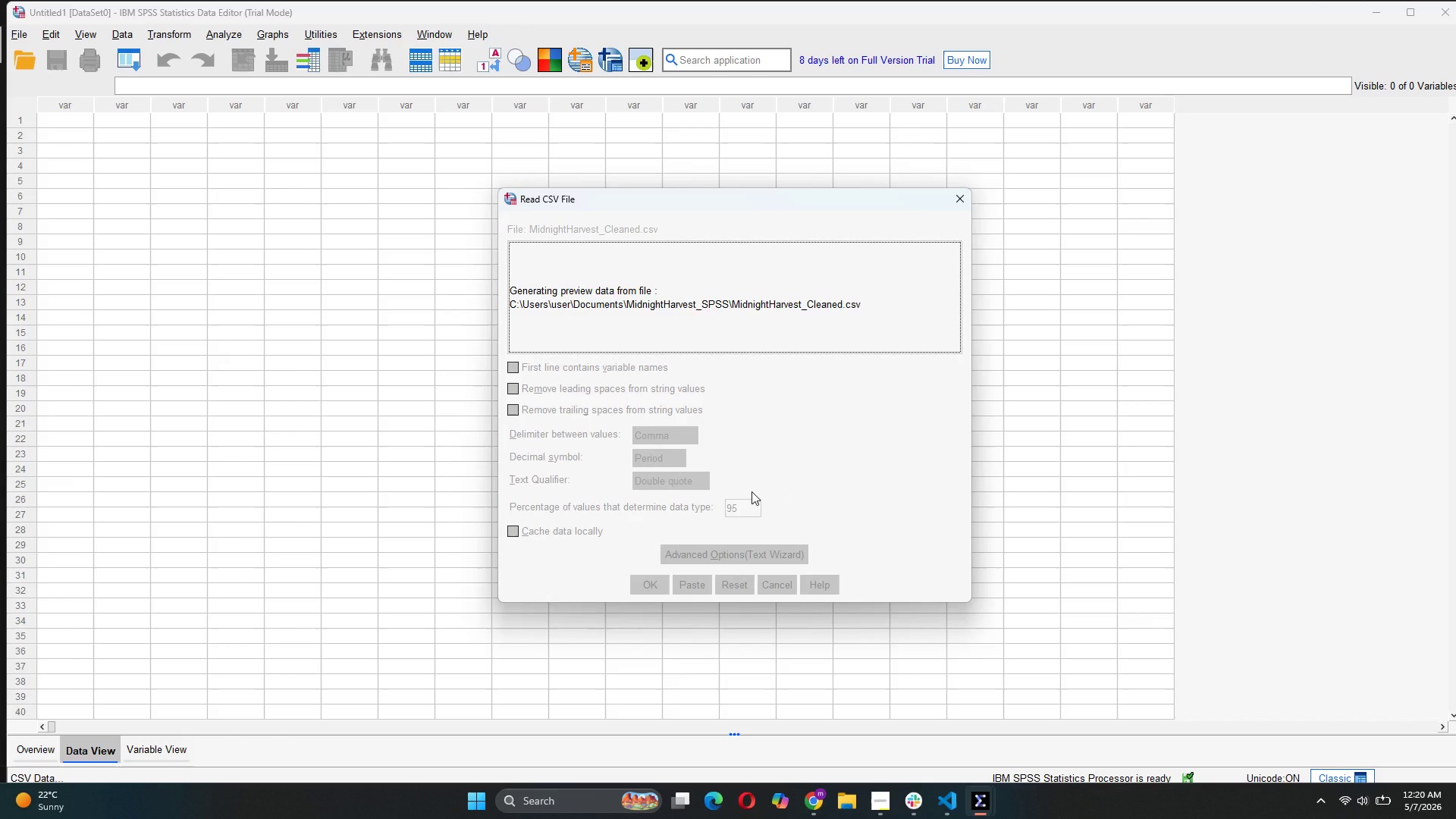 
left_click([648, 589])
 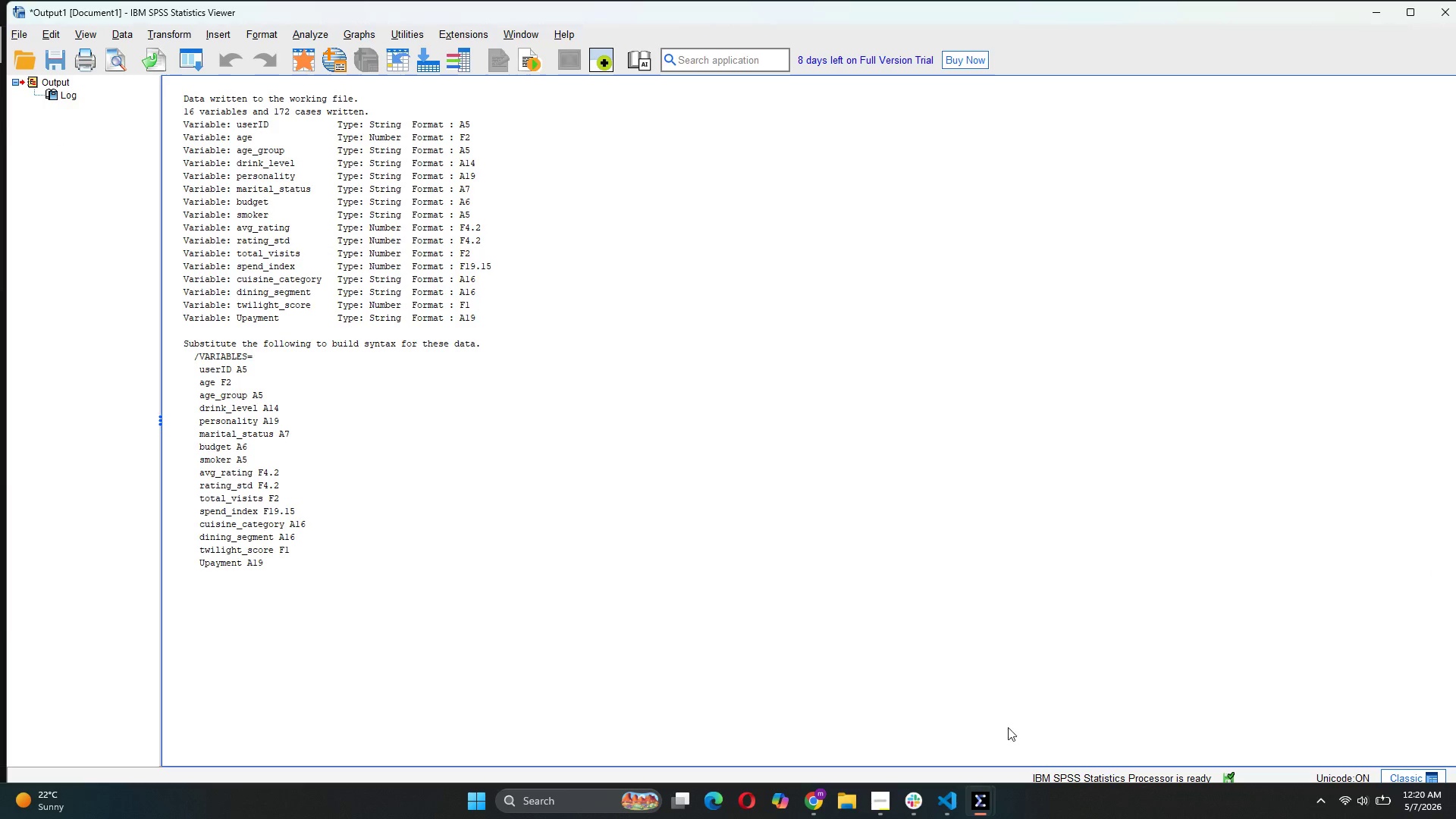 
wait(6.86)
 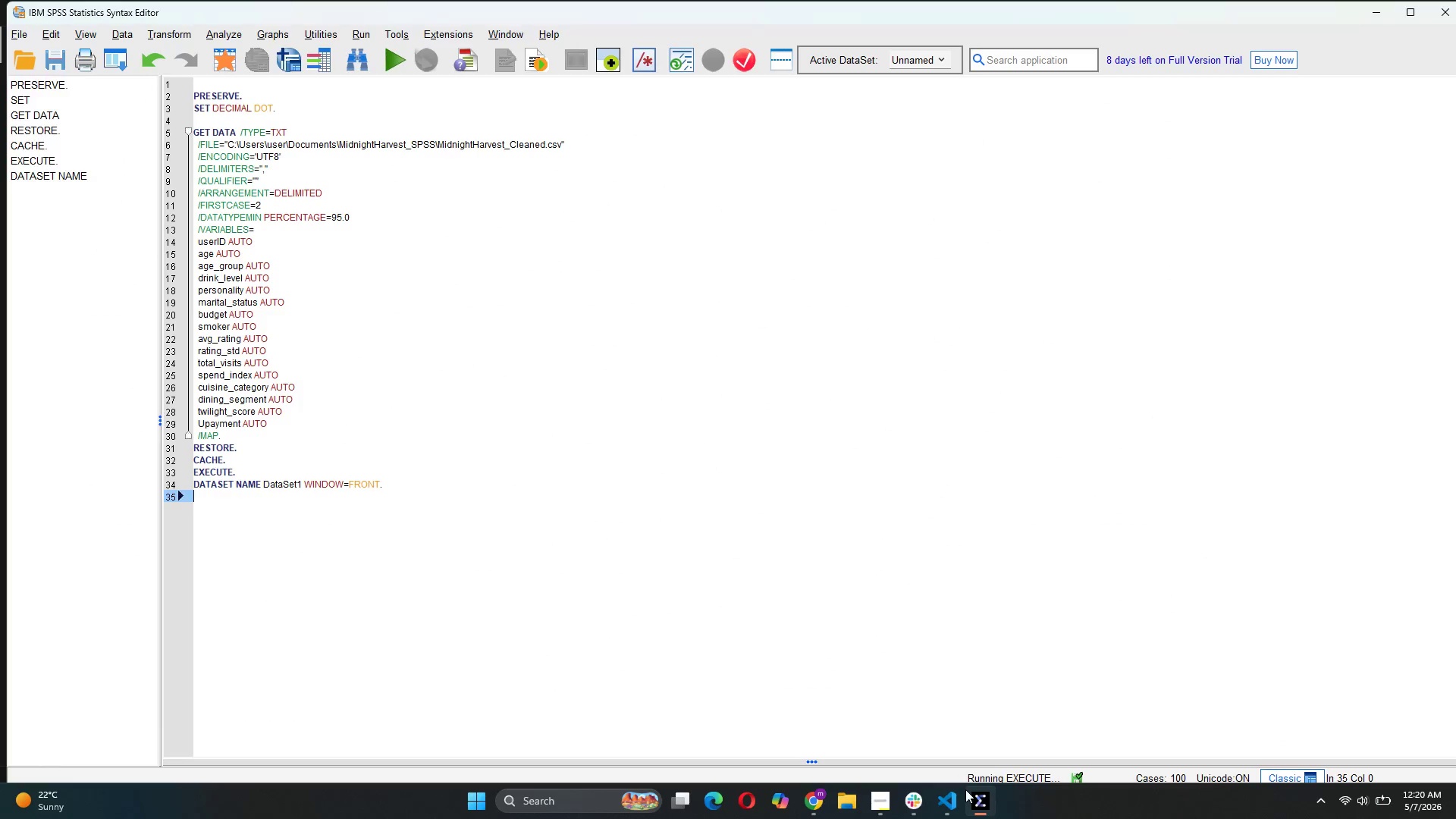 
left_click([1103, 759])
 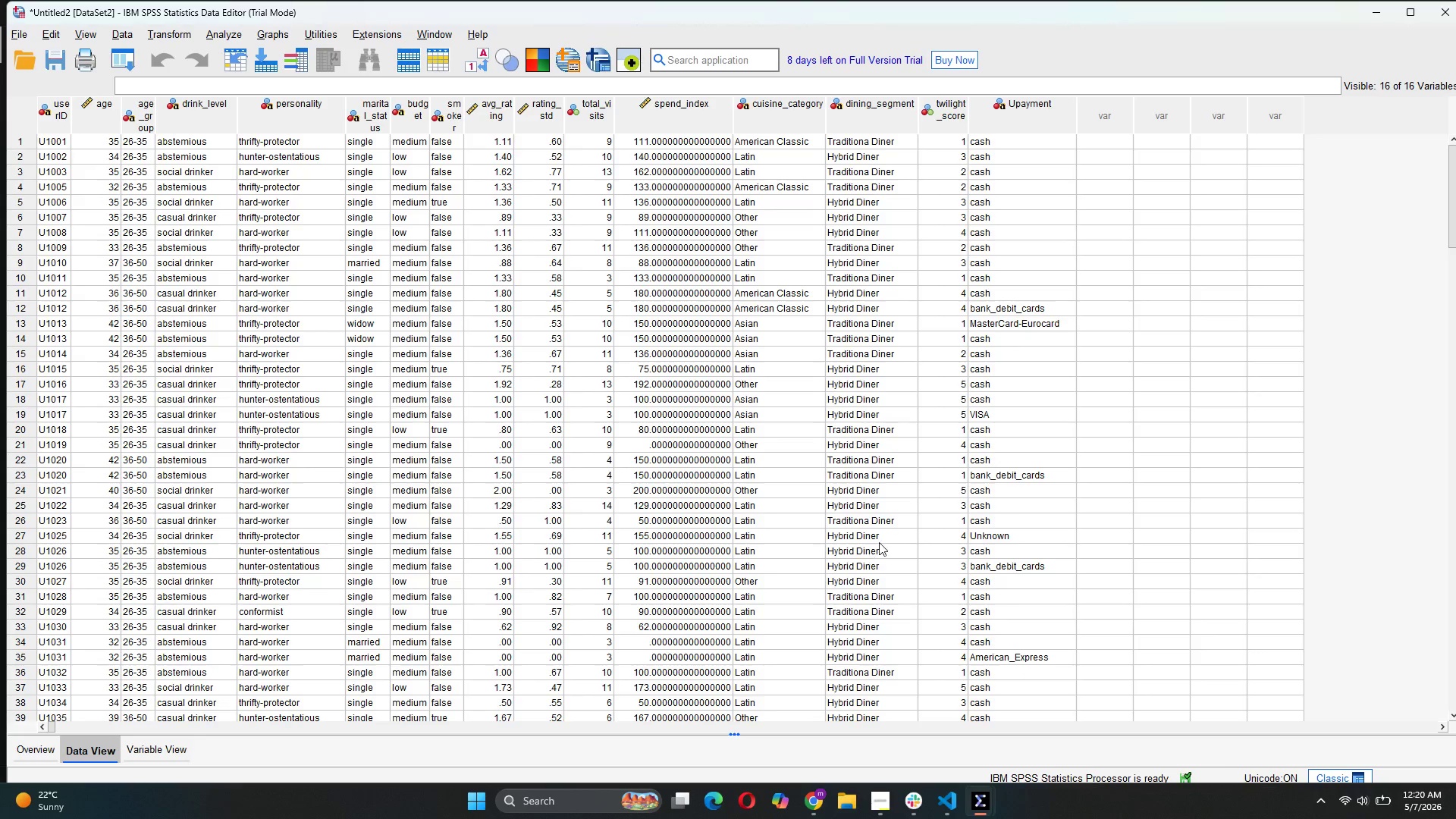 
scroll: coordinate [879, 542], scroll_direction: down, amount: 30.0
 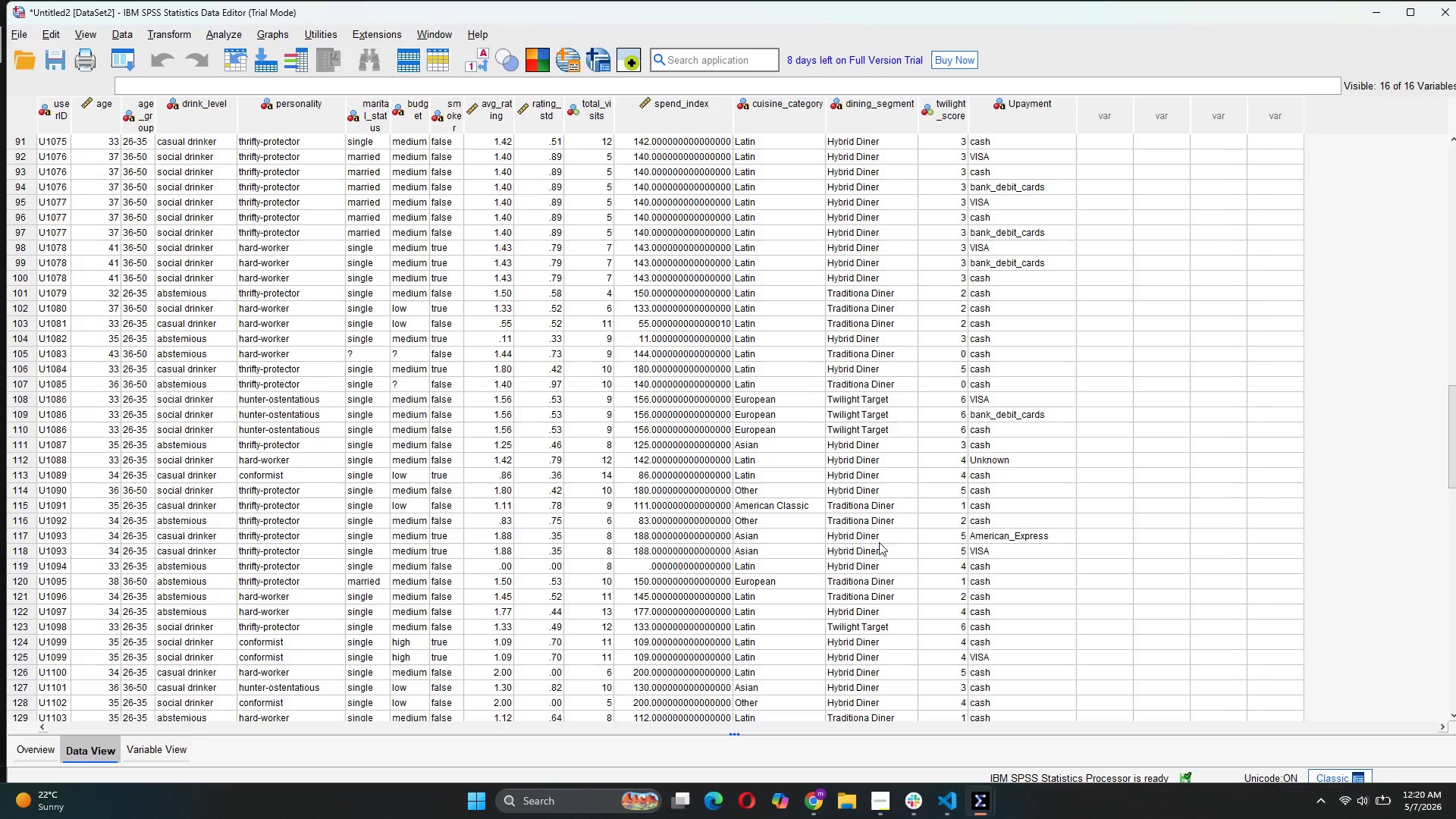 
wait(5.15)
 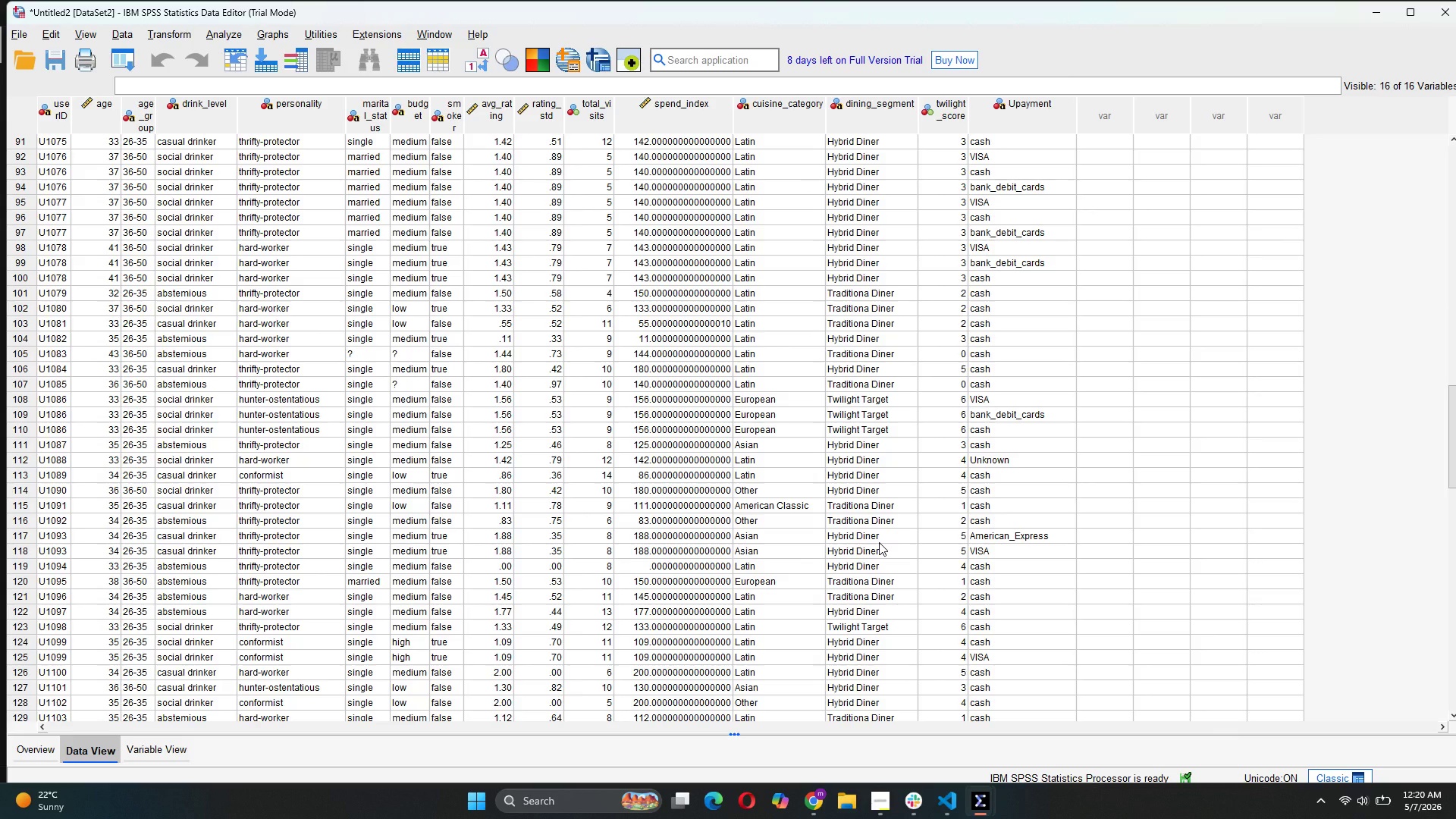 
scroll: coordinate [843, 588], scroll_direction: down, amount: 21.0
 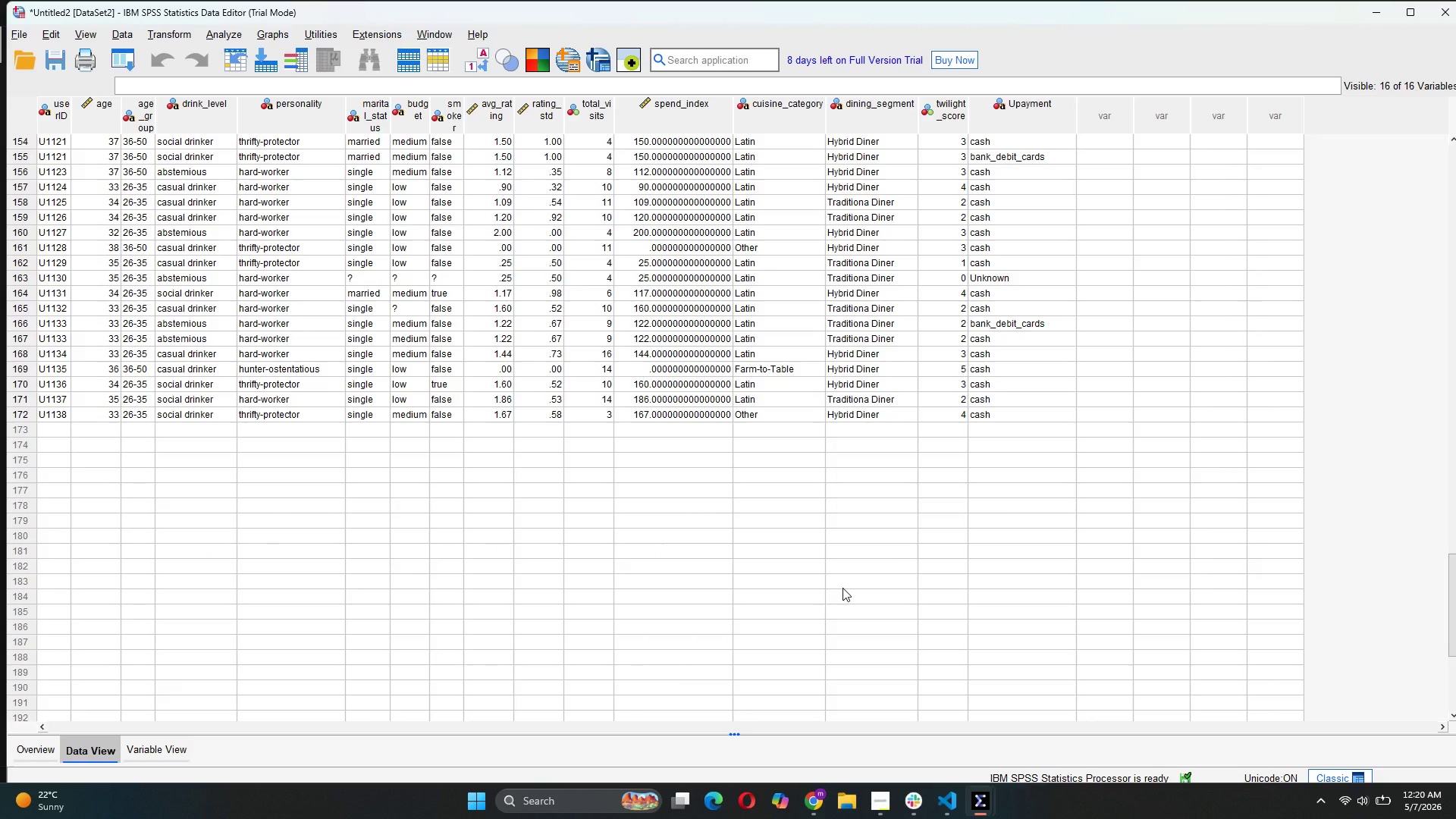 
scroll: coordinate [843, 588], scroll_direction: up, amount: 41.0
 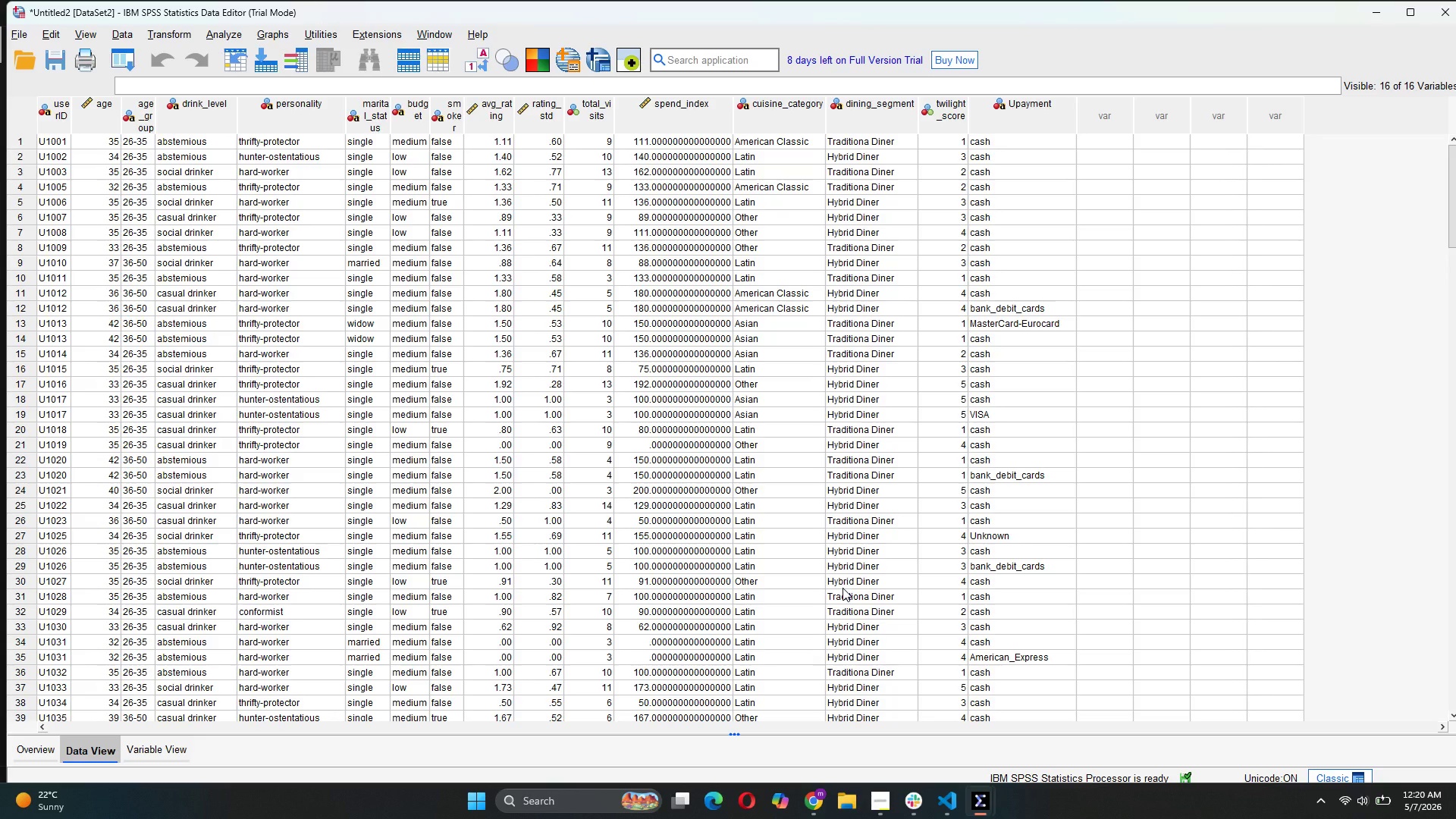 
wait(11.05)
 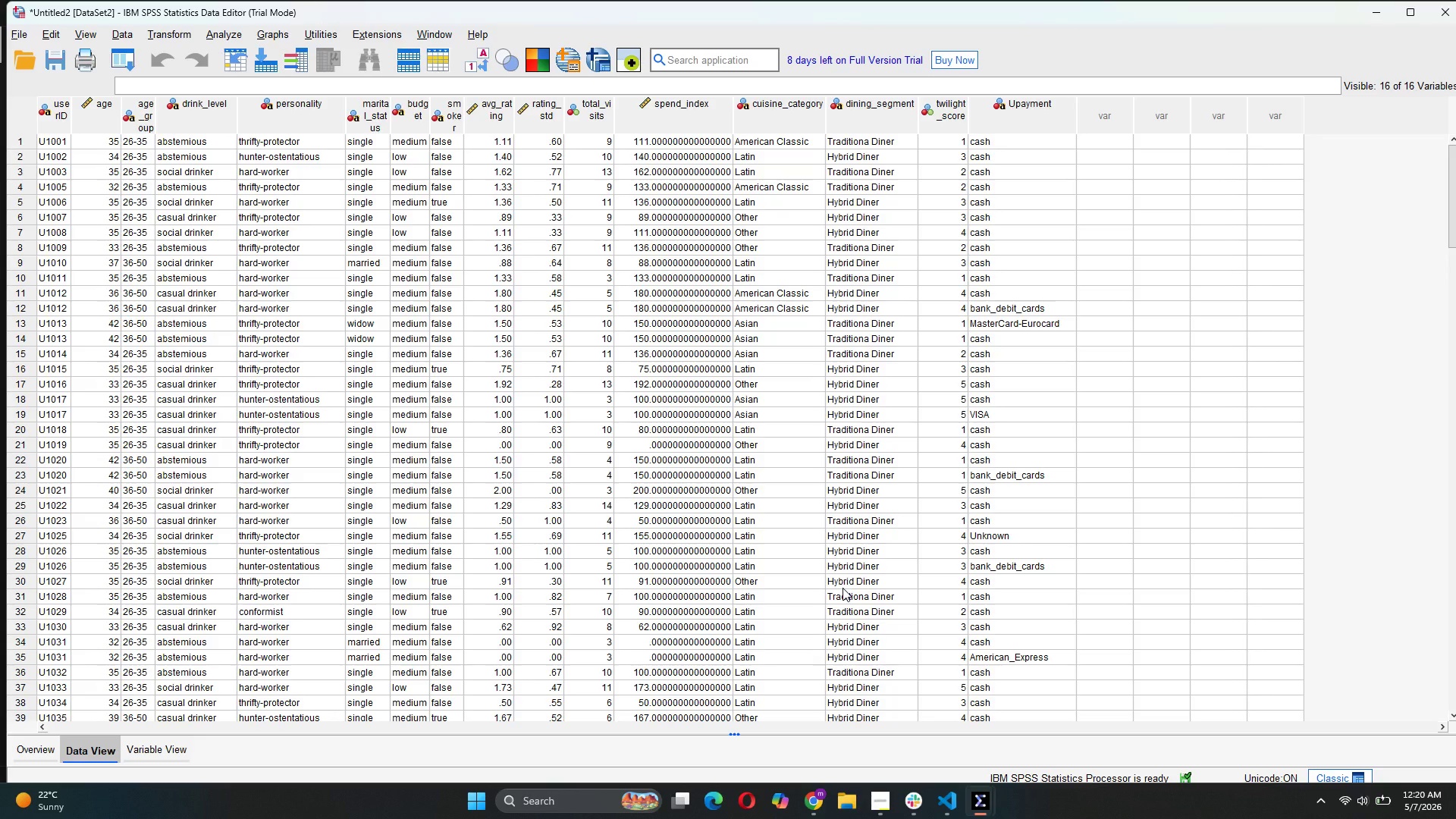 
left_click([165, 745])
 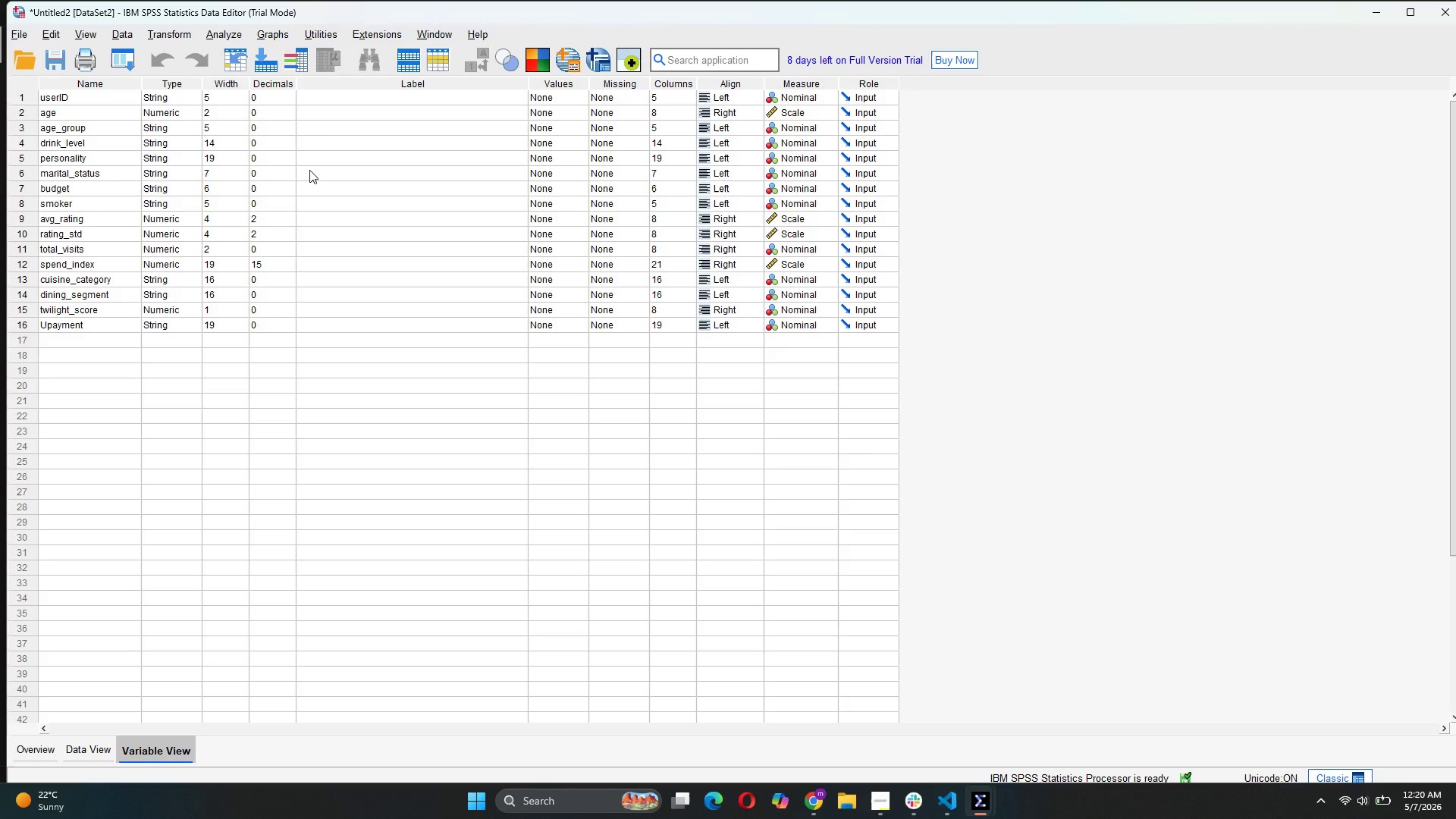 
wait(7.27)
 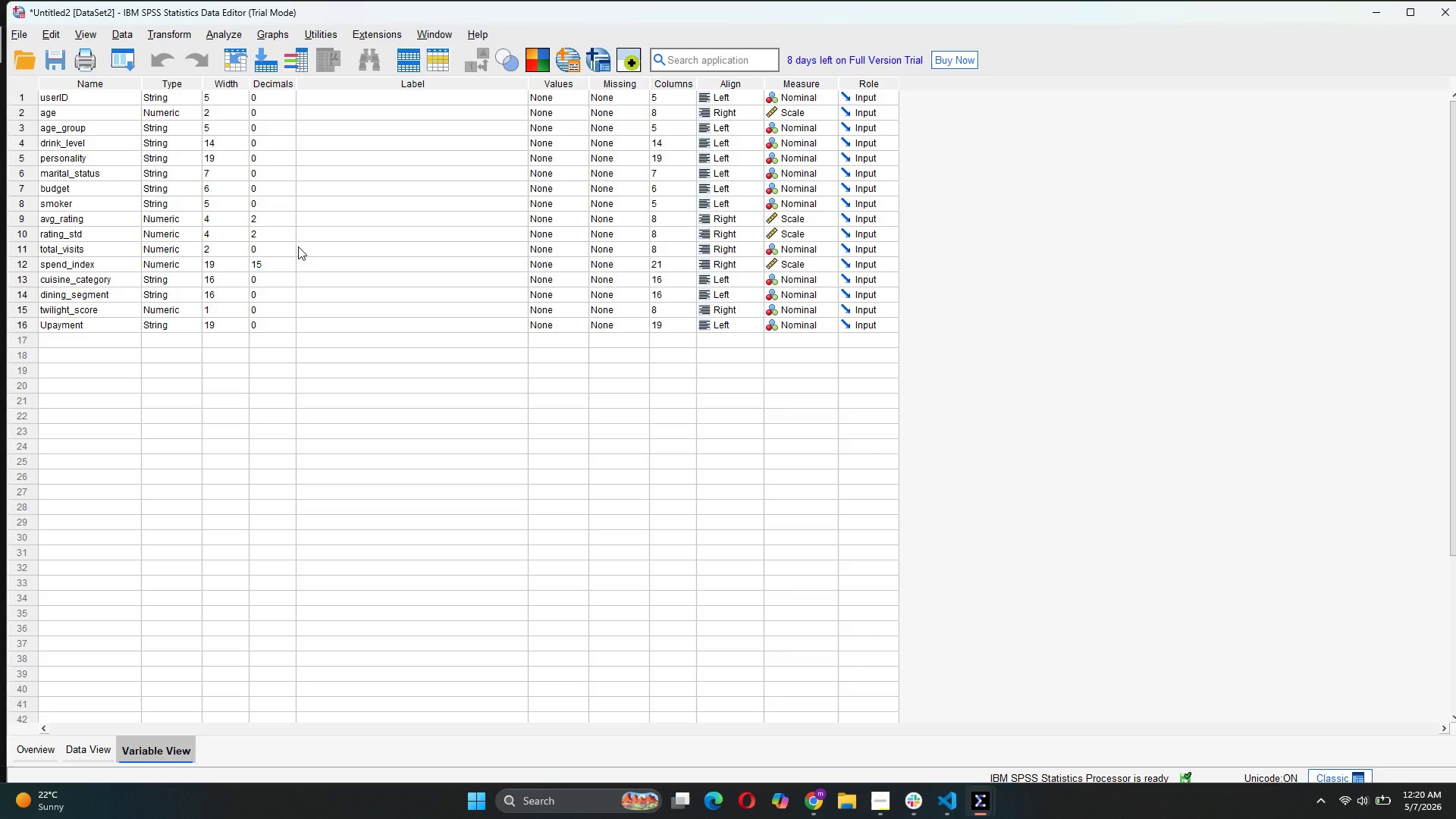 
mouse_move([770, 101])
 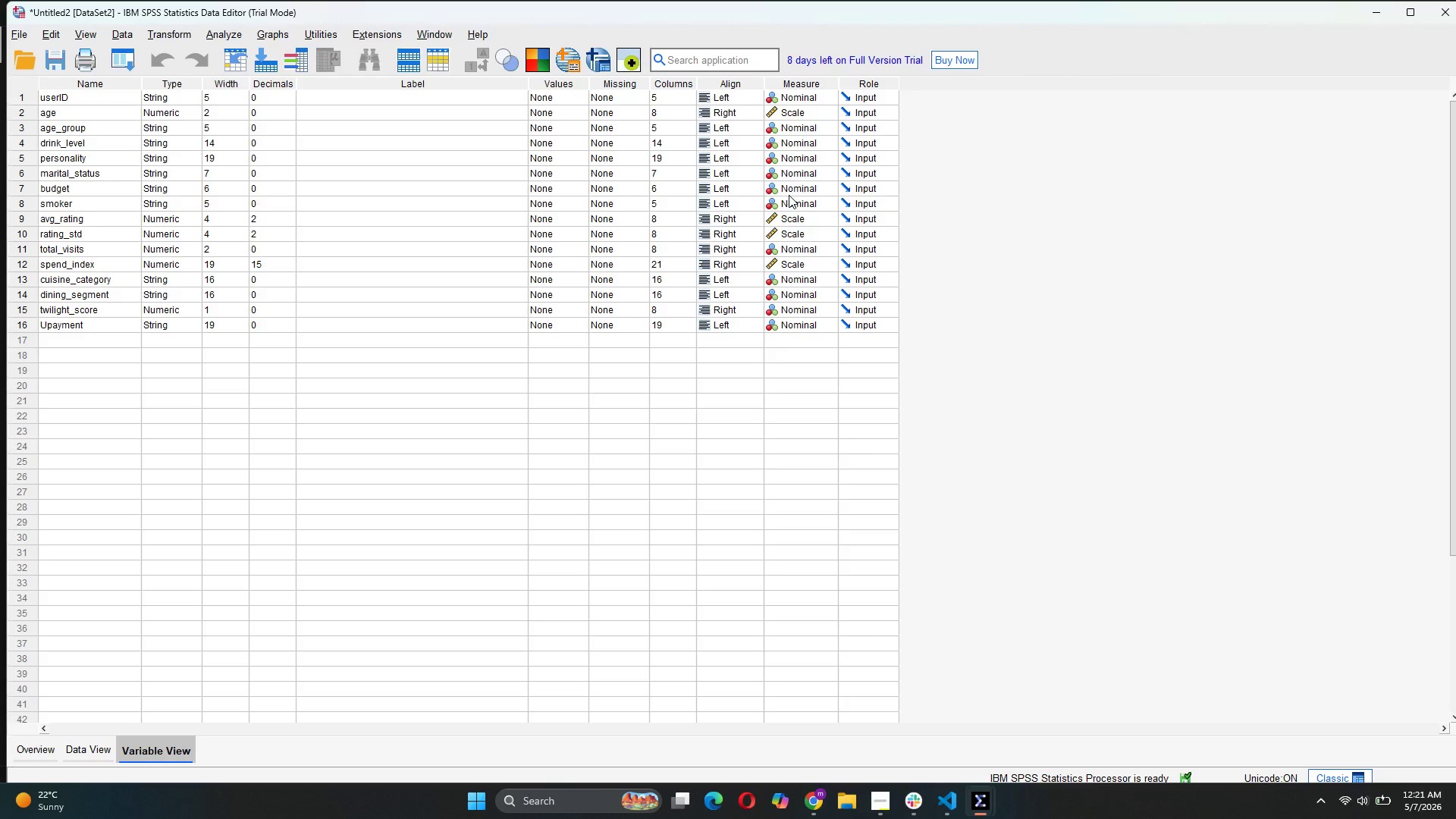 
wait(27.38)
 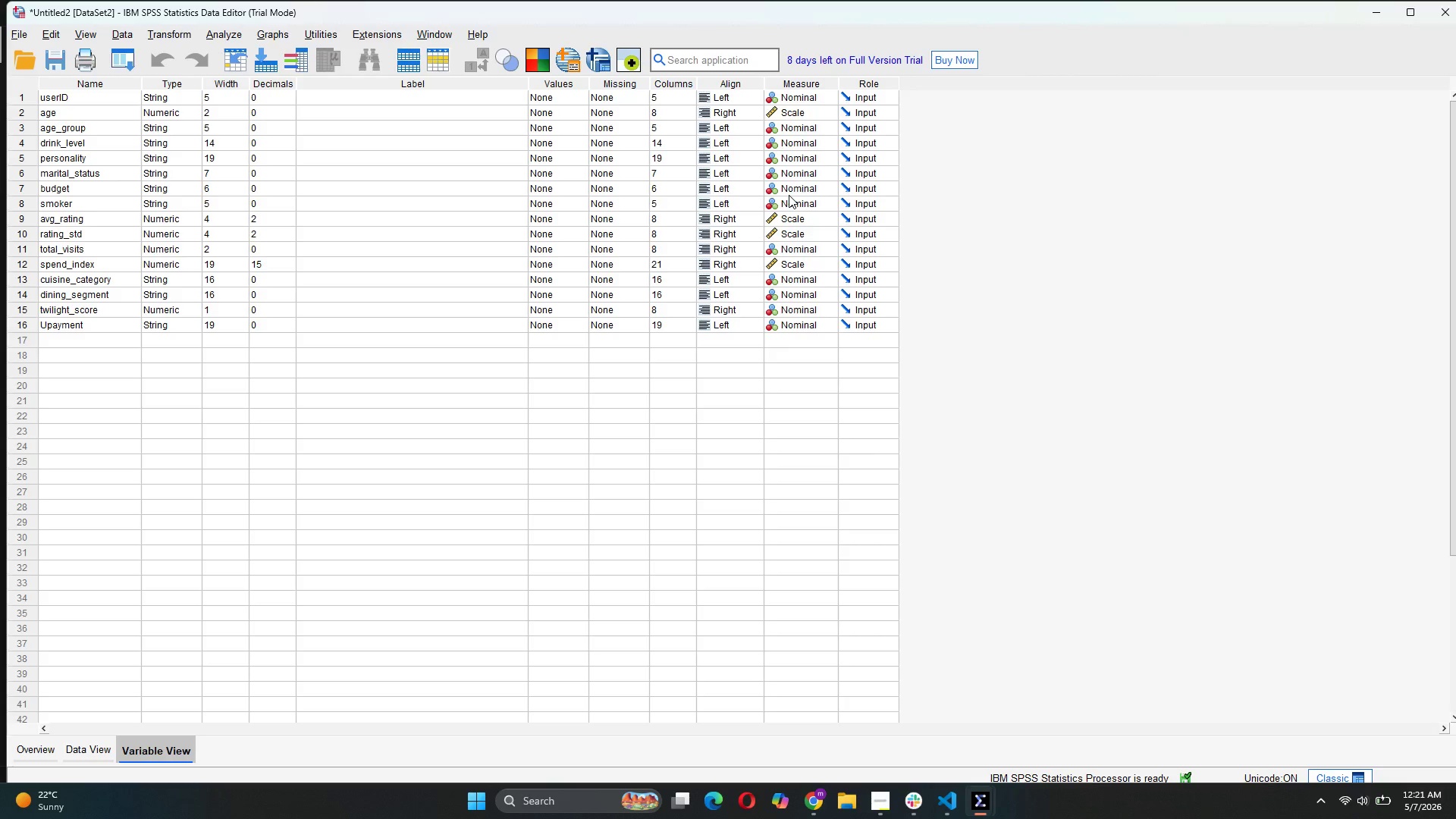 
left_click([792, 185])
 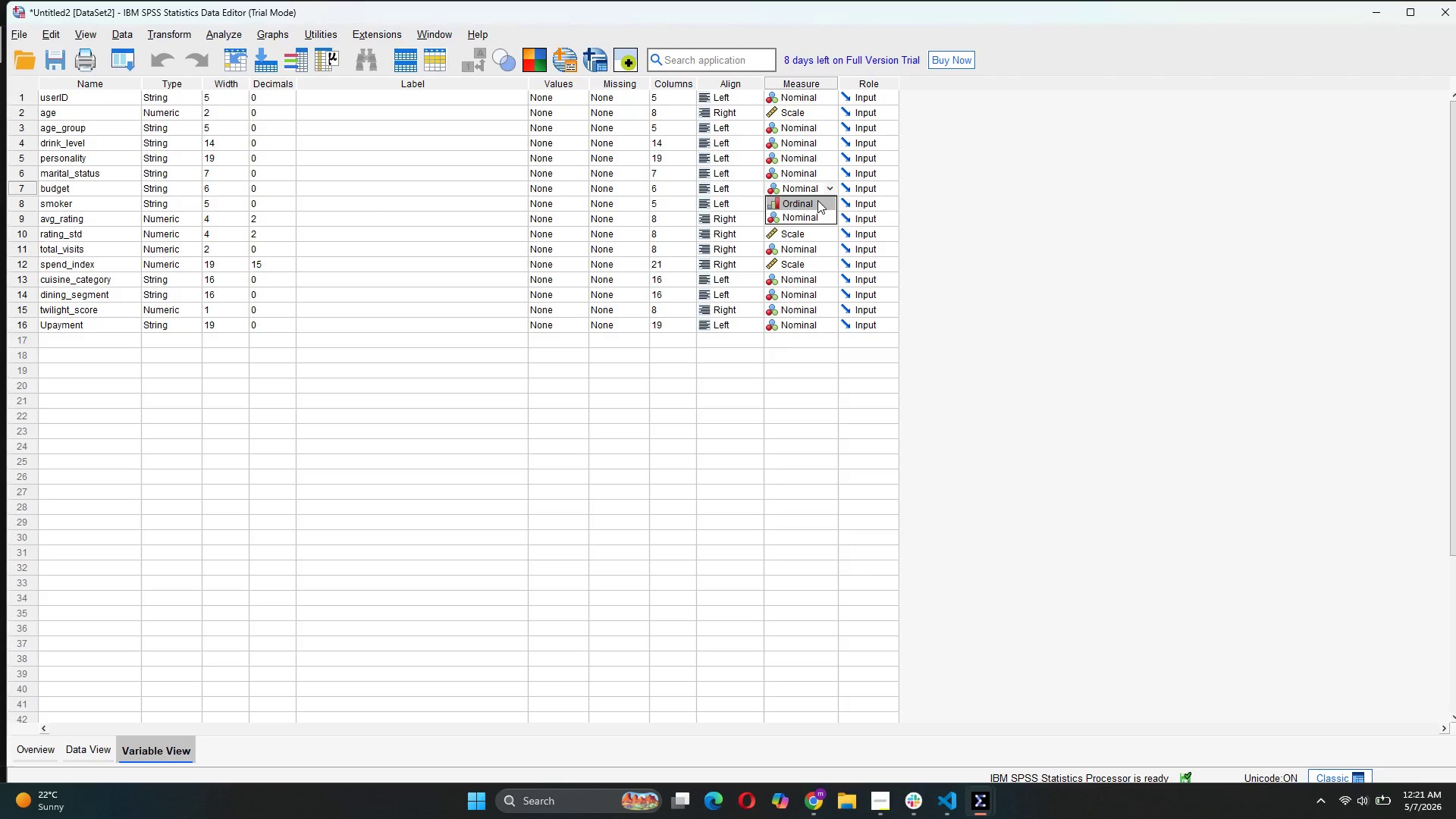 
left_click([817, 200])
 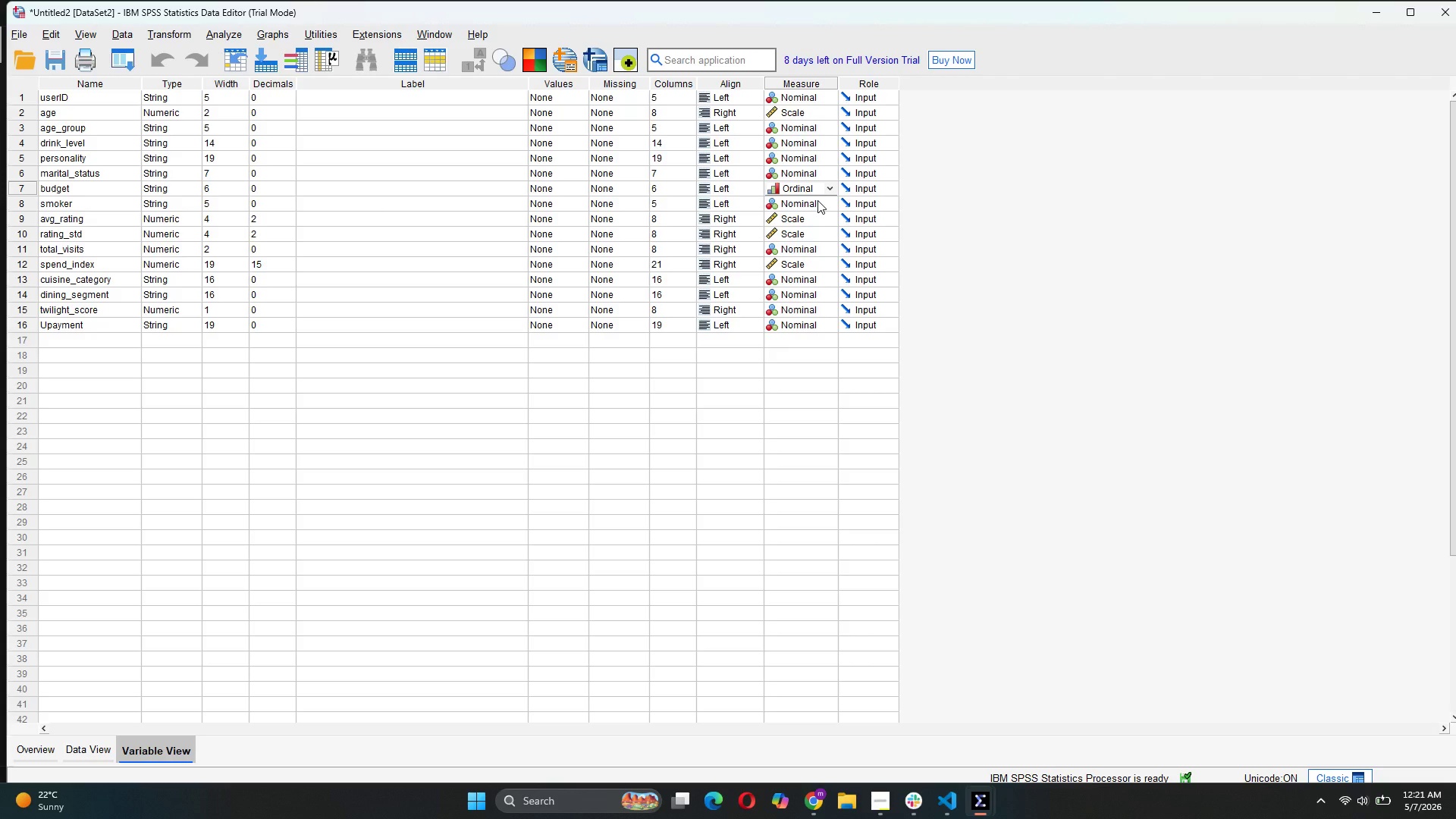 
mouse_move([780, 191])
 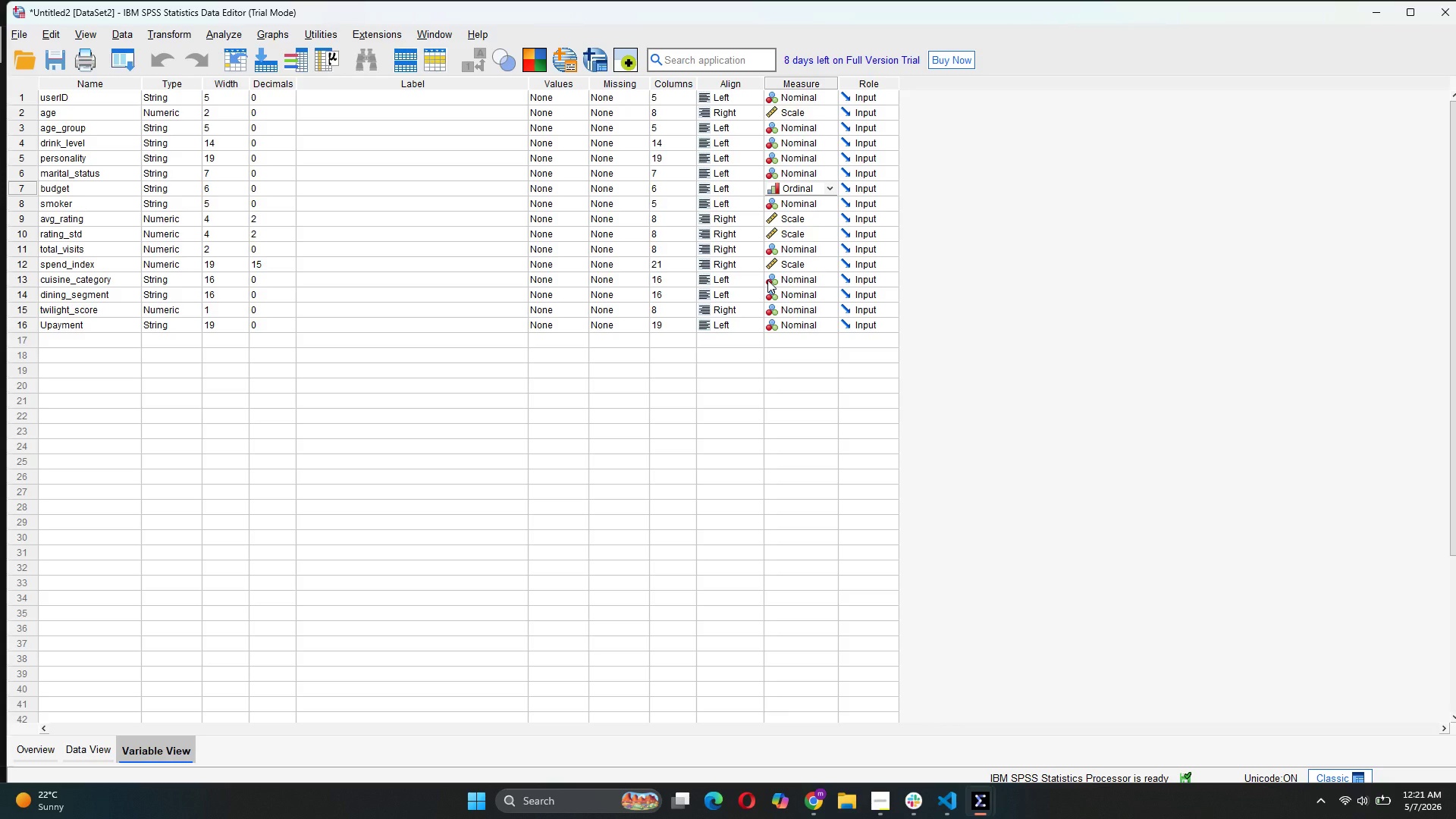 
wait(7.03)
 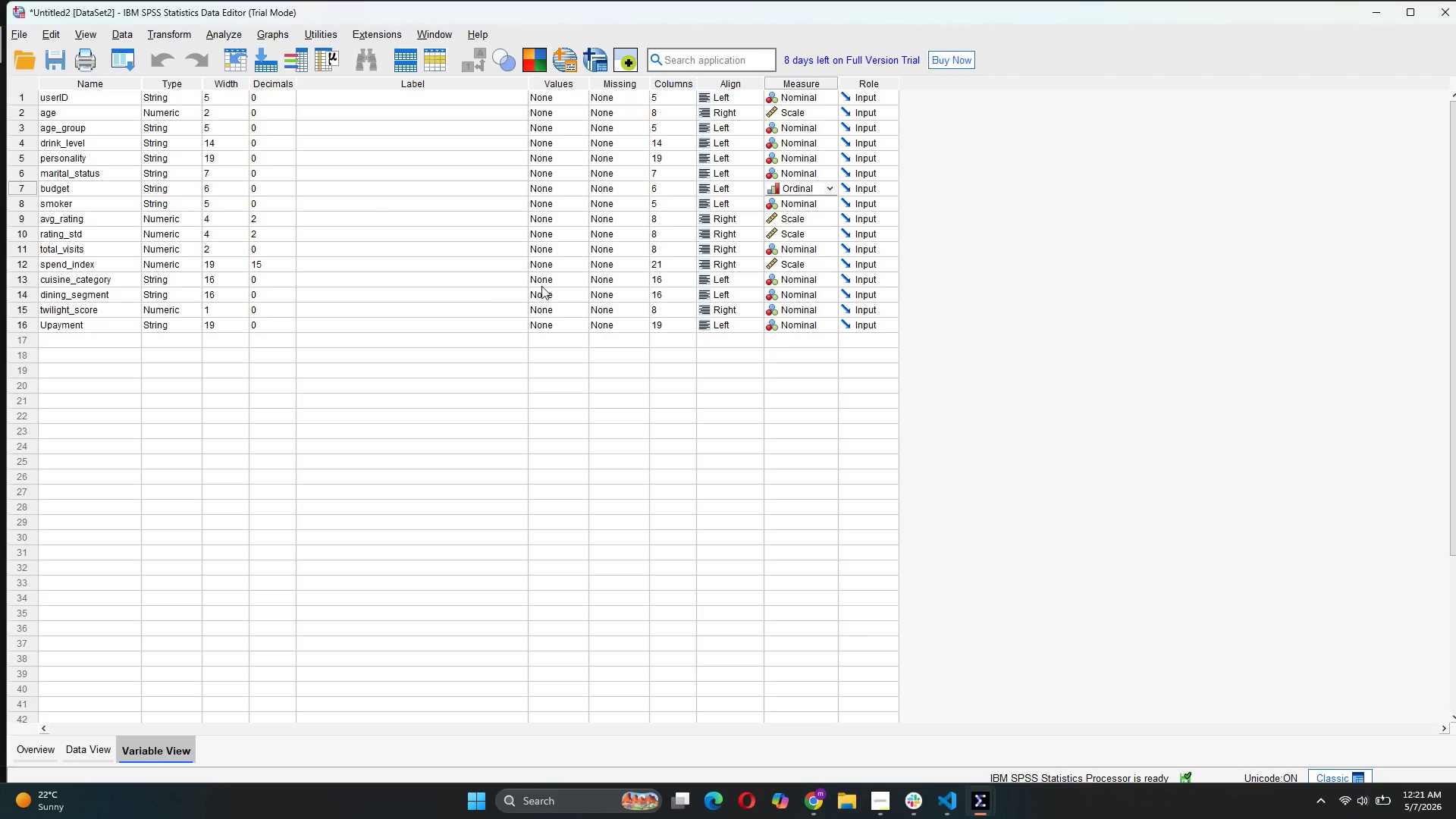 
left_click([780, 296])
 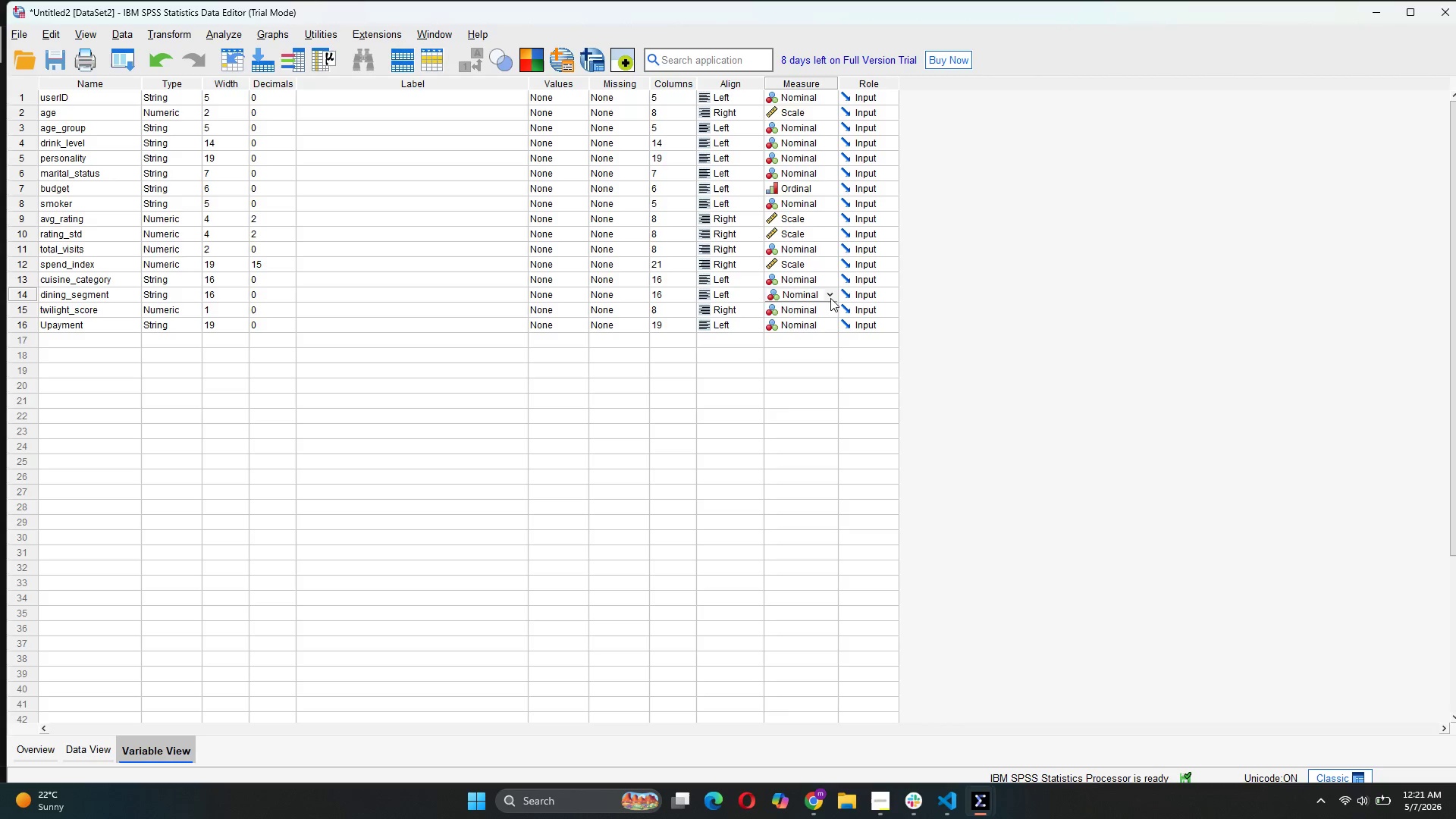 
left_click([830, 298])
 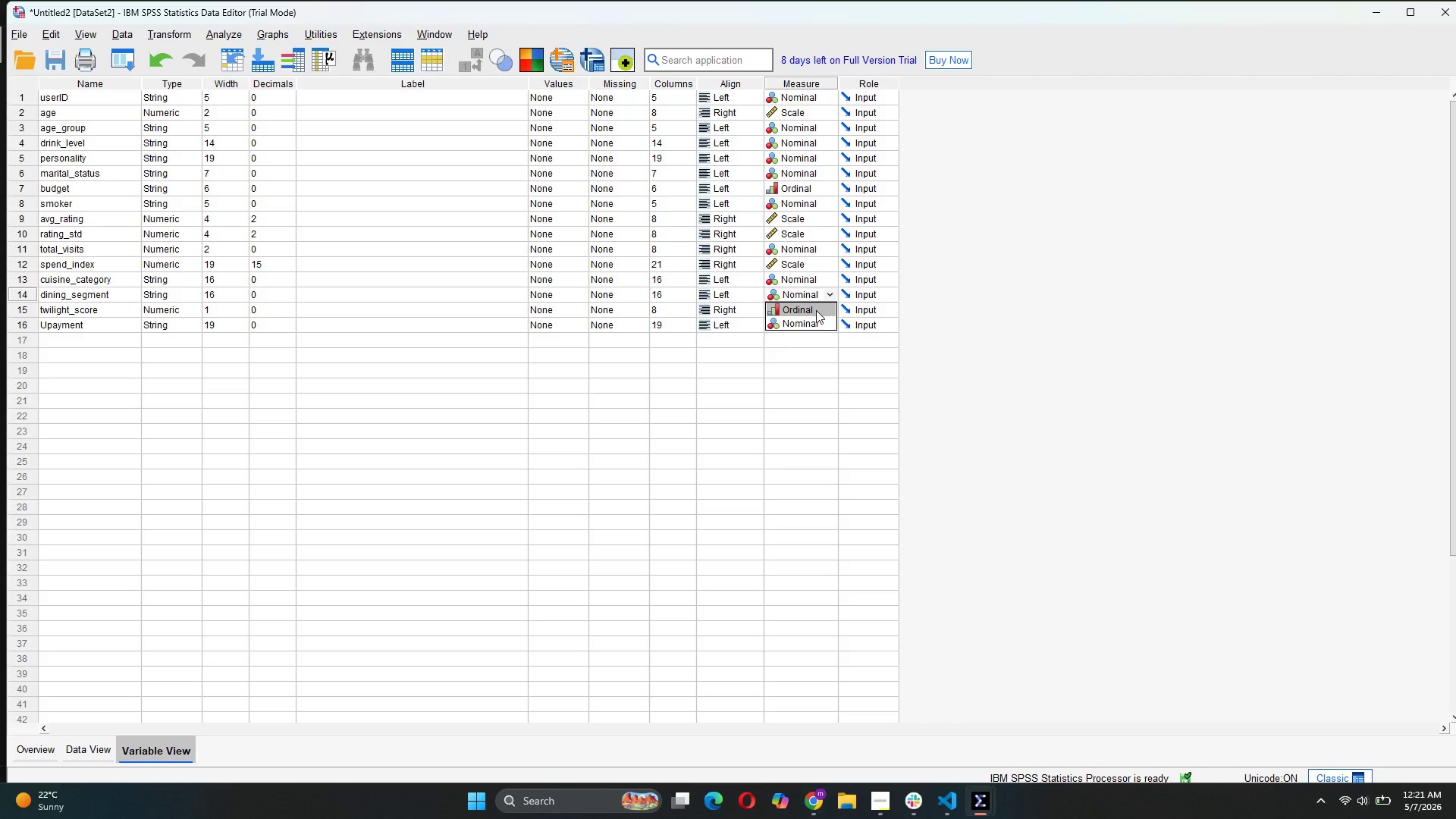 
left_click([816, 310])
 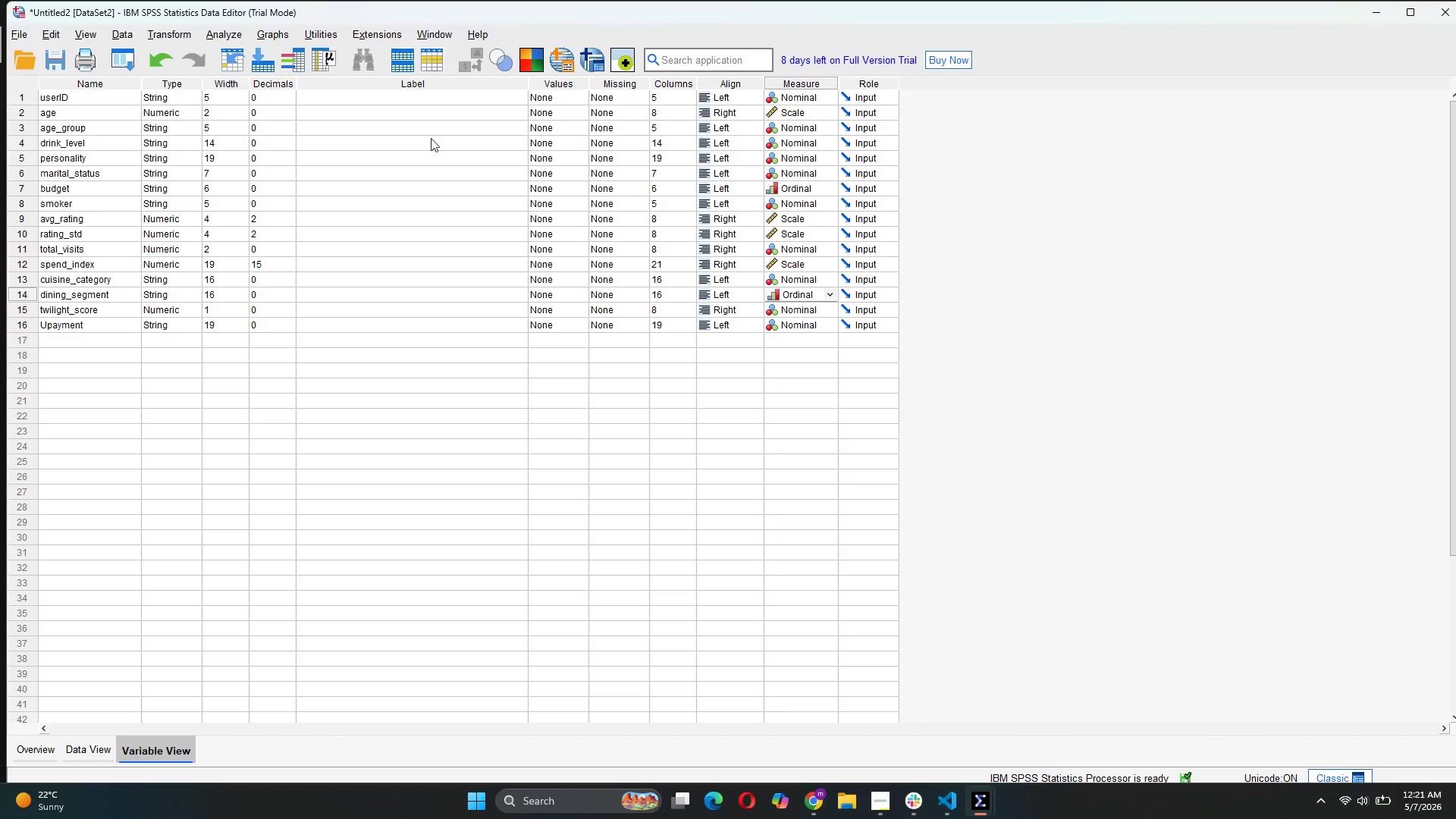 
wait(7.45)
 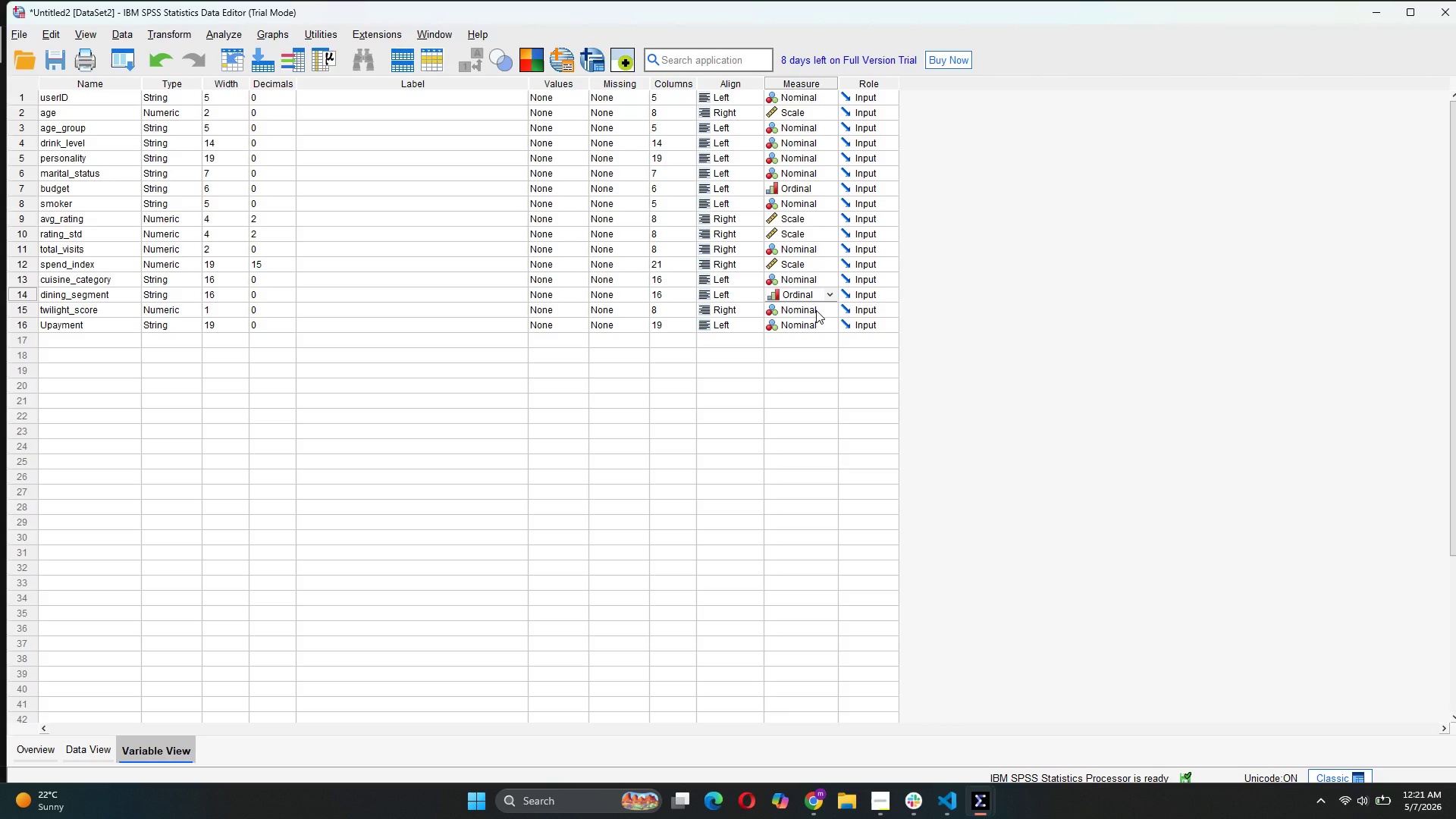 
left_click([787, 133])
 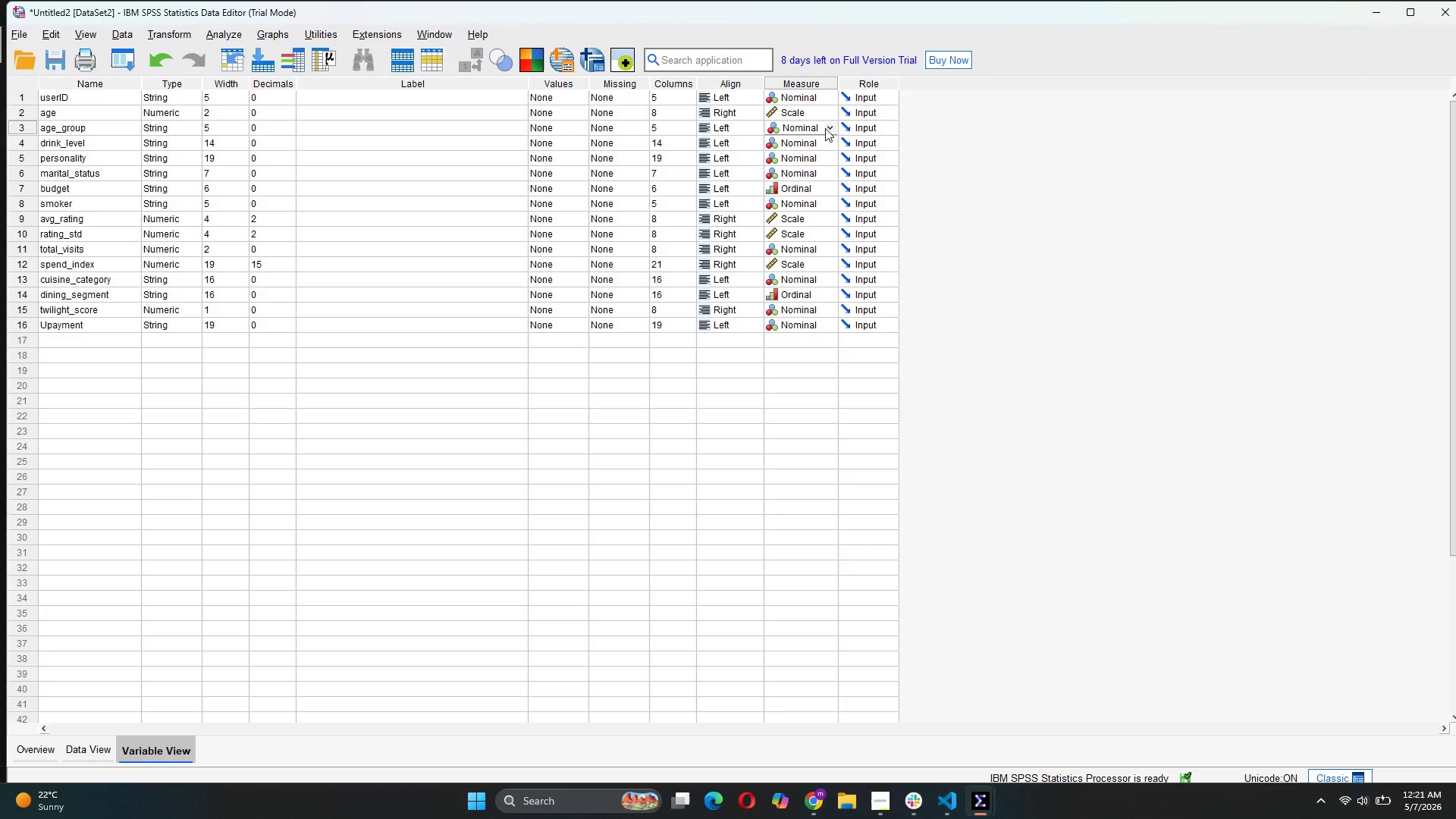 
left_click([826, 127])
 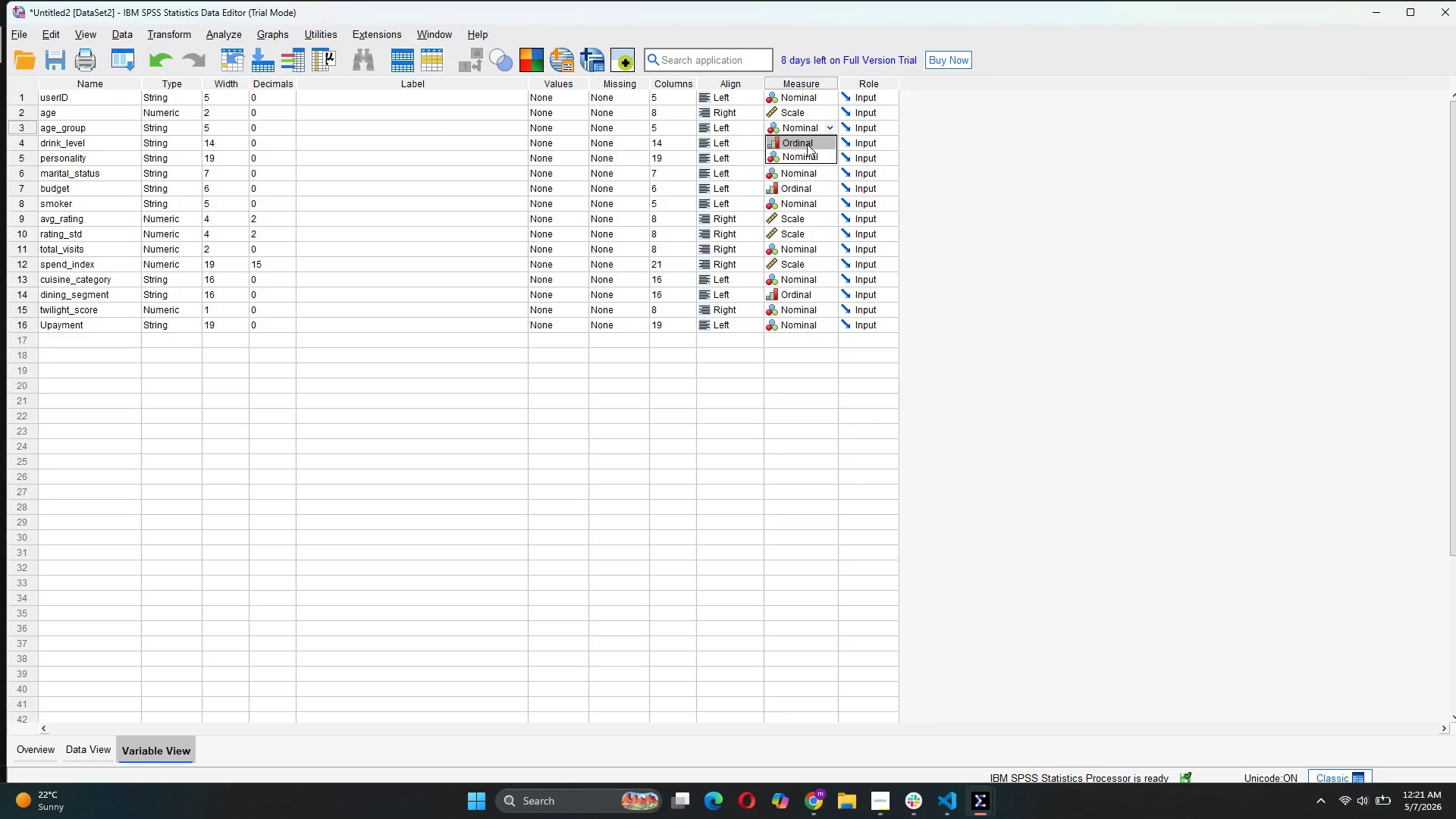 
left_click([807, 144])
 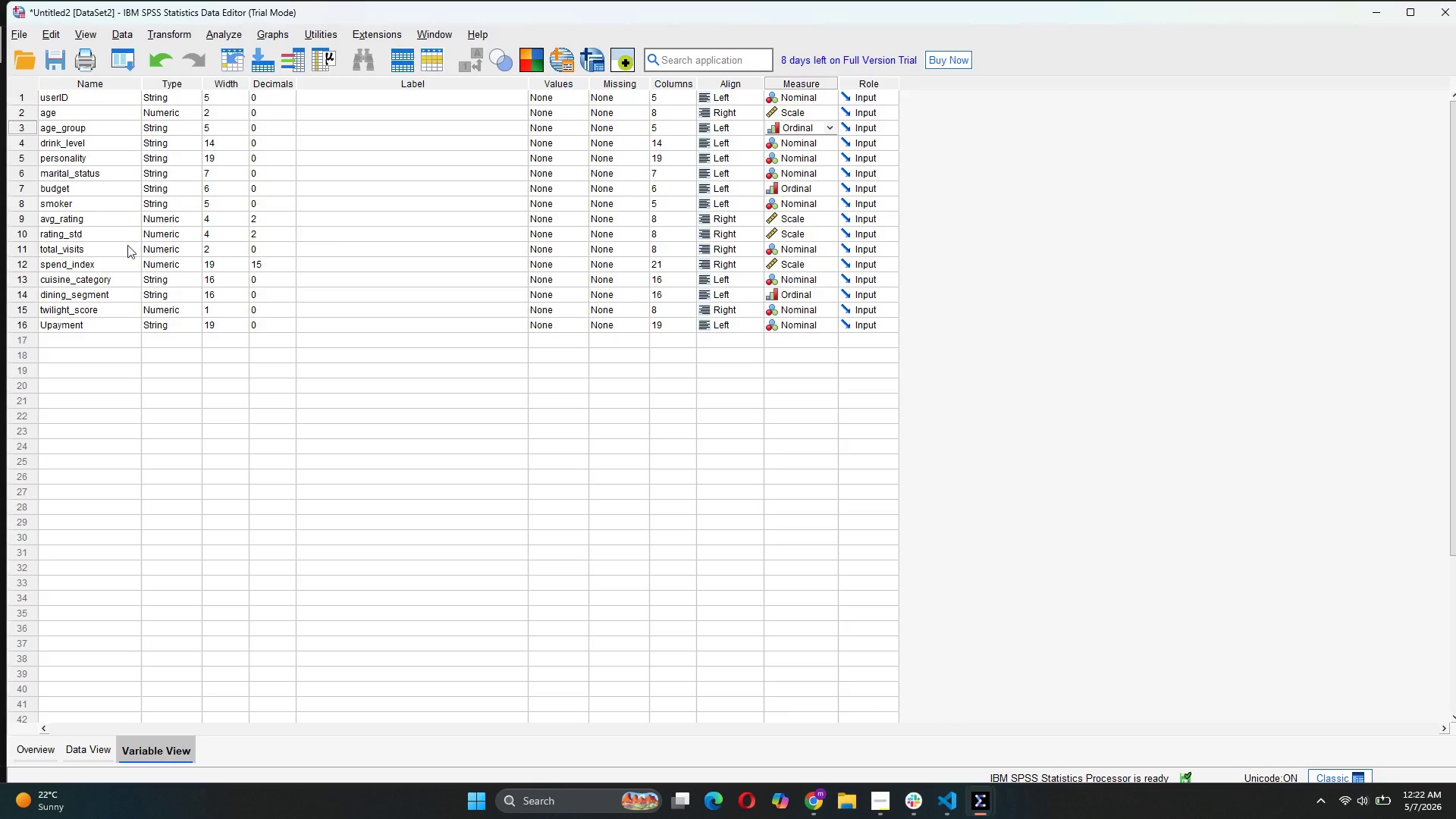 
wait(26.78)
 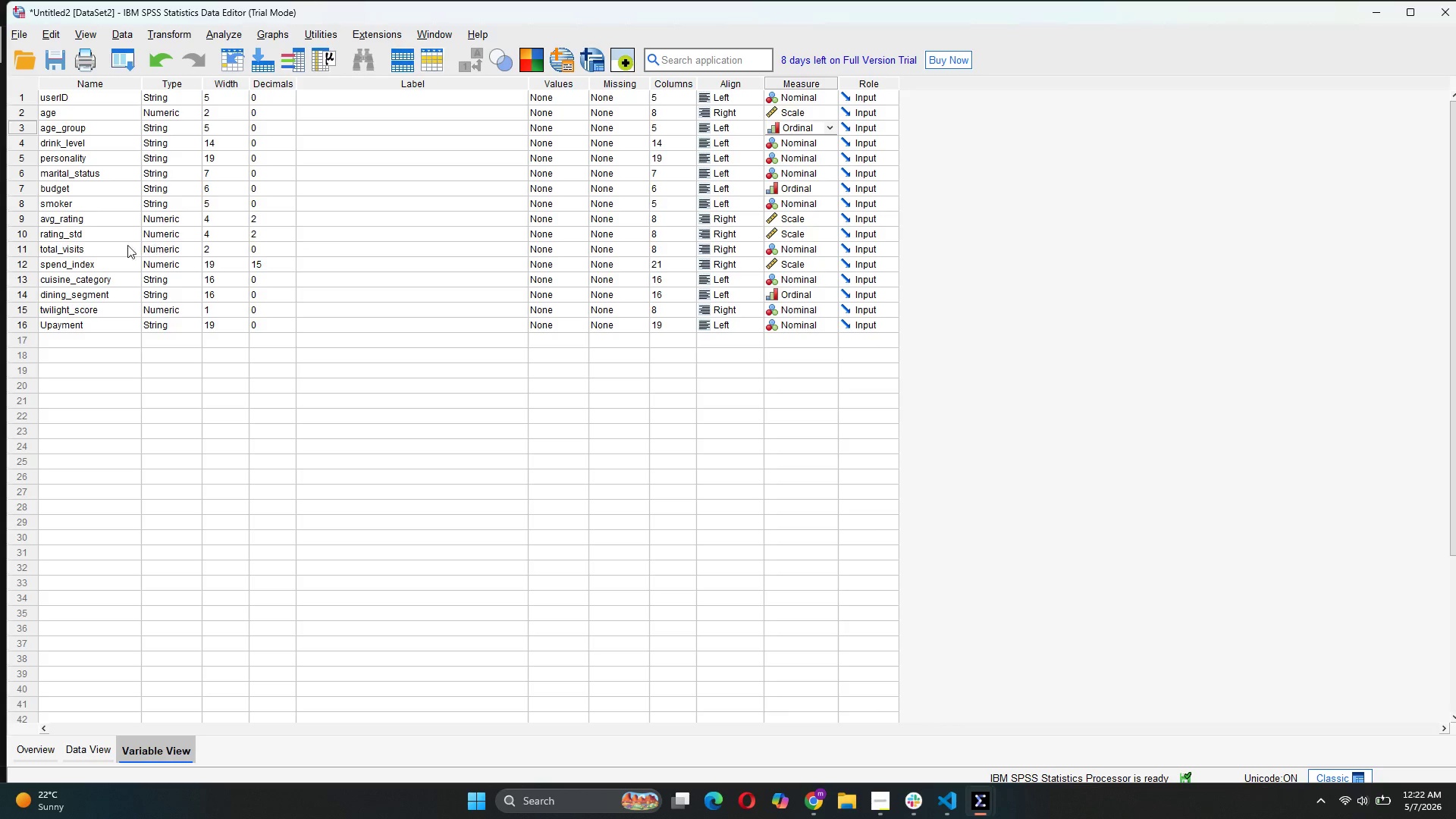 
left_click([805, 250])
 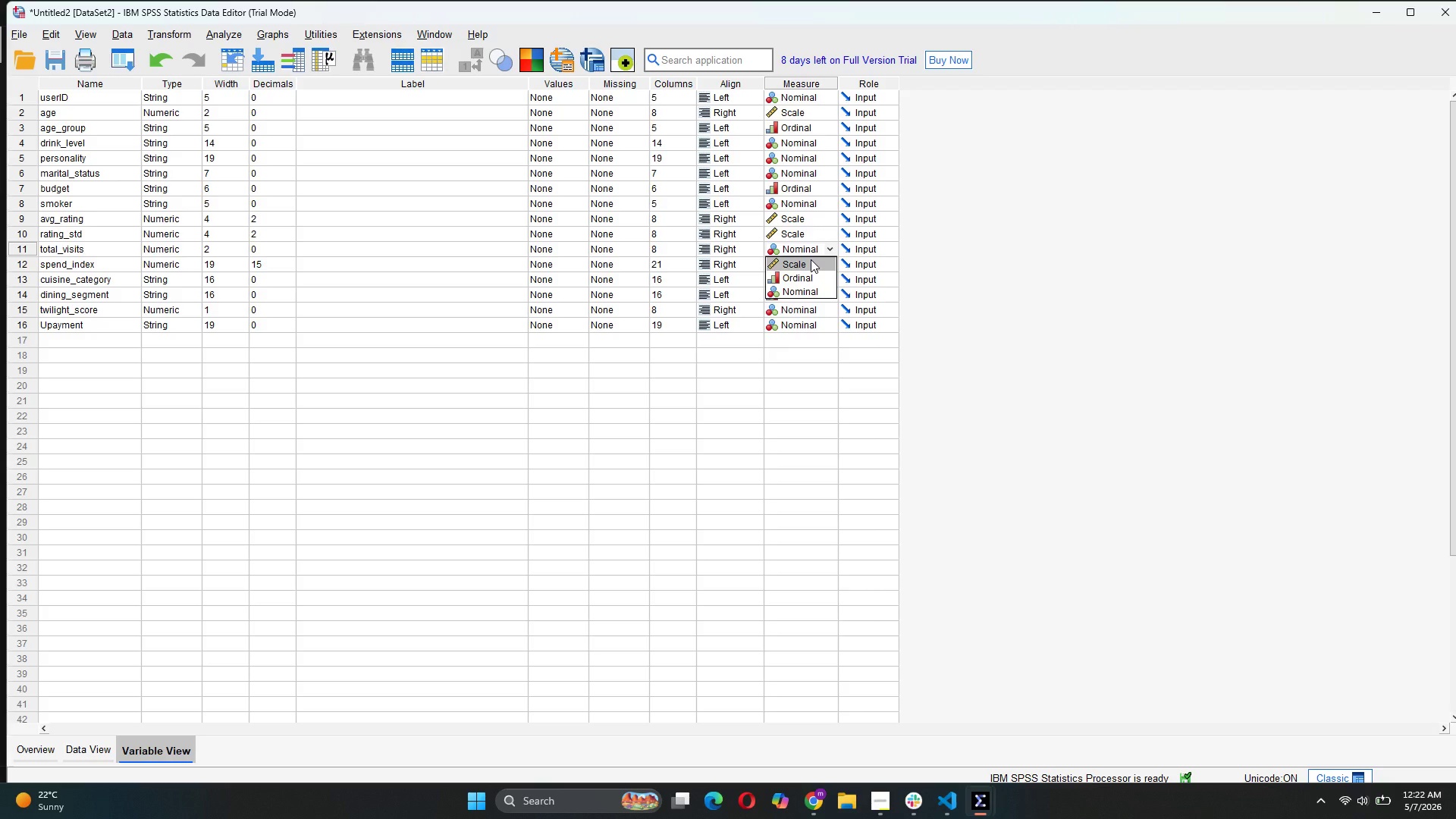 
left_click([811, 259])
 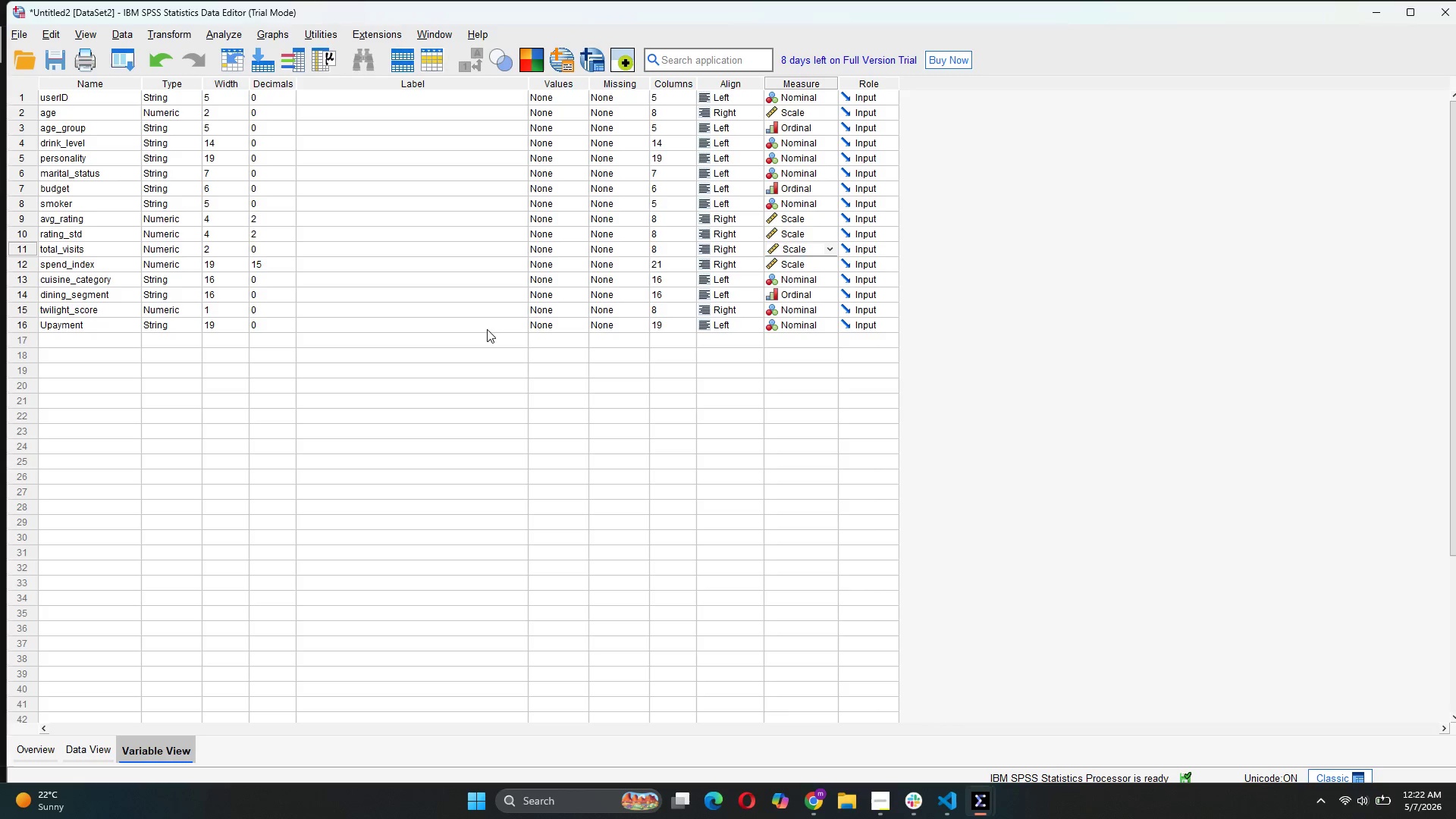 
wait(6.8)
 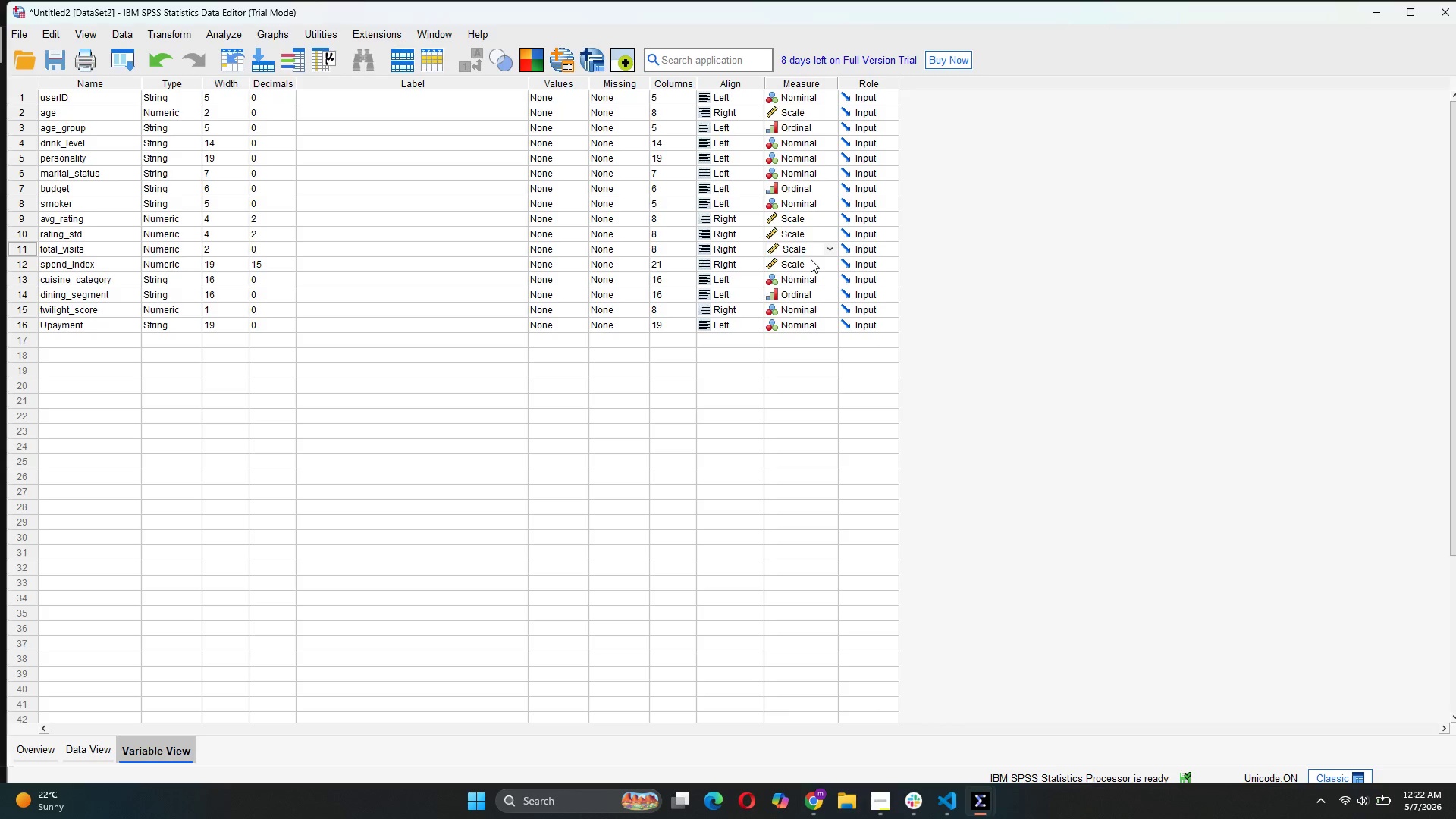 
left_click([783, 310])
 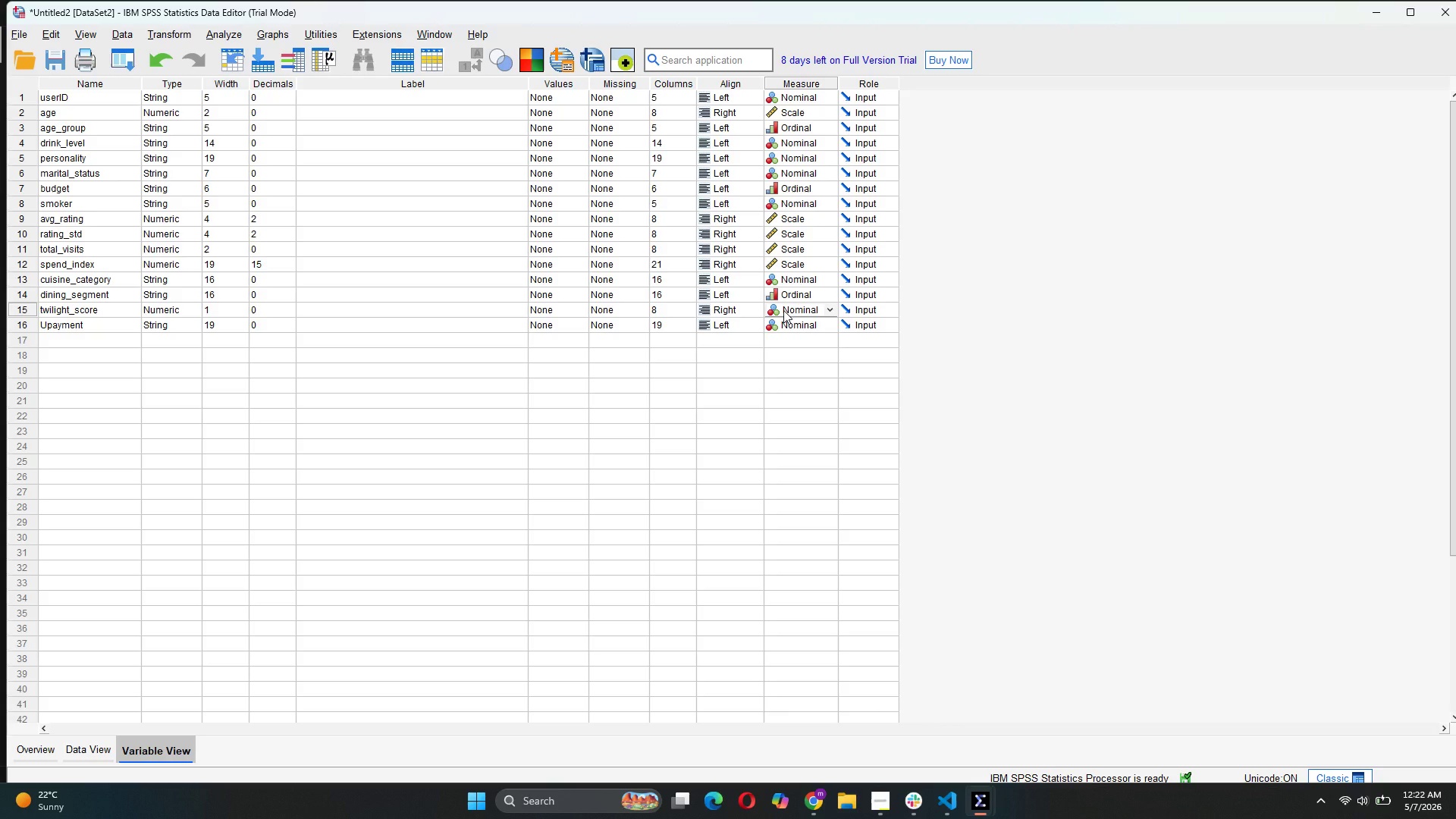 
left_click([783, 310])
 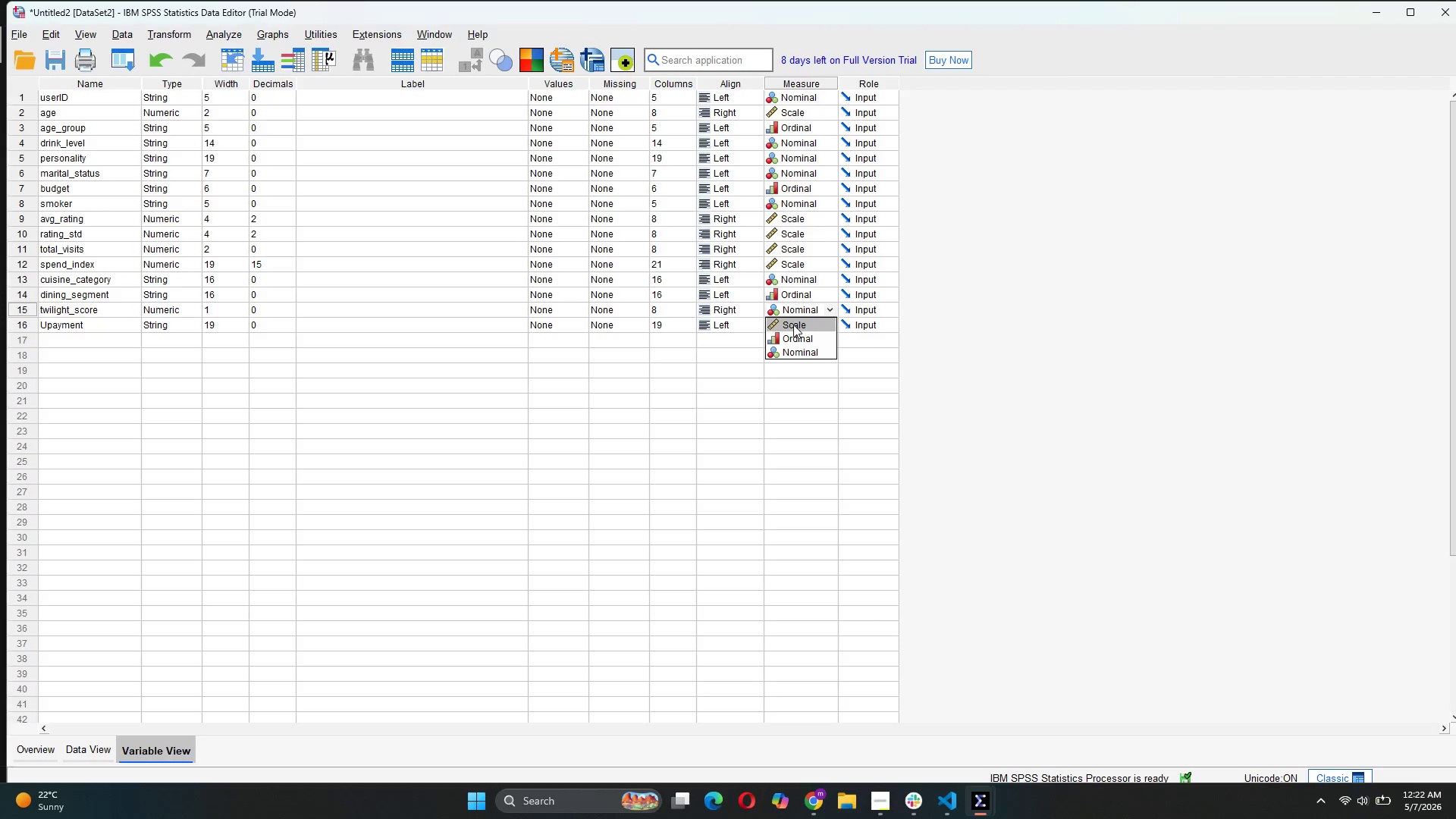 
left_click([793, 325])
 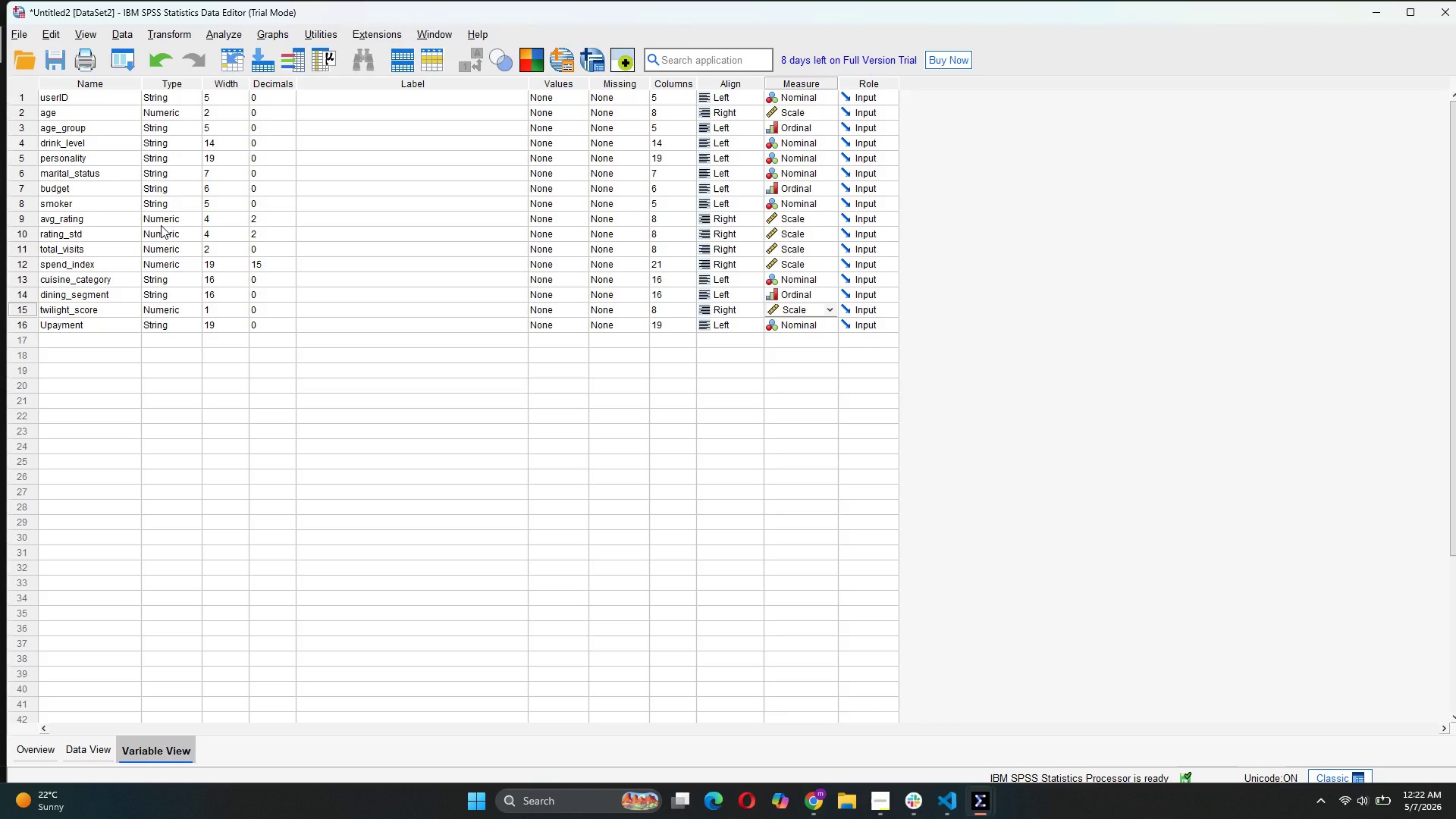 
wait(14.72)
 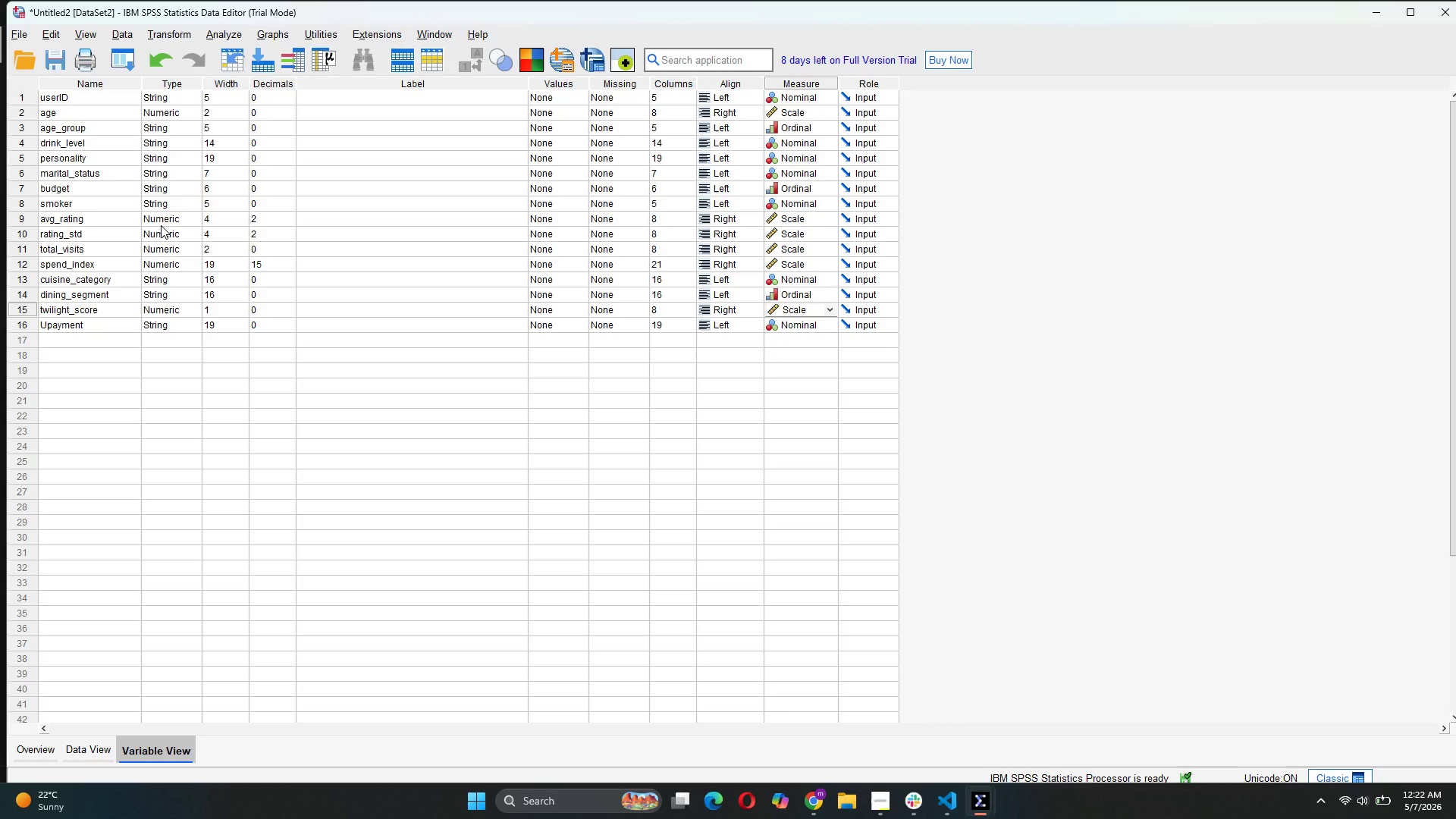 
left_click([571, 185])
 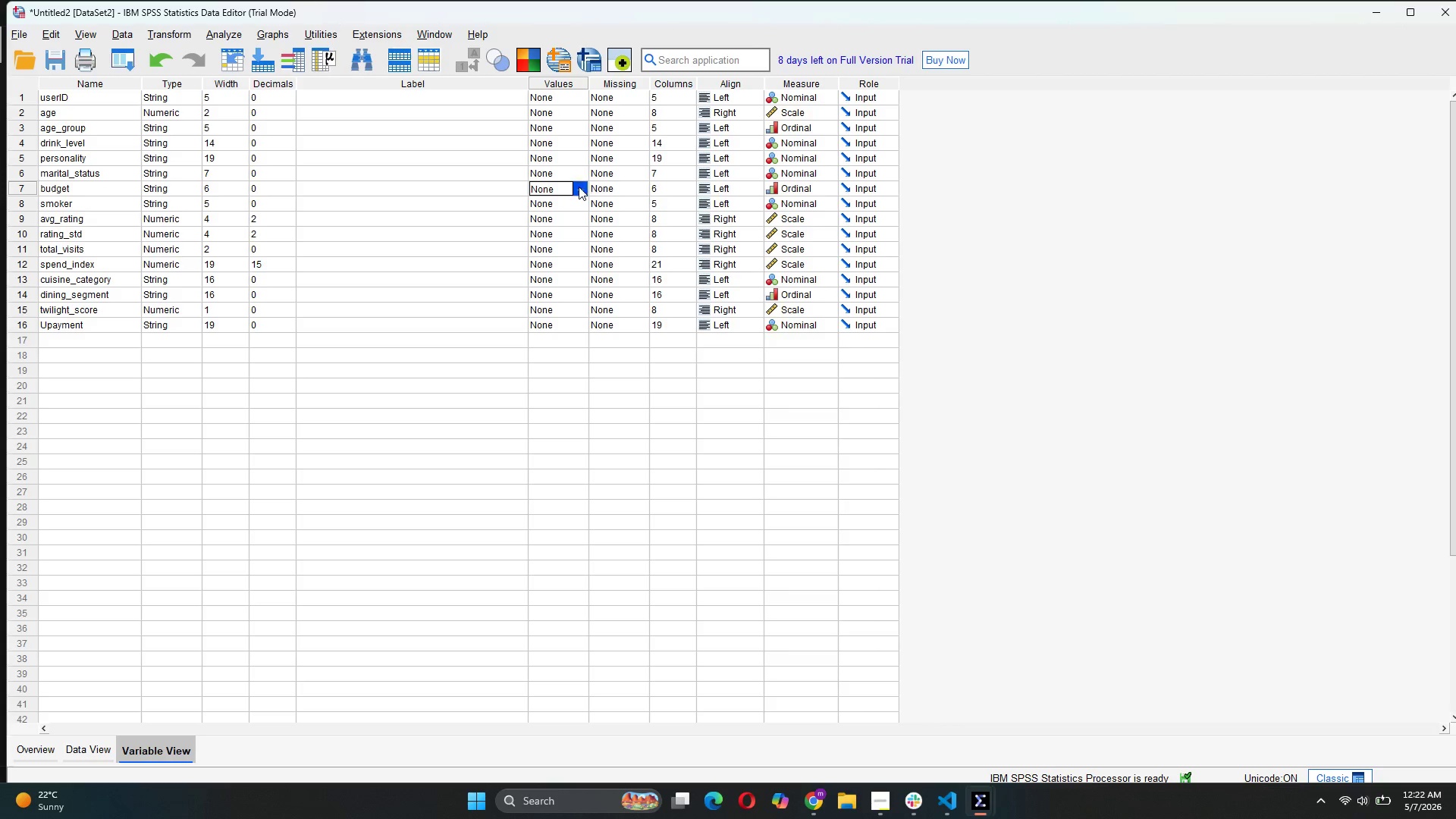 
left_click([579, 187])
 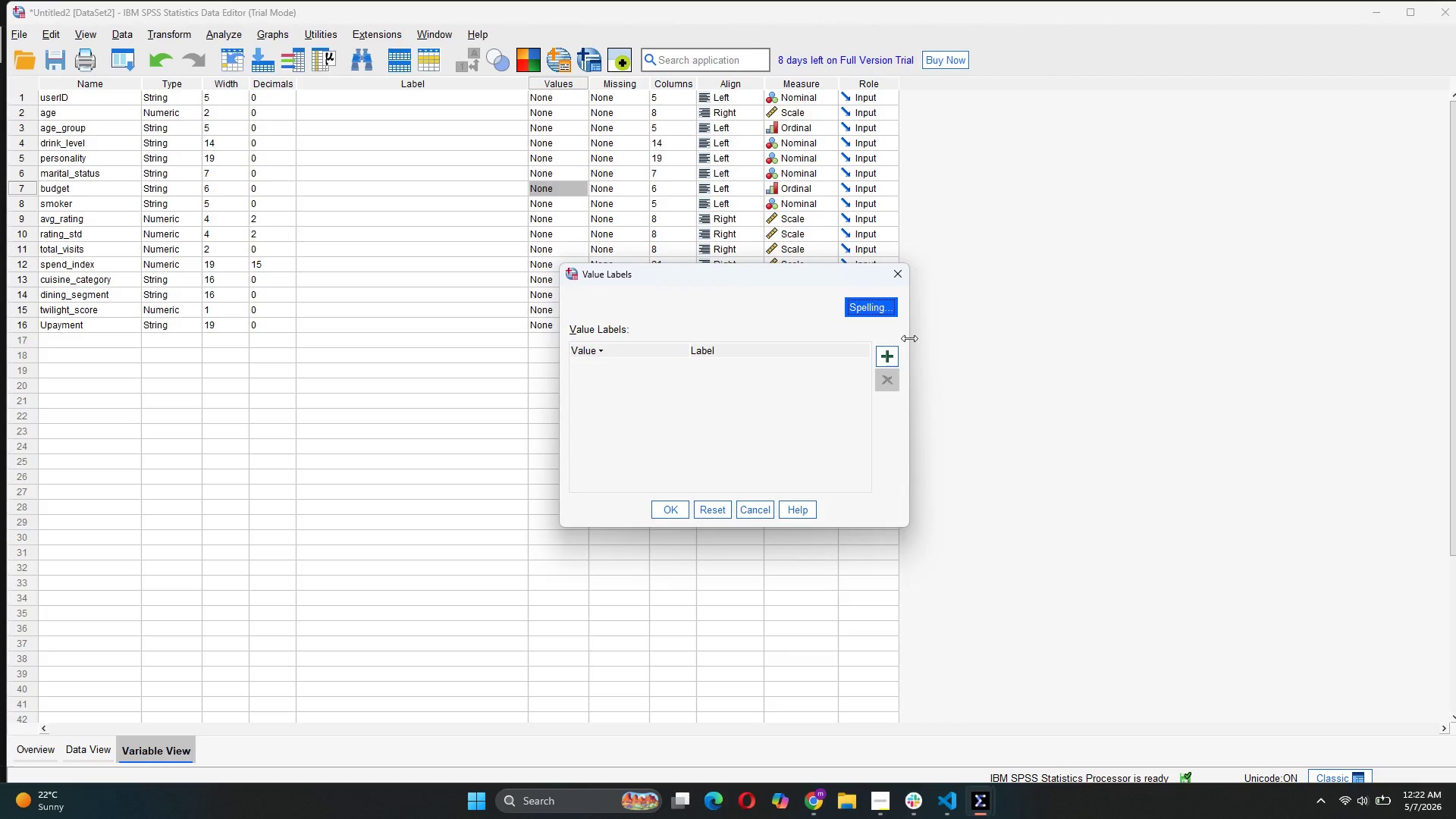 
left_click([886, 359])
 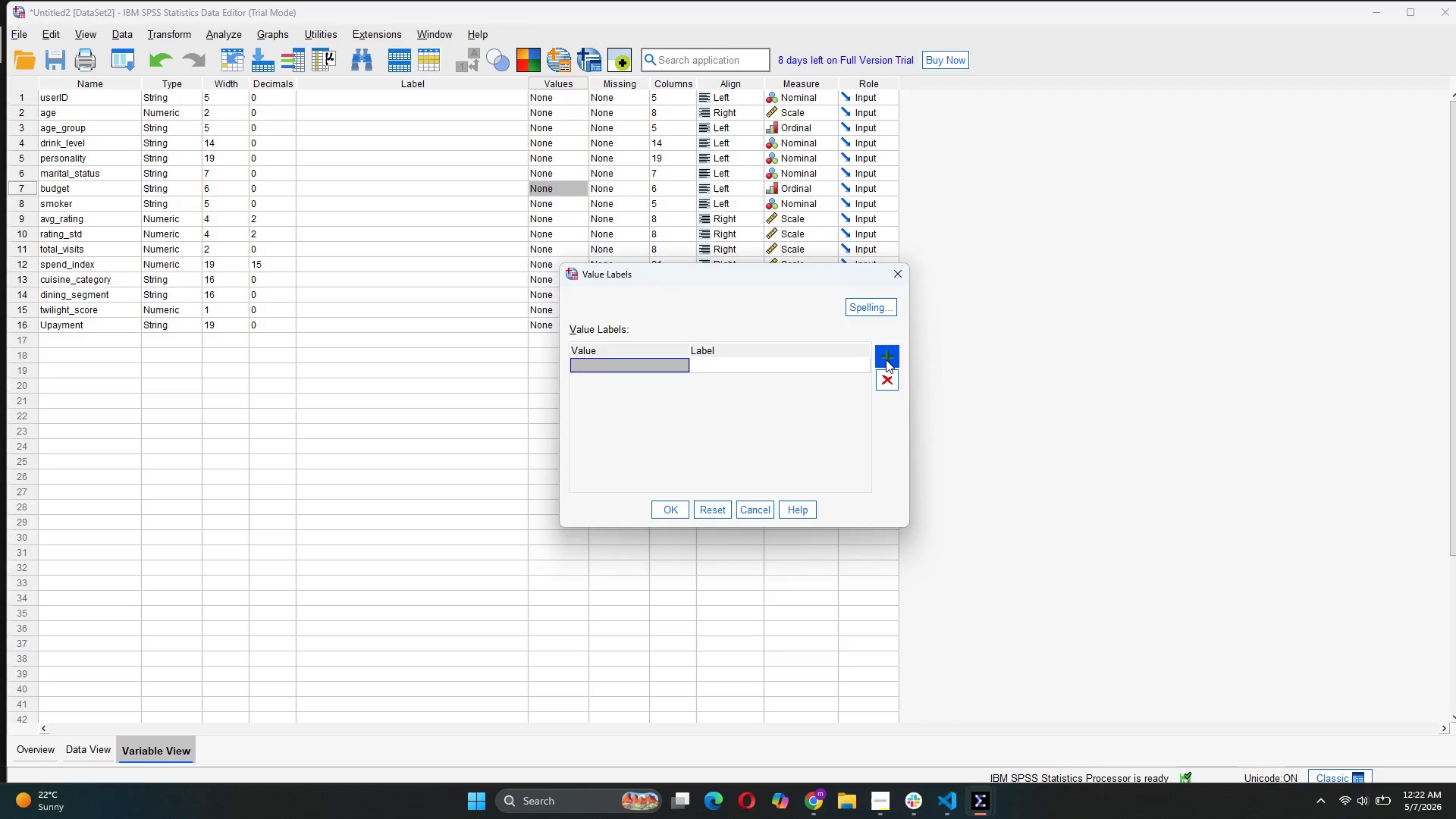 
wait(14.78)
 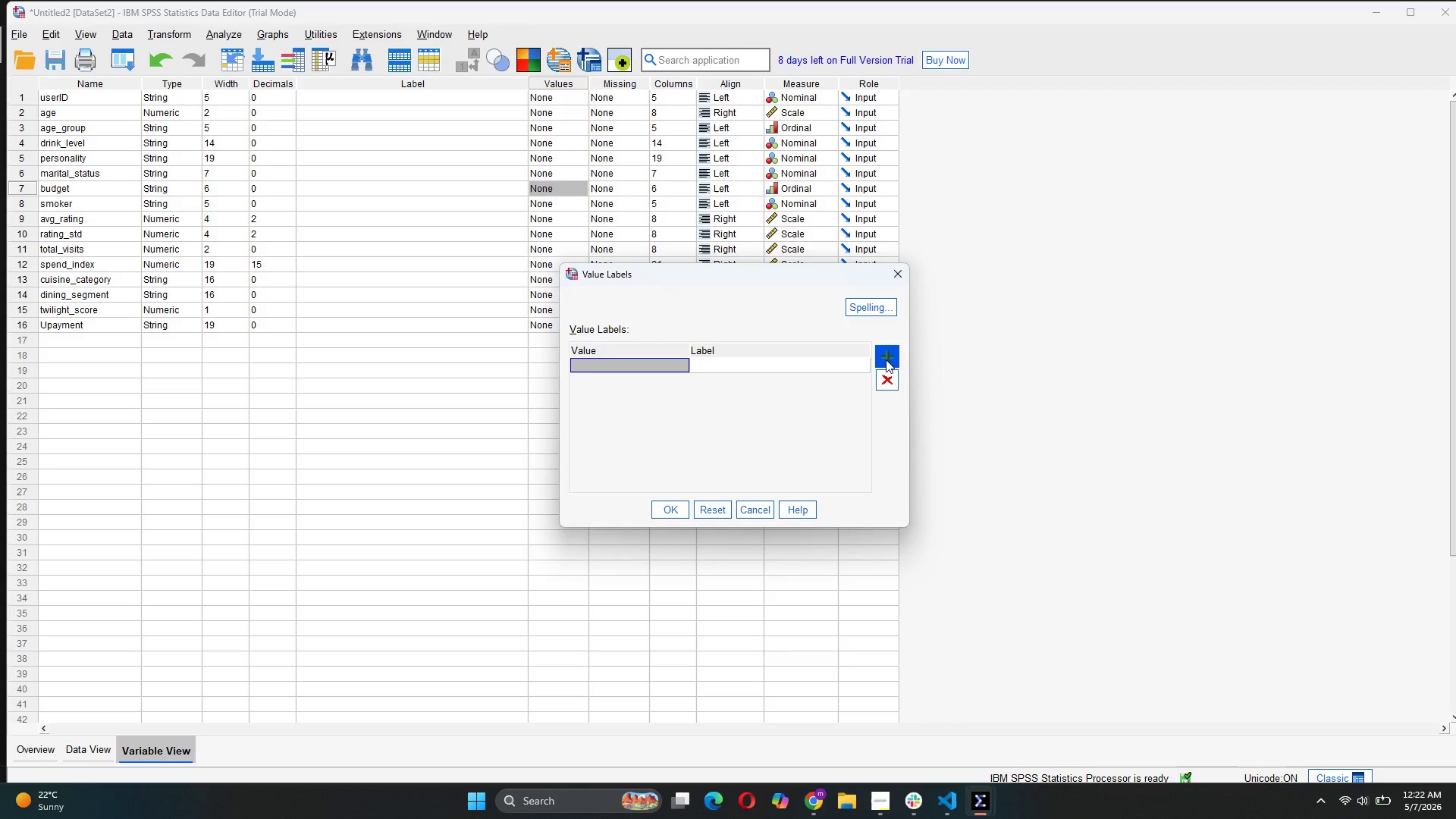 
type(low)
 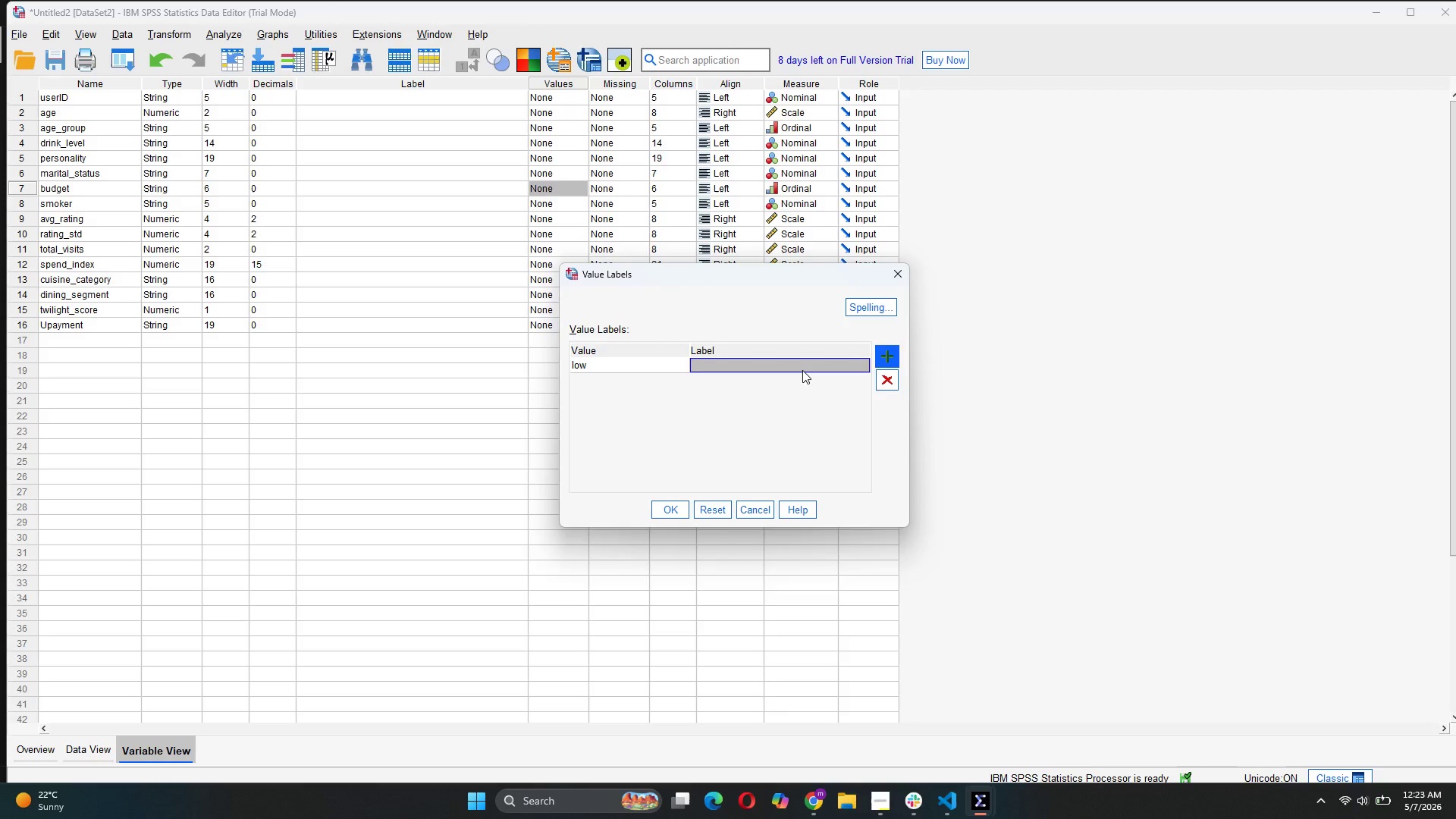 
double_click([802, 370])
 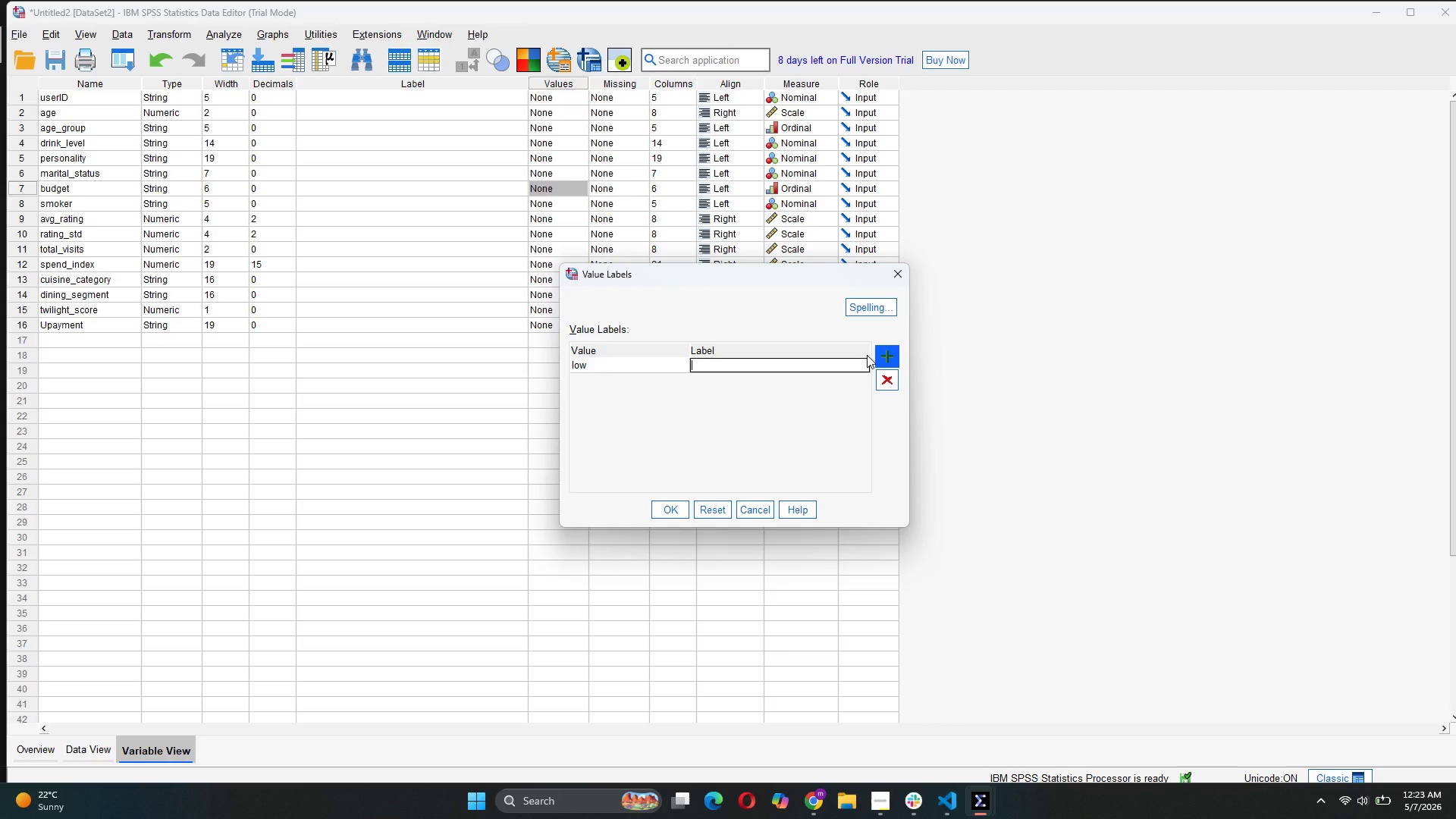 
wait(15.47)
 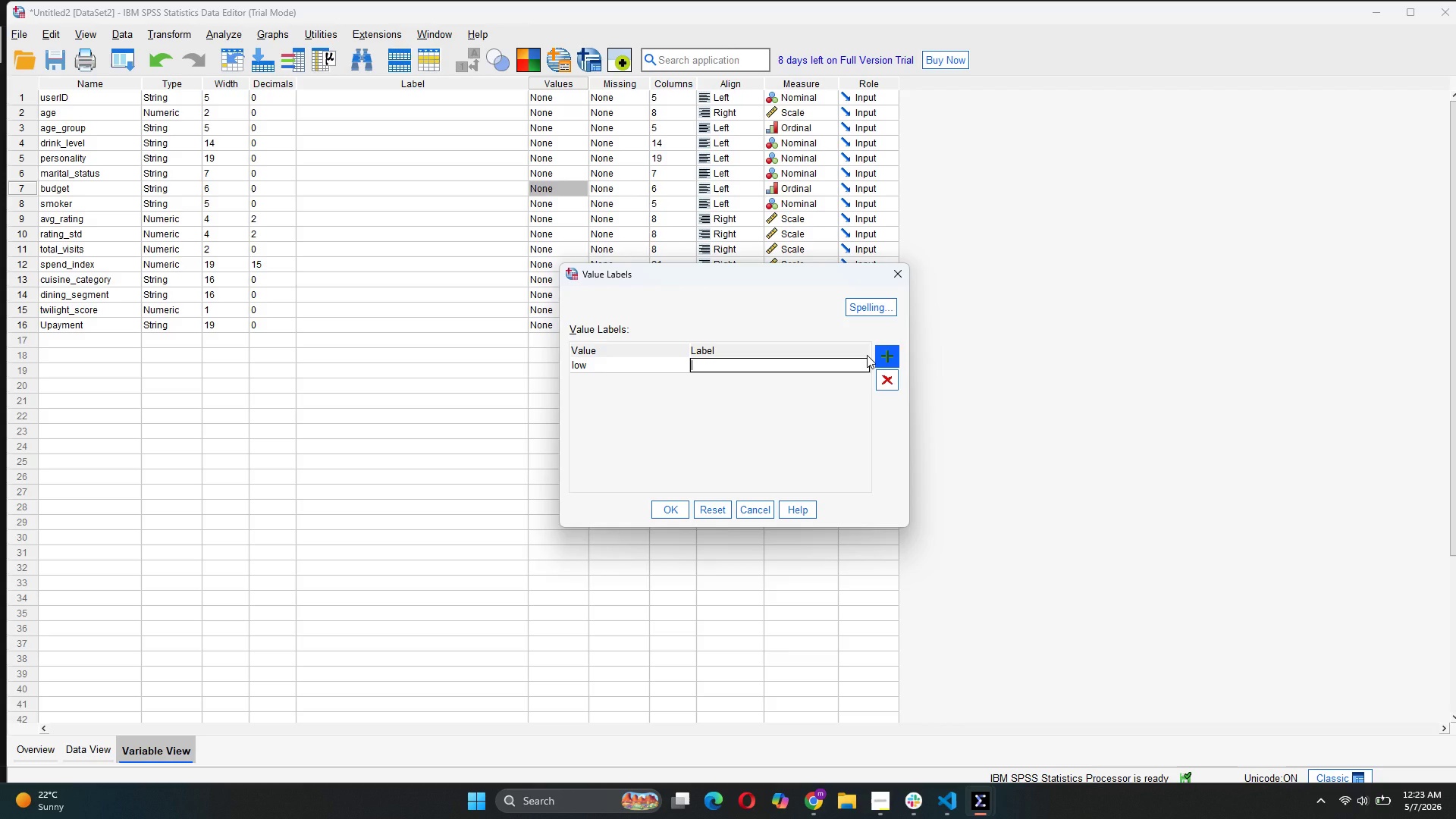 
type(Budget)
 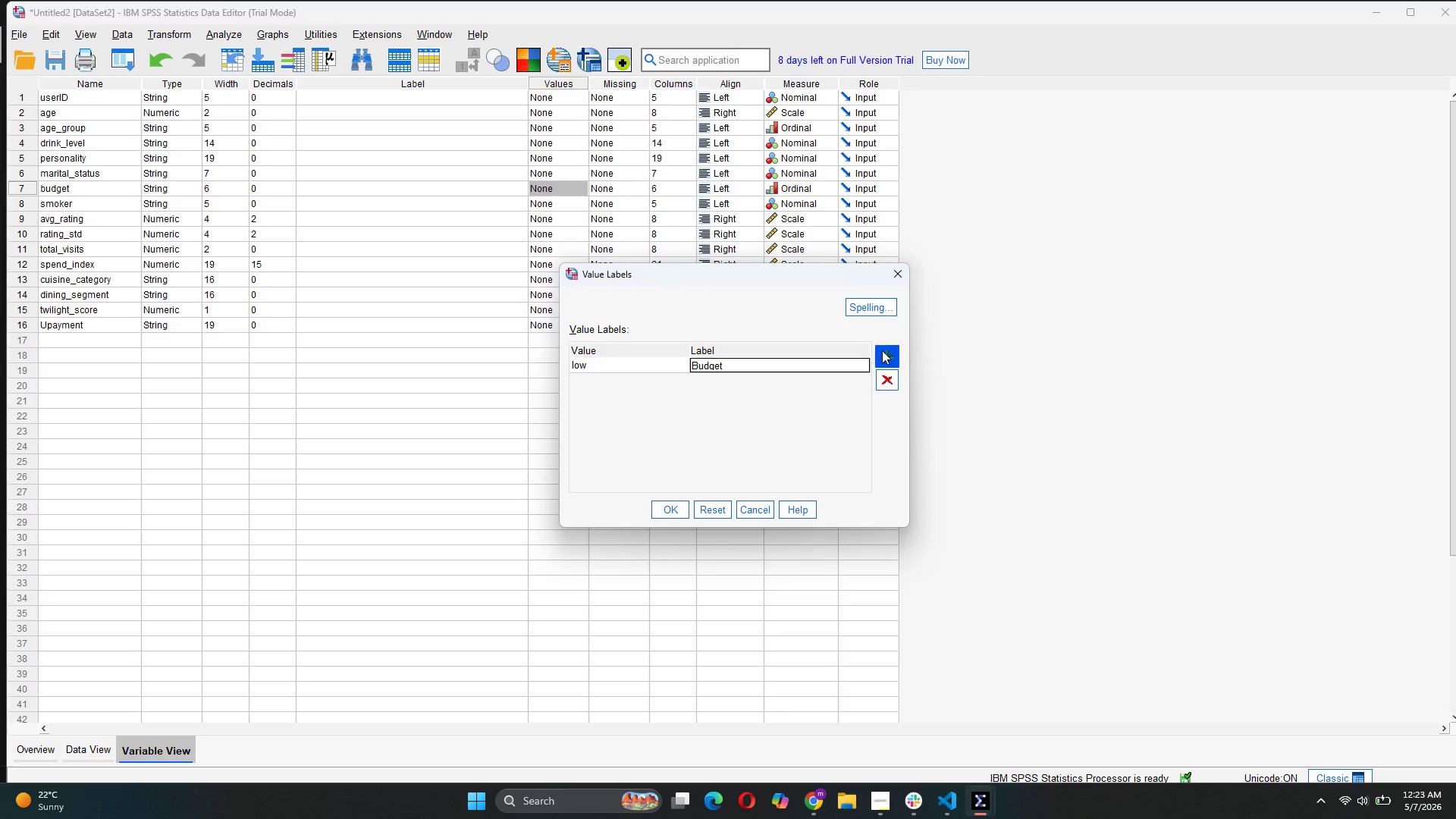 
left_click([885, 350])
 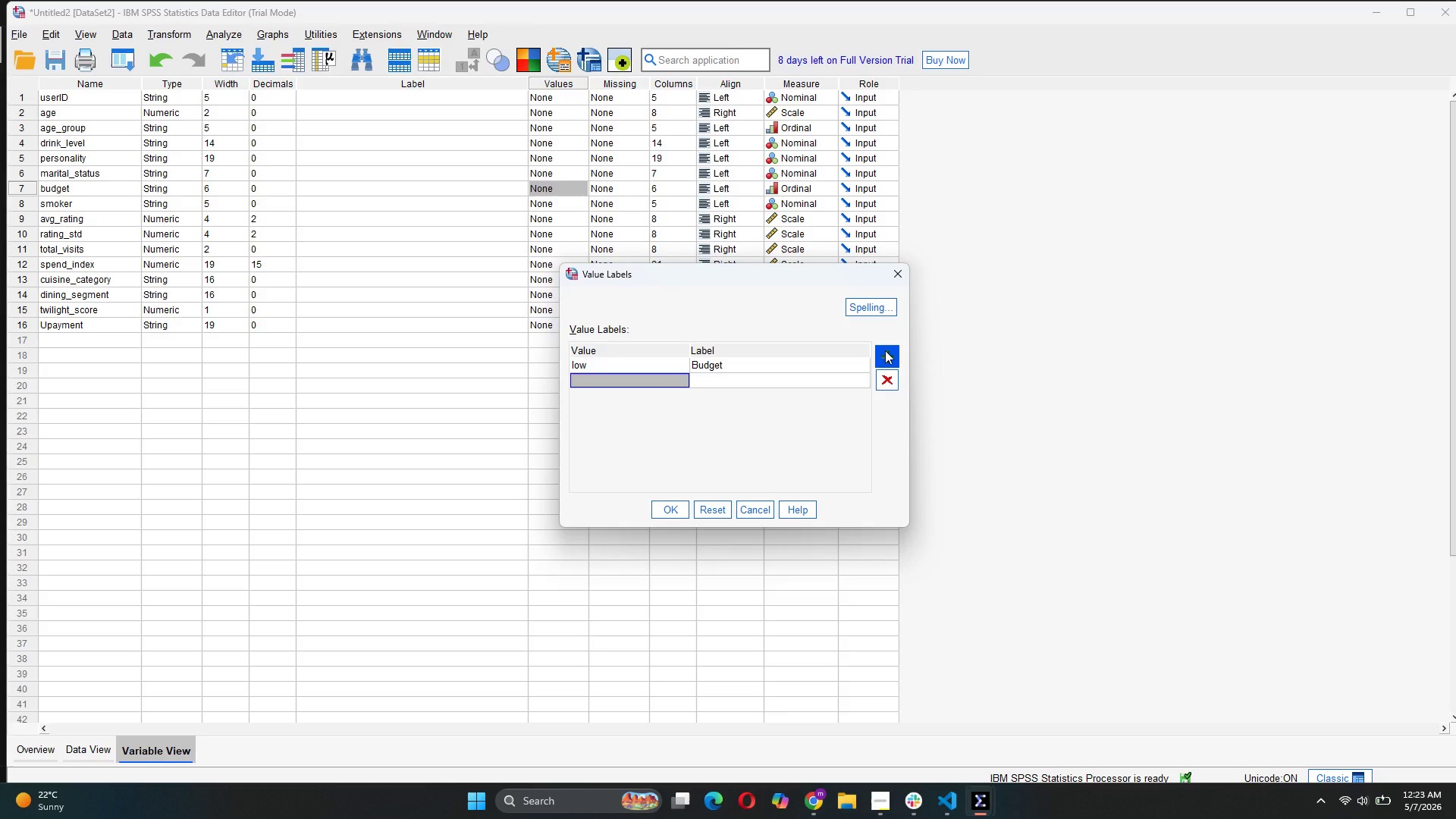 
type(medium)
 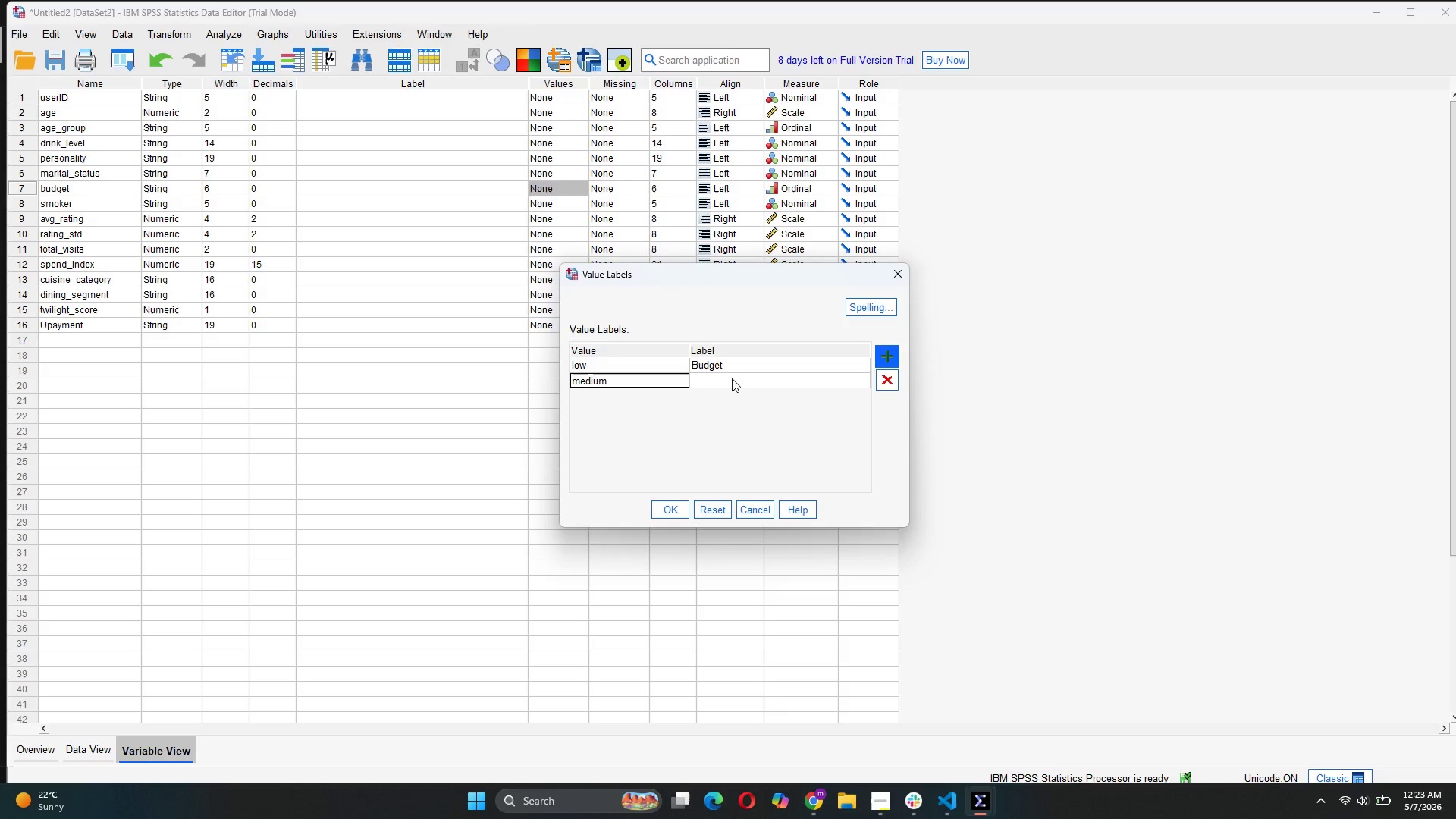 
double_click([731, 378])
 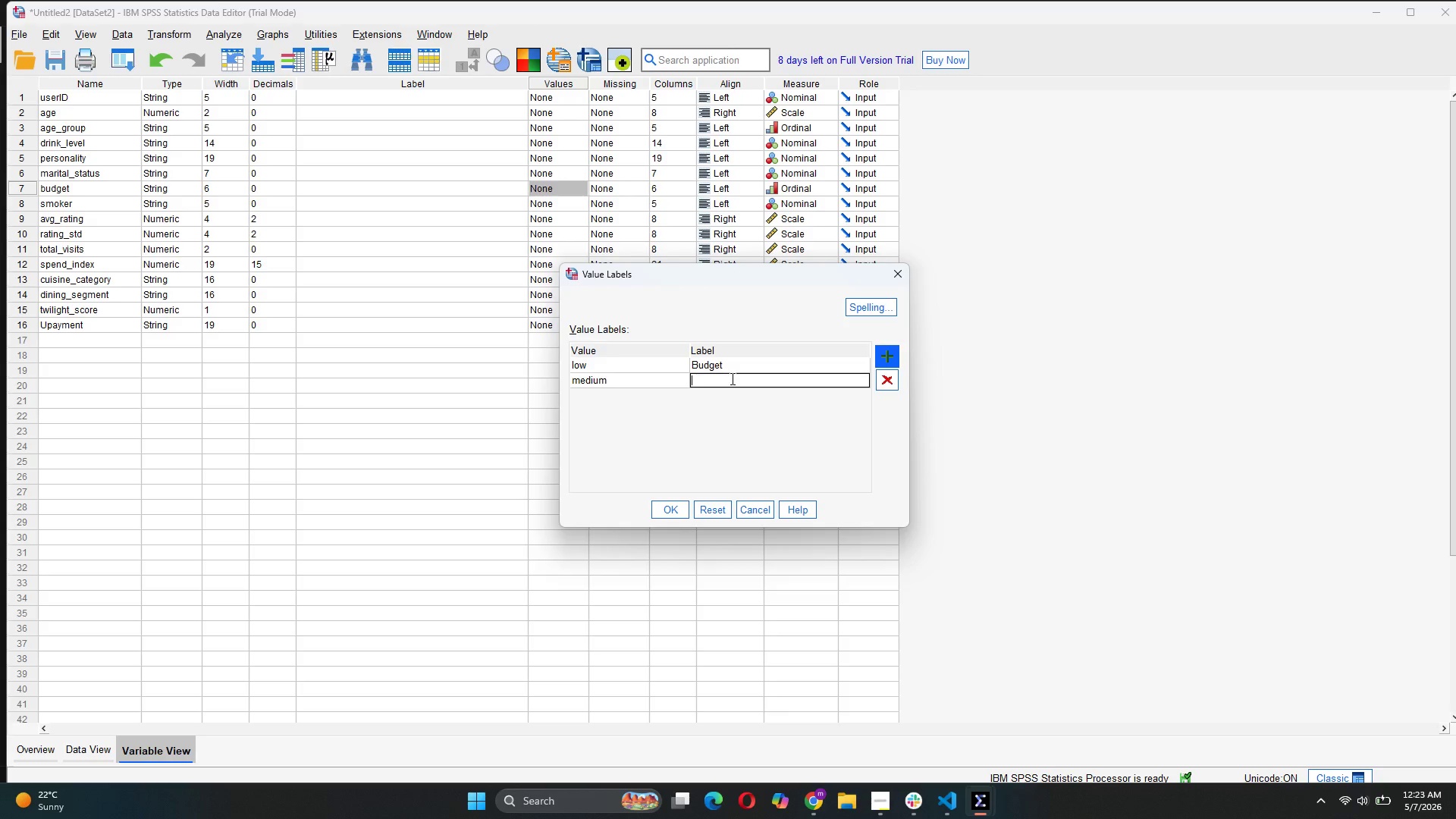 
type(Mid-Range)
 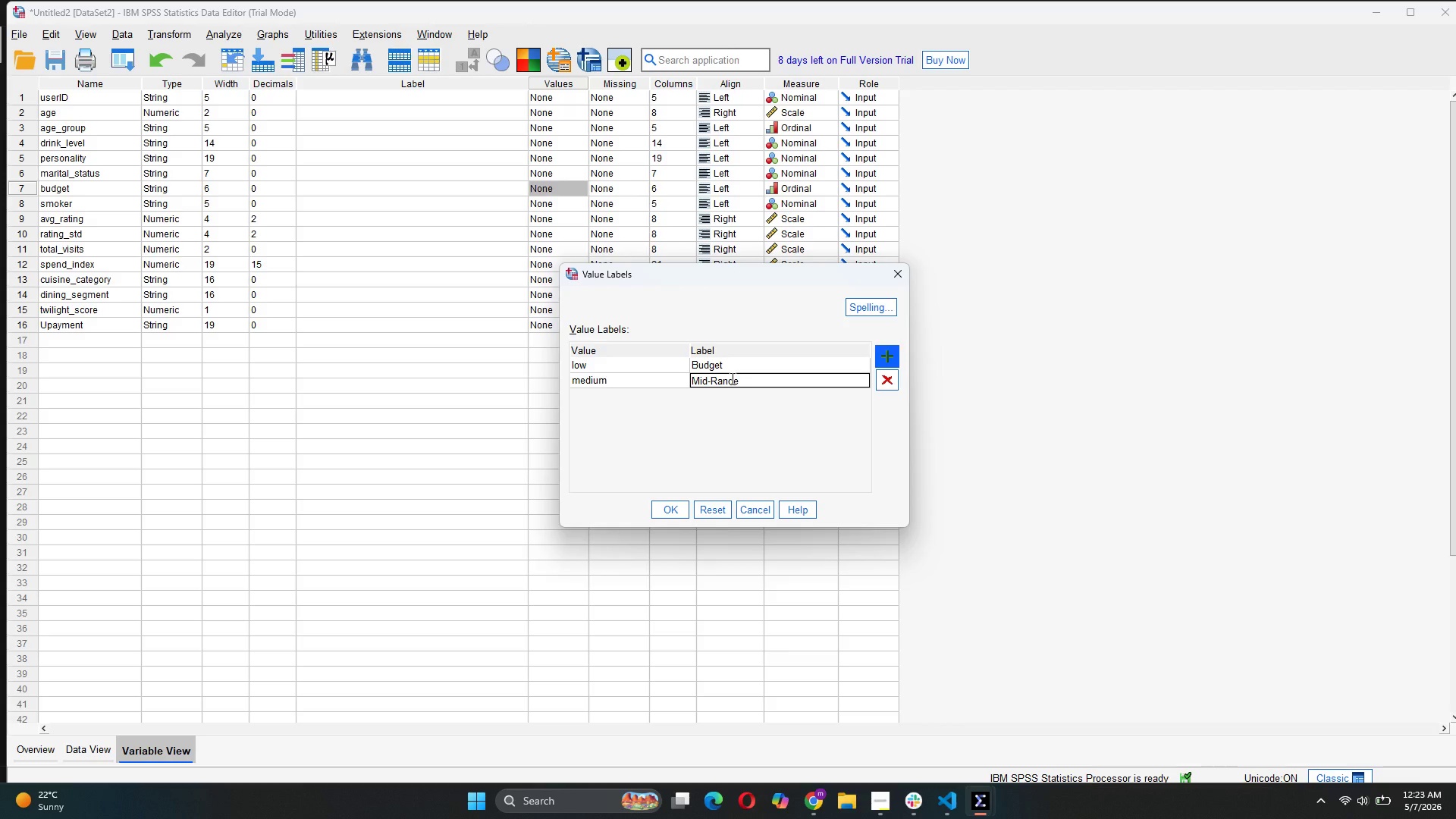 
left_click([889, 359])
 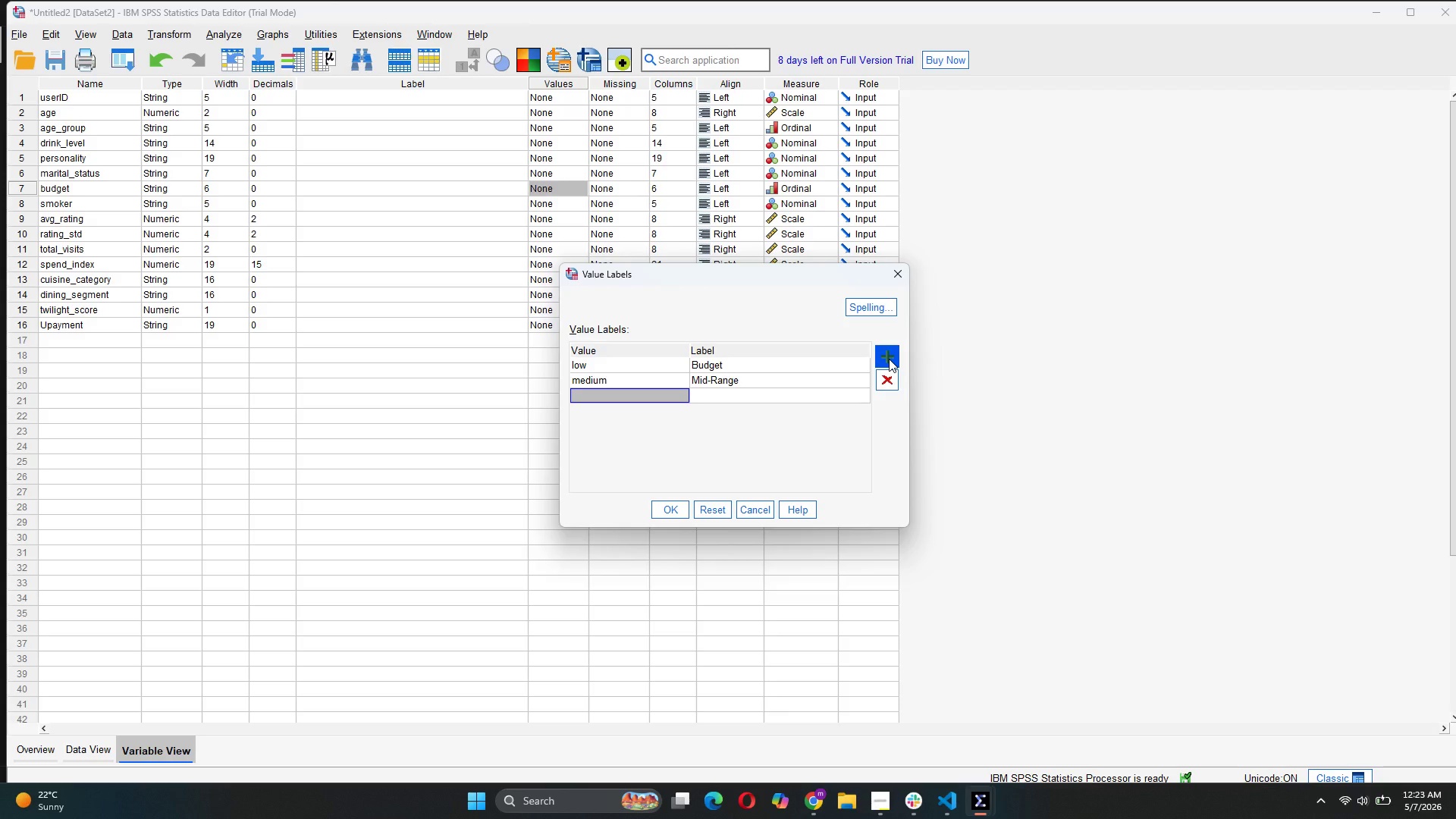 
type(high)
 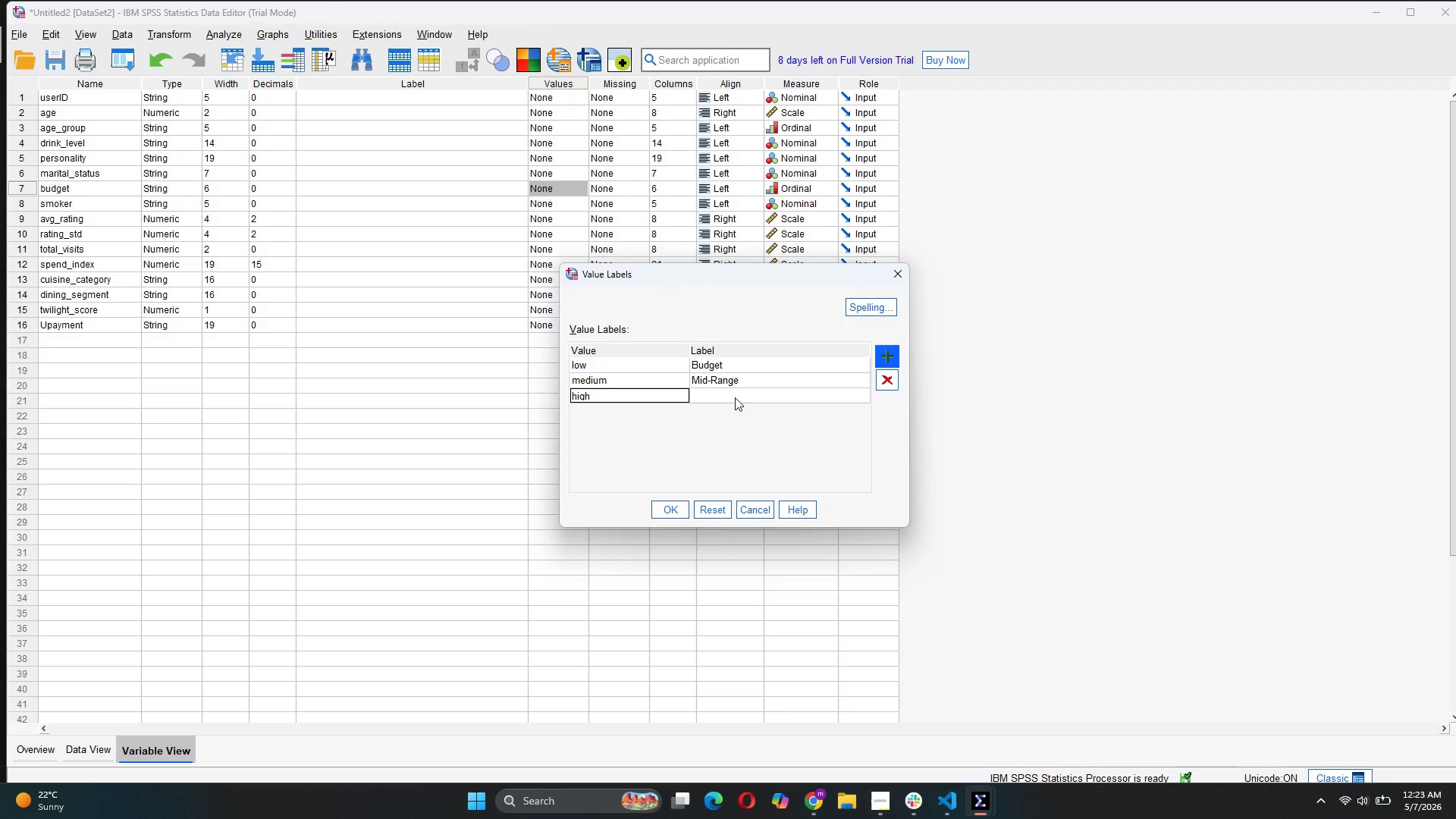 
double_click([735, 397])
 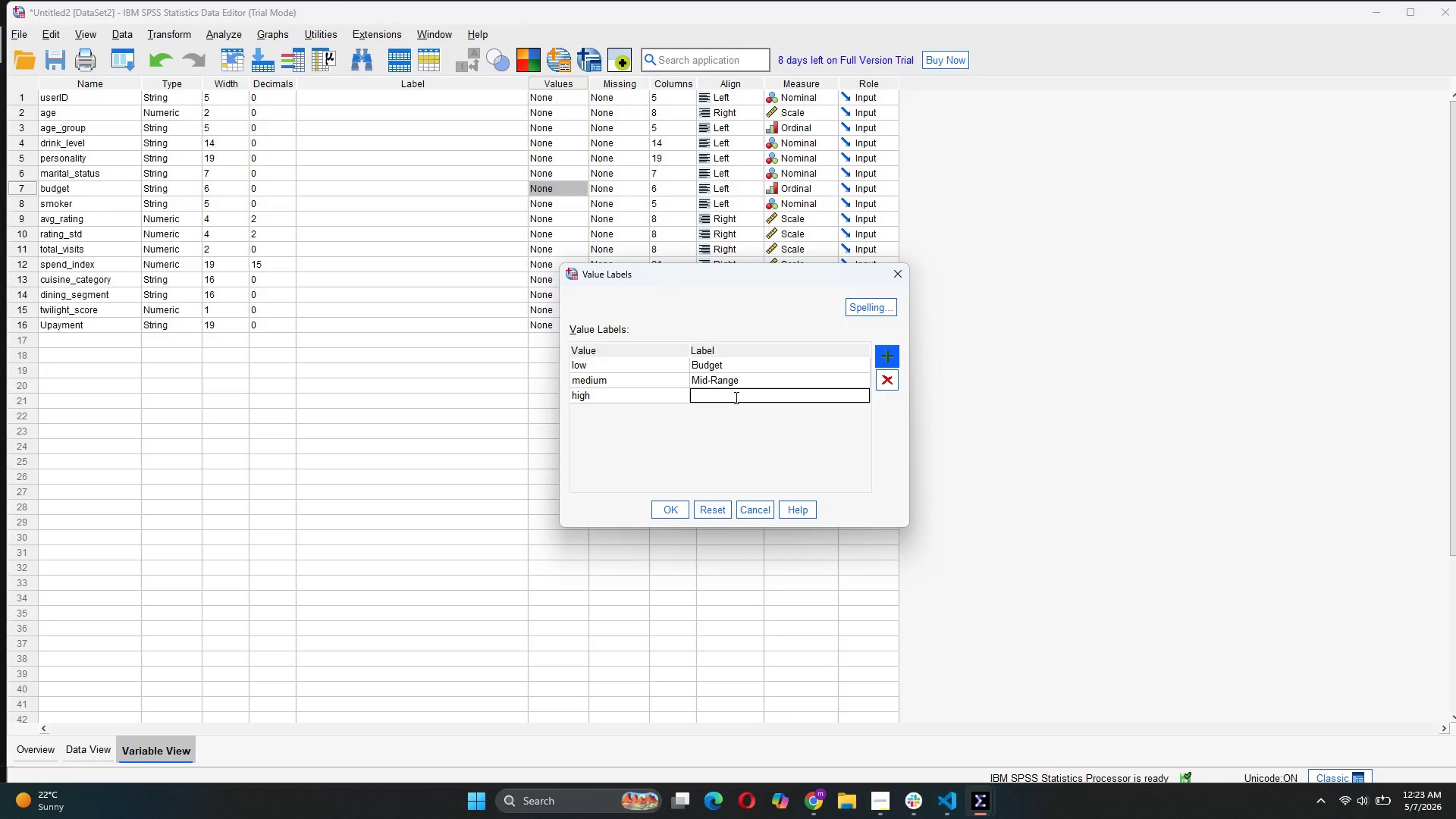 
type(Premium)
 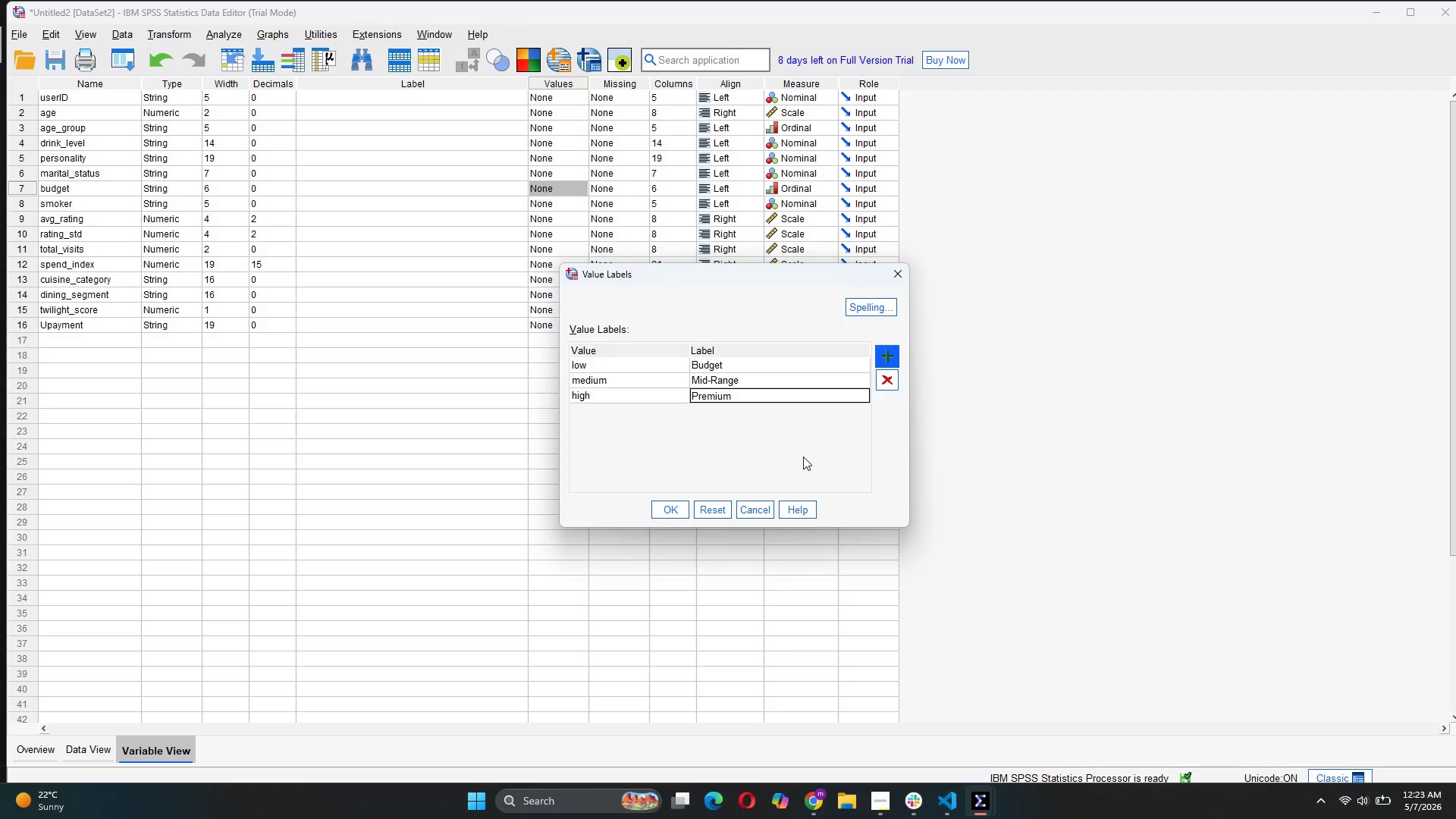 
left_click([669, 502])
 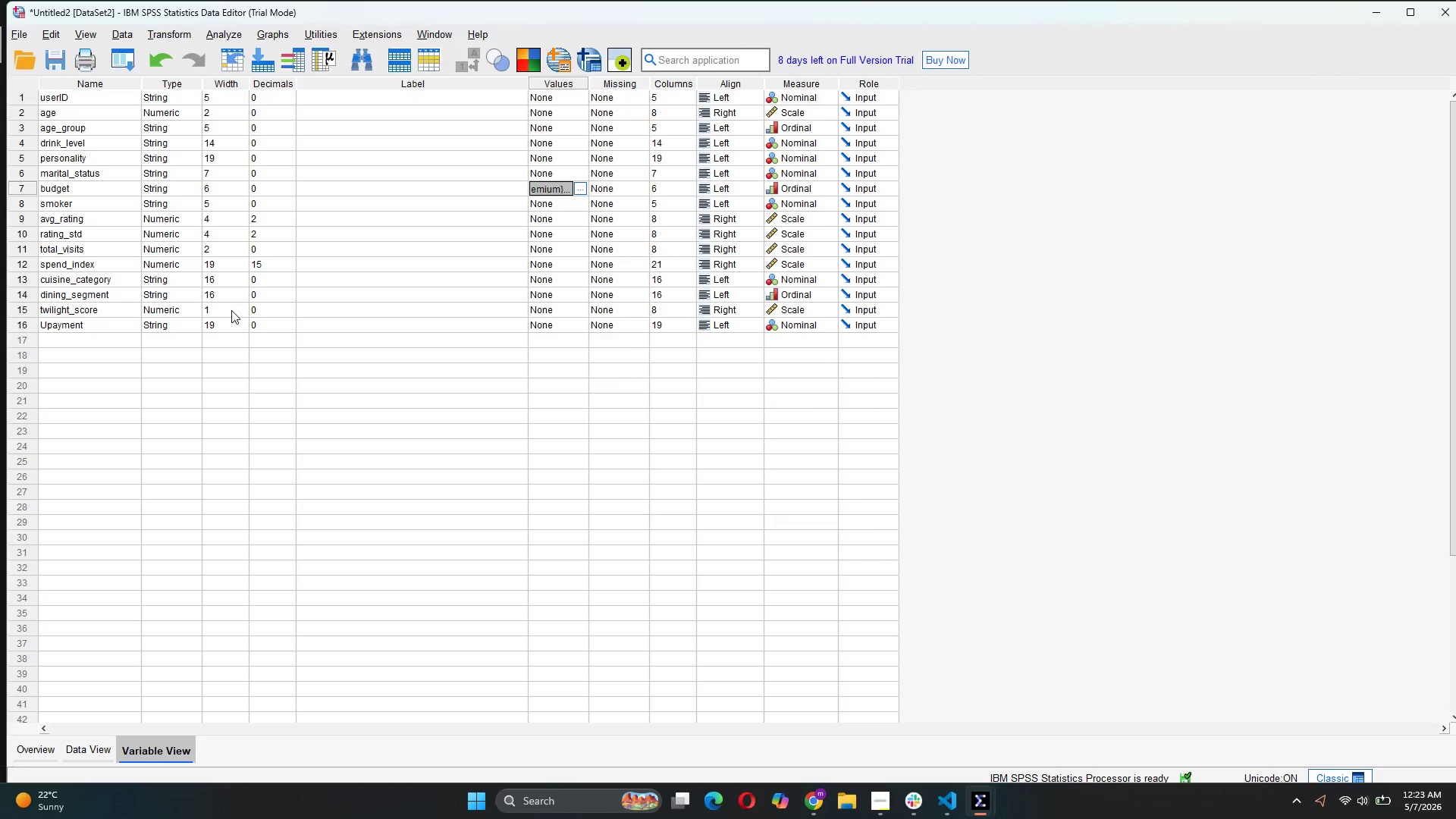 
wait(10.22)
 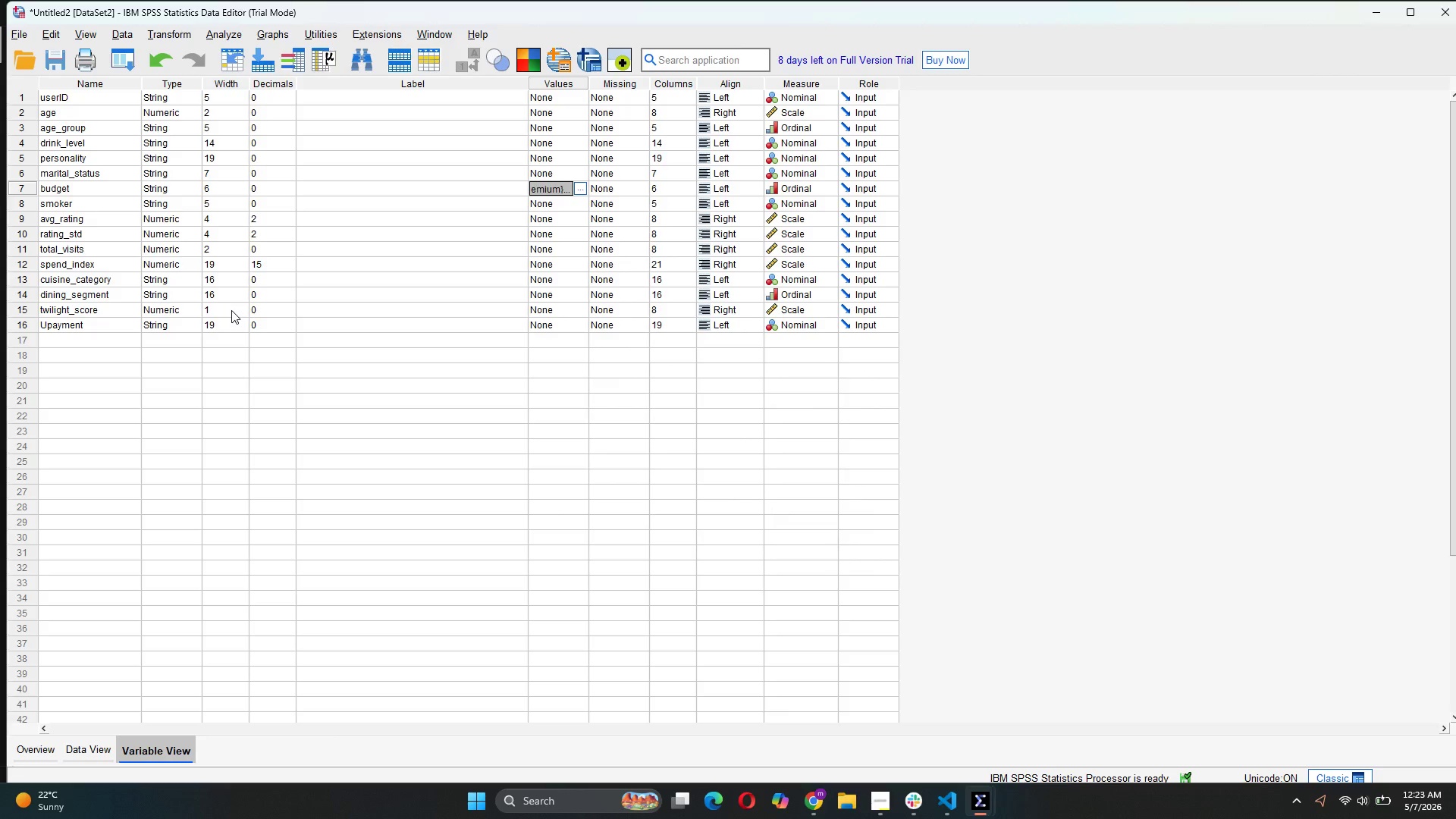 
left_click([557, 297])
 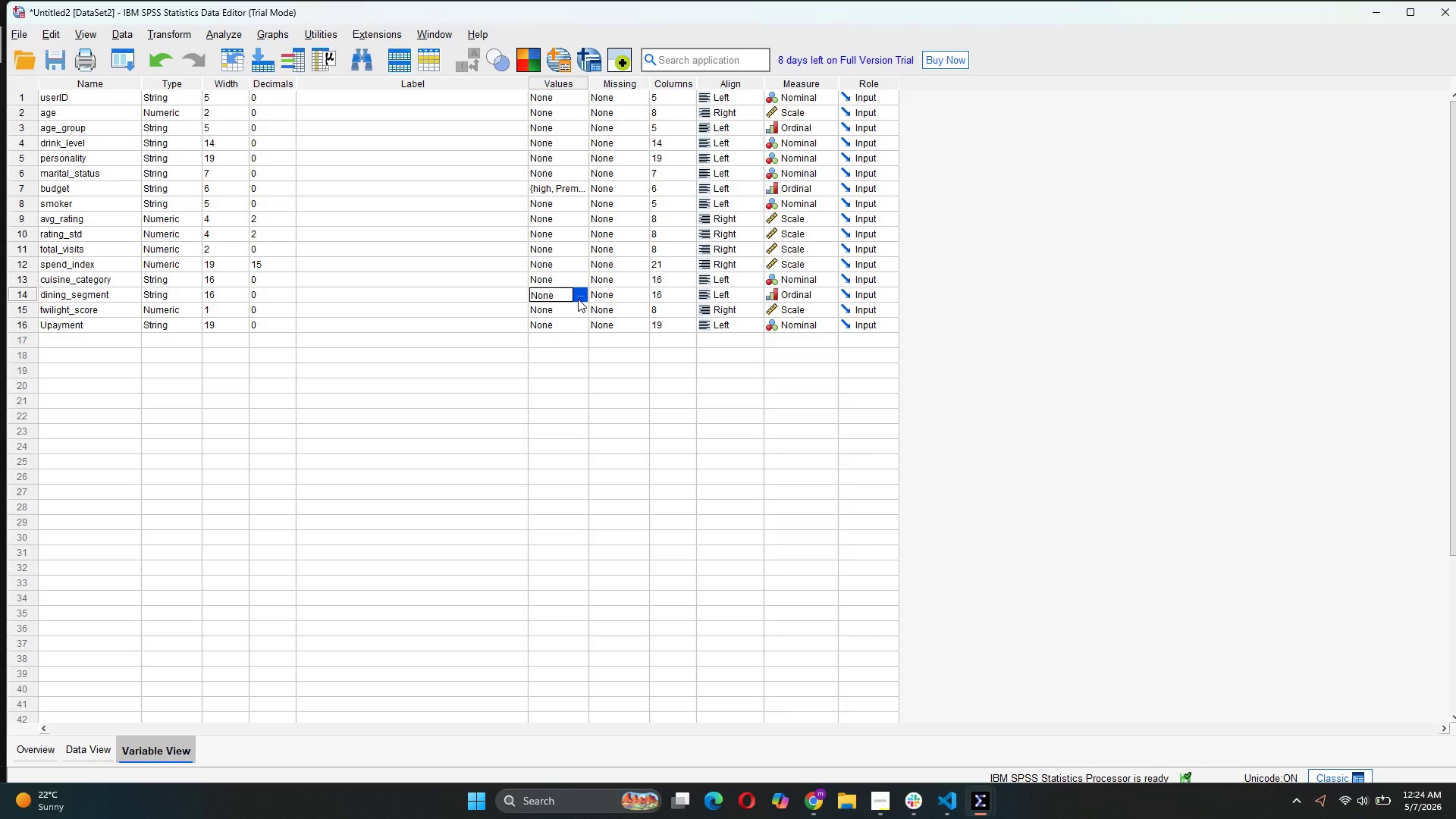 
left_click([578, 299])
 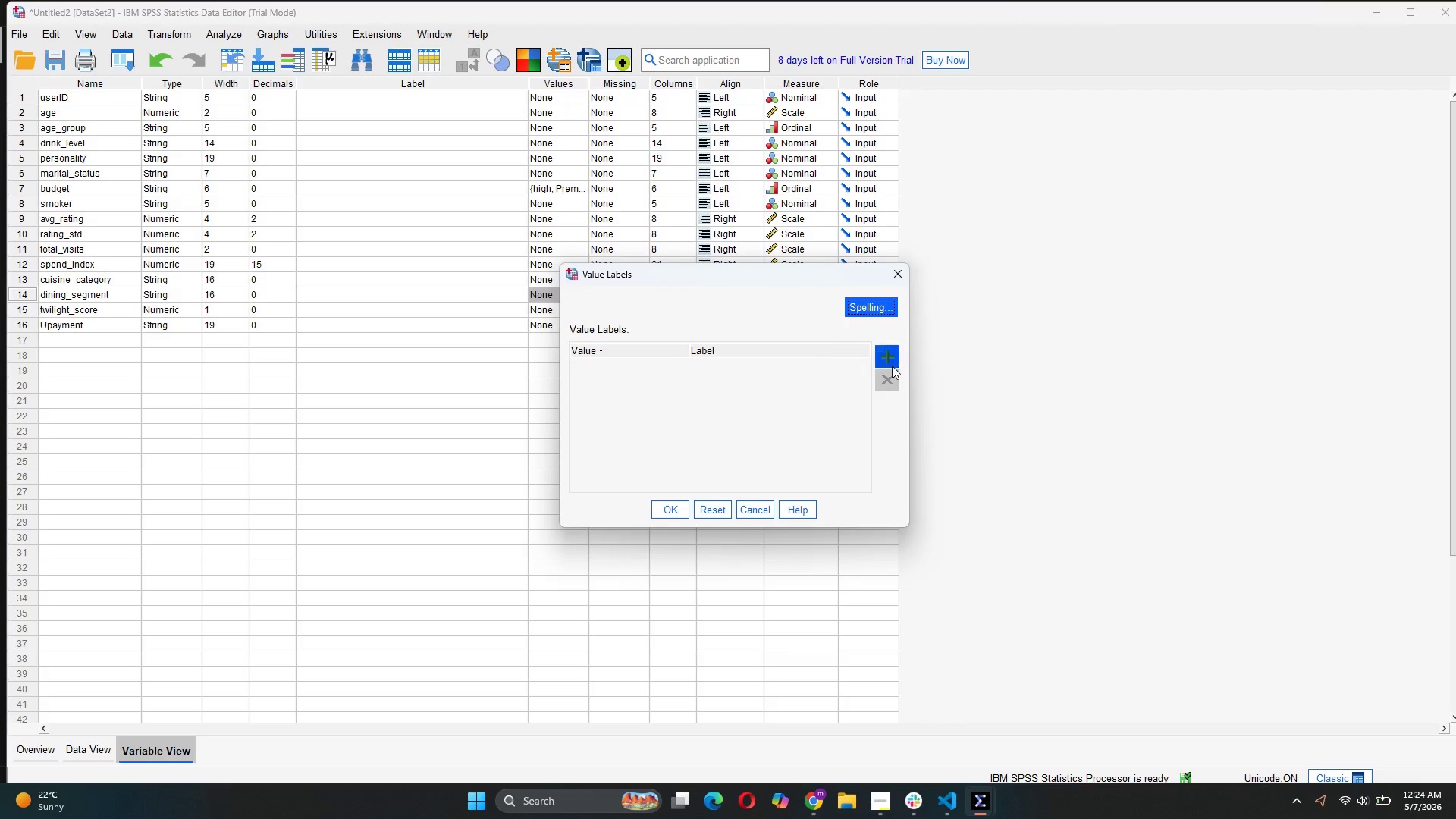 
left_click([893, 366])
 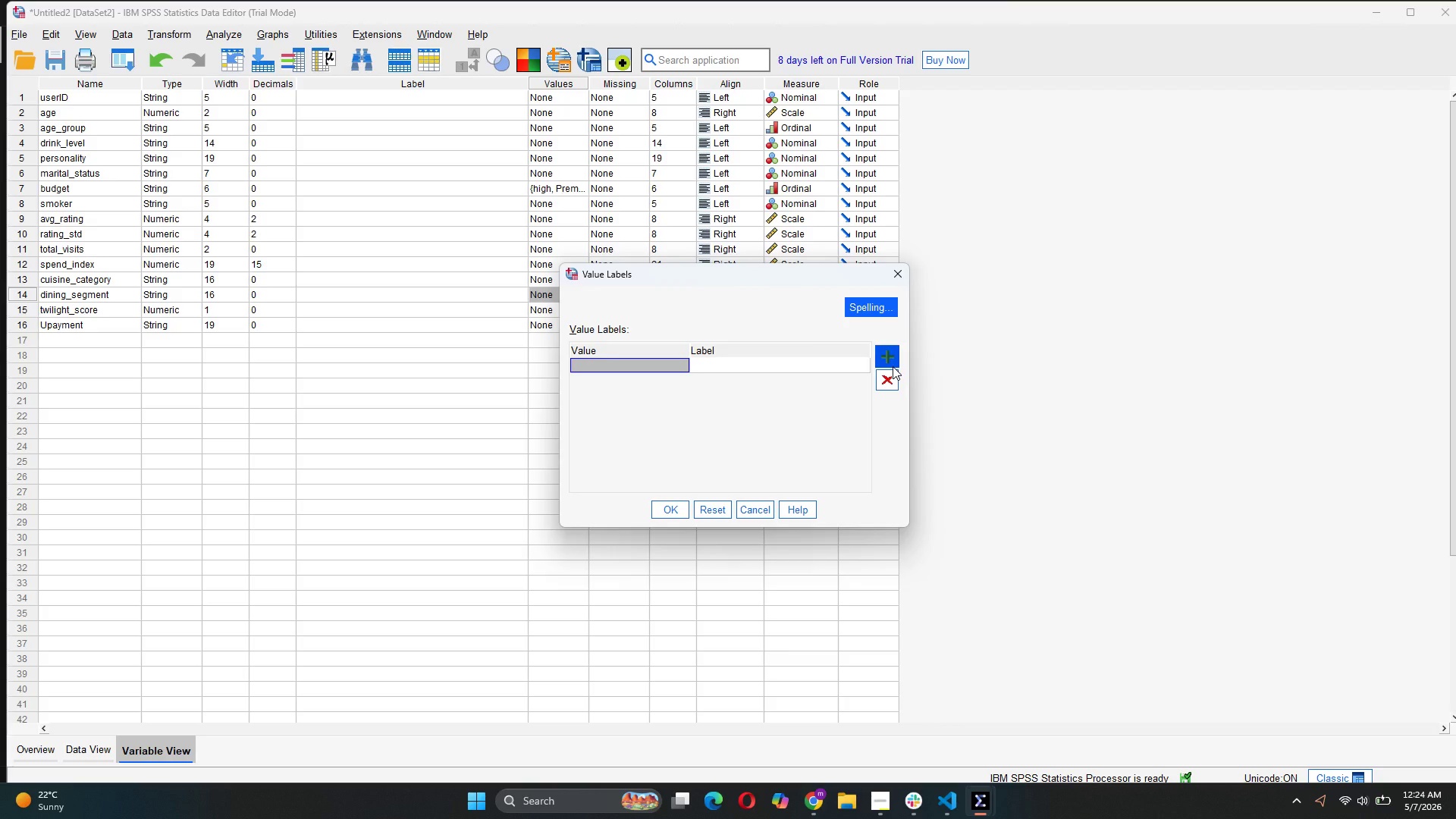 
key(1)
 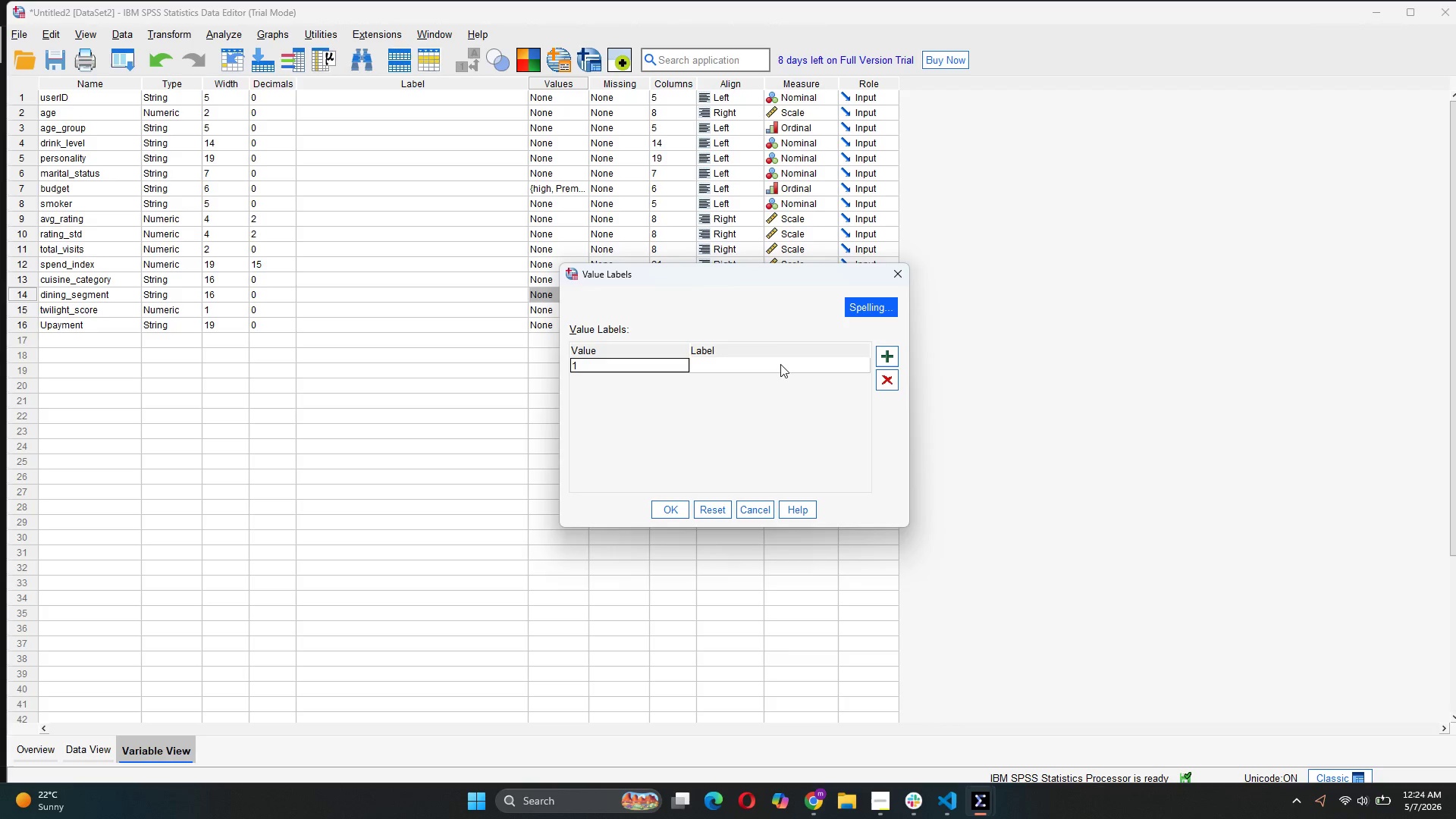 
double_click([780, 364])
 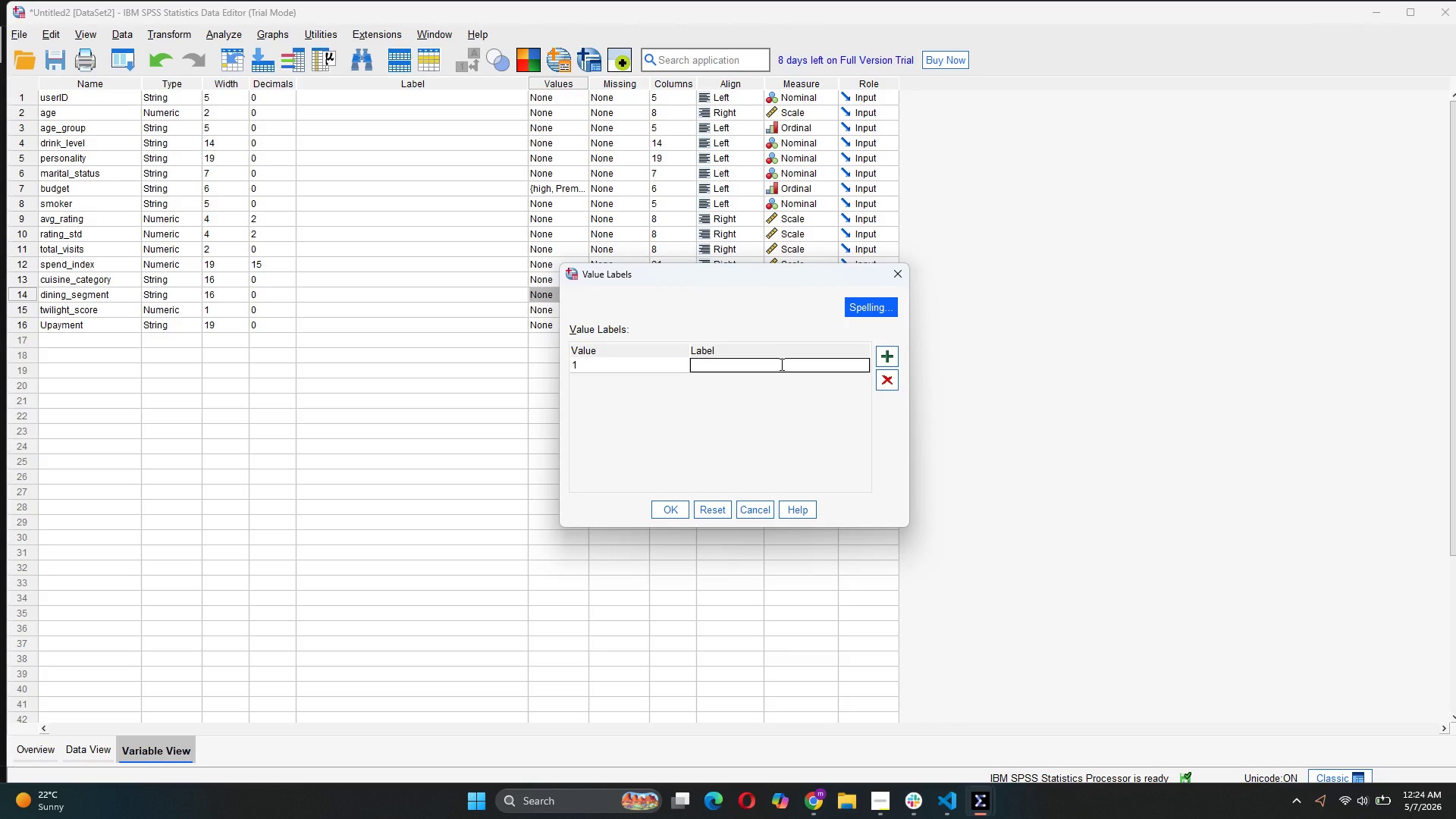 
type(Traditiona;)
key(Backspace)
type(l)
 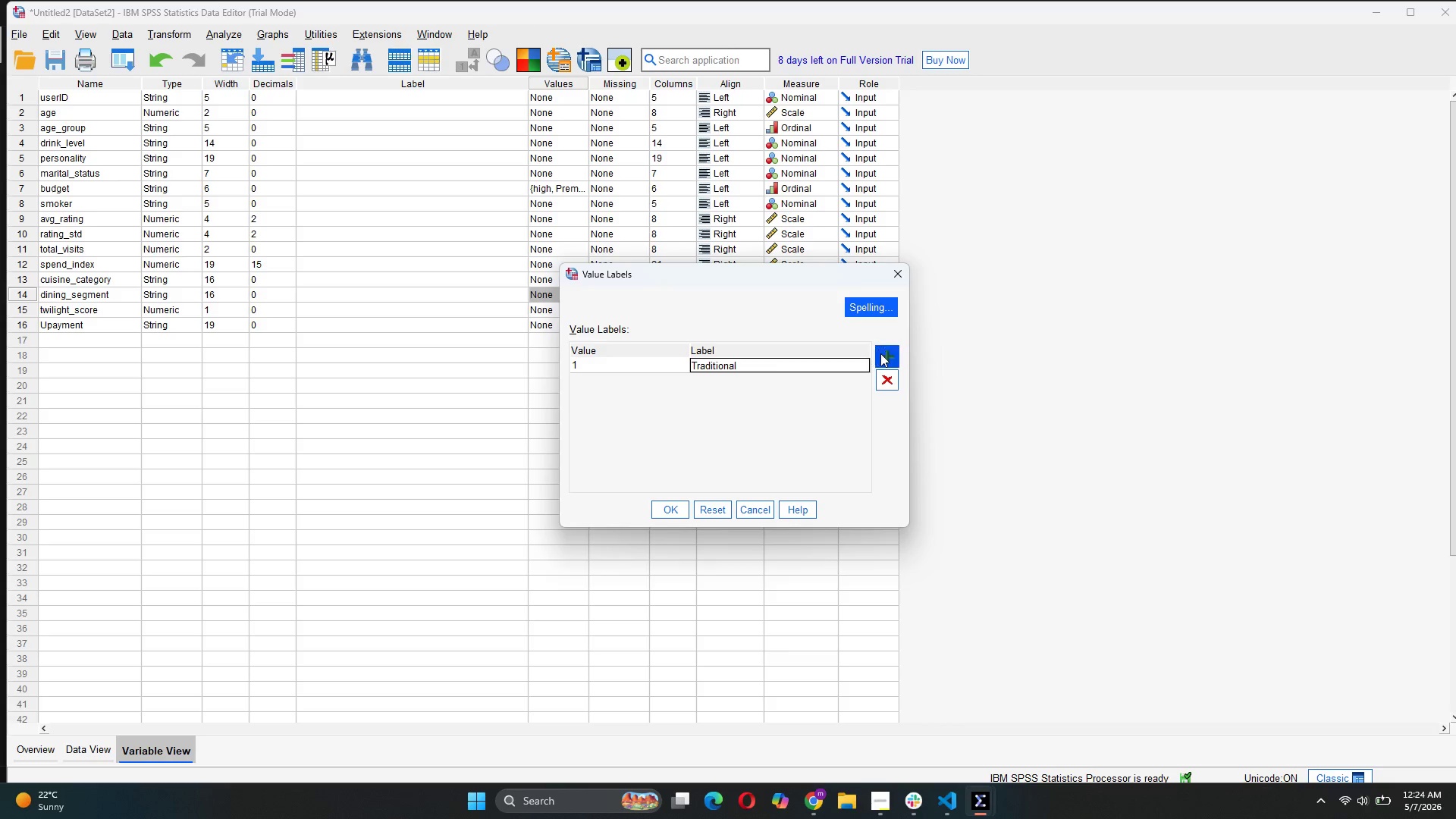 
left_click([881, 353])
 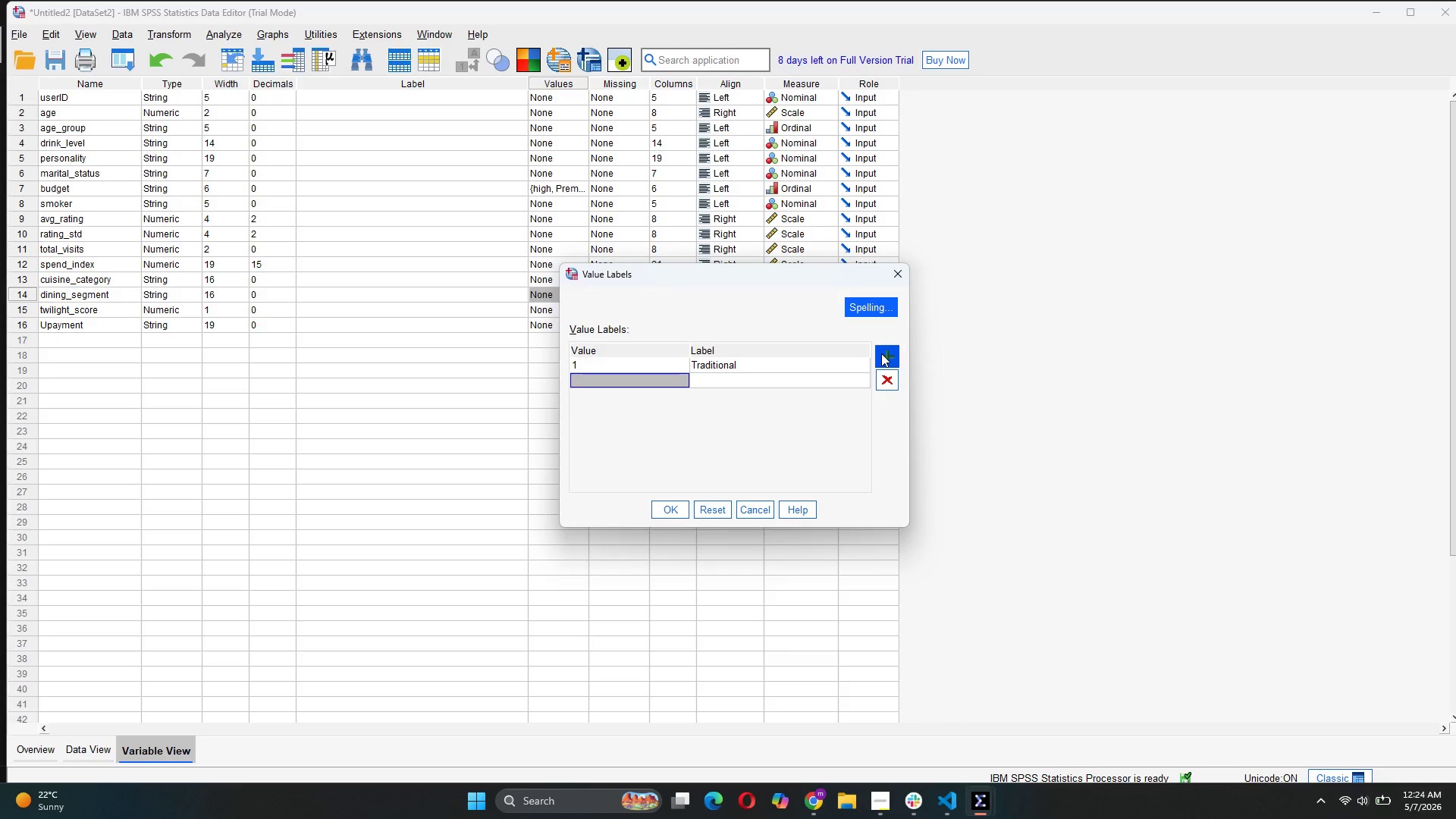 
key(2)
 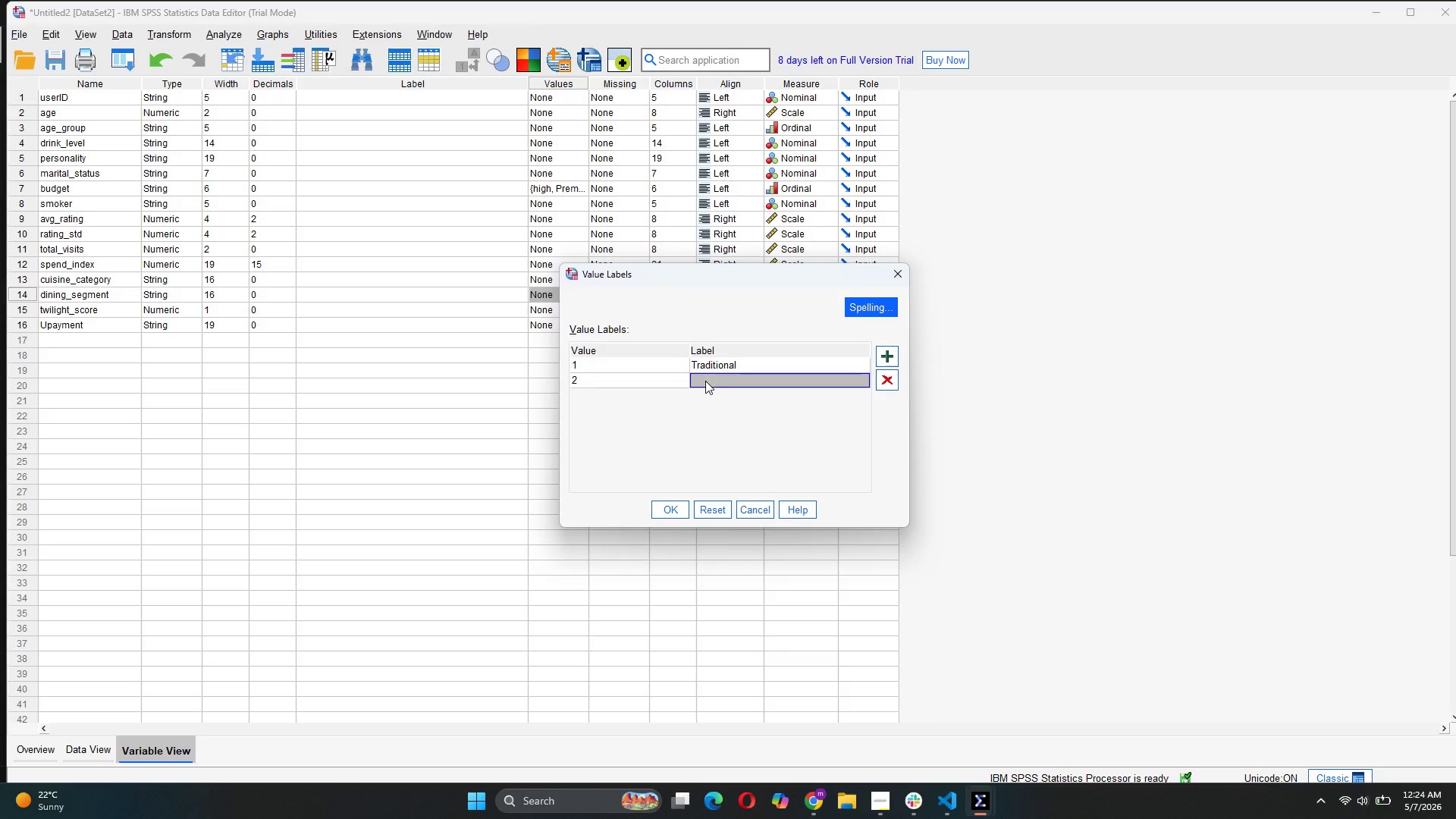 
double_click([705, 381])
 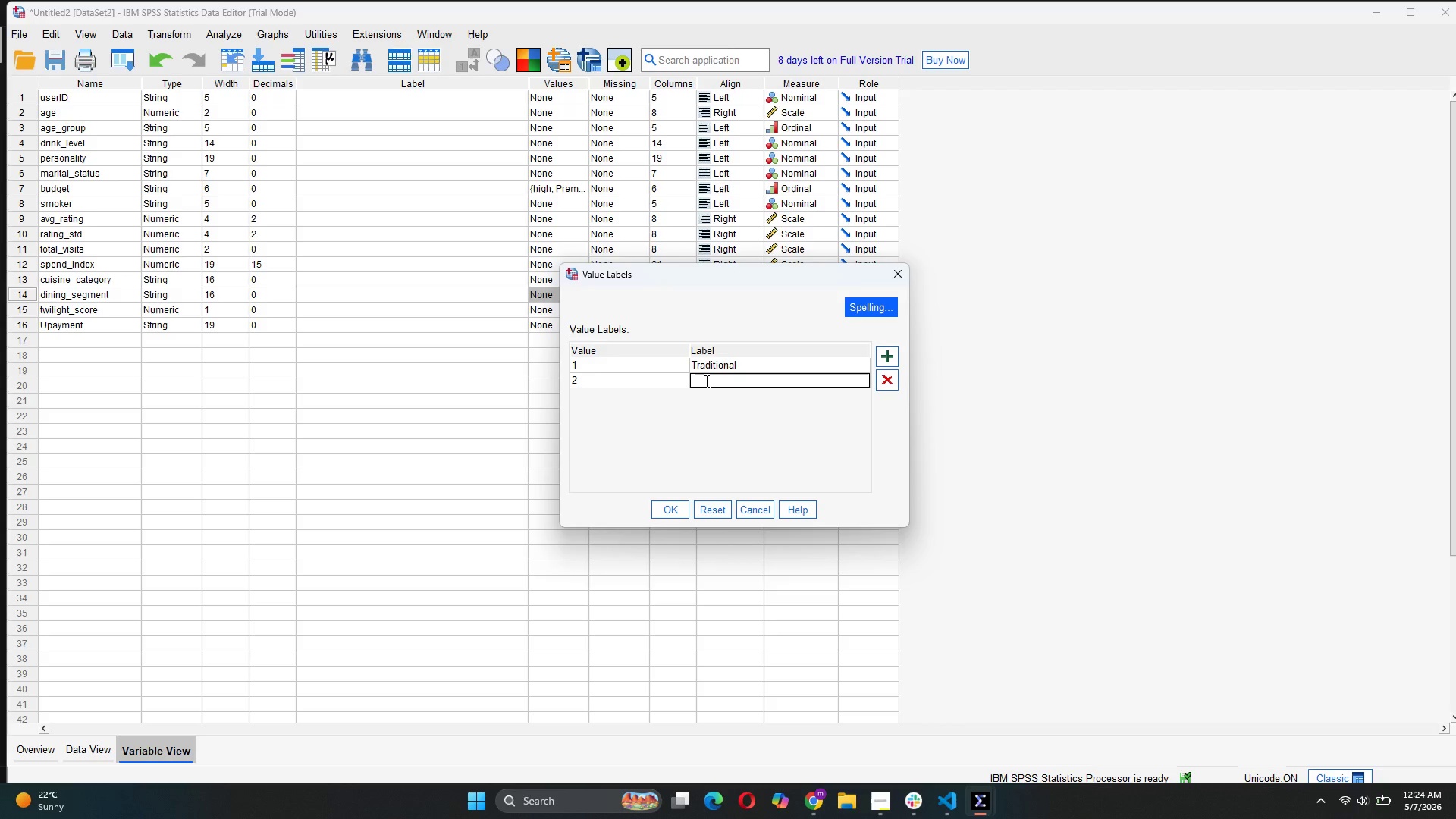 
type(Hyp)
key(Backspace)
type(brid)
 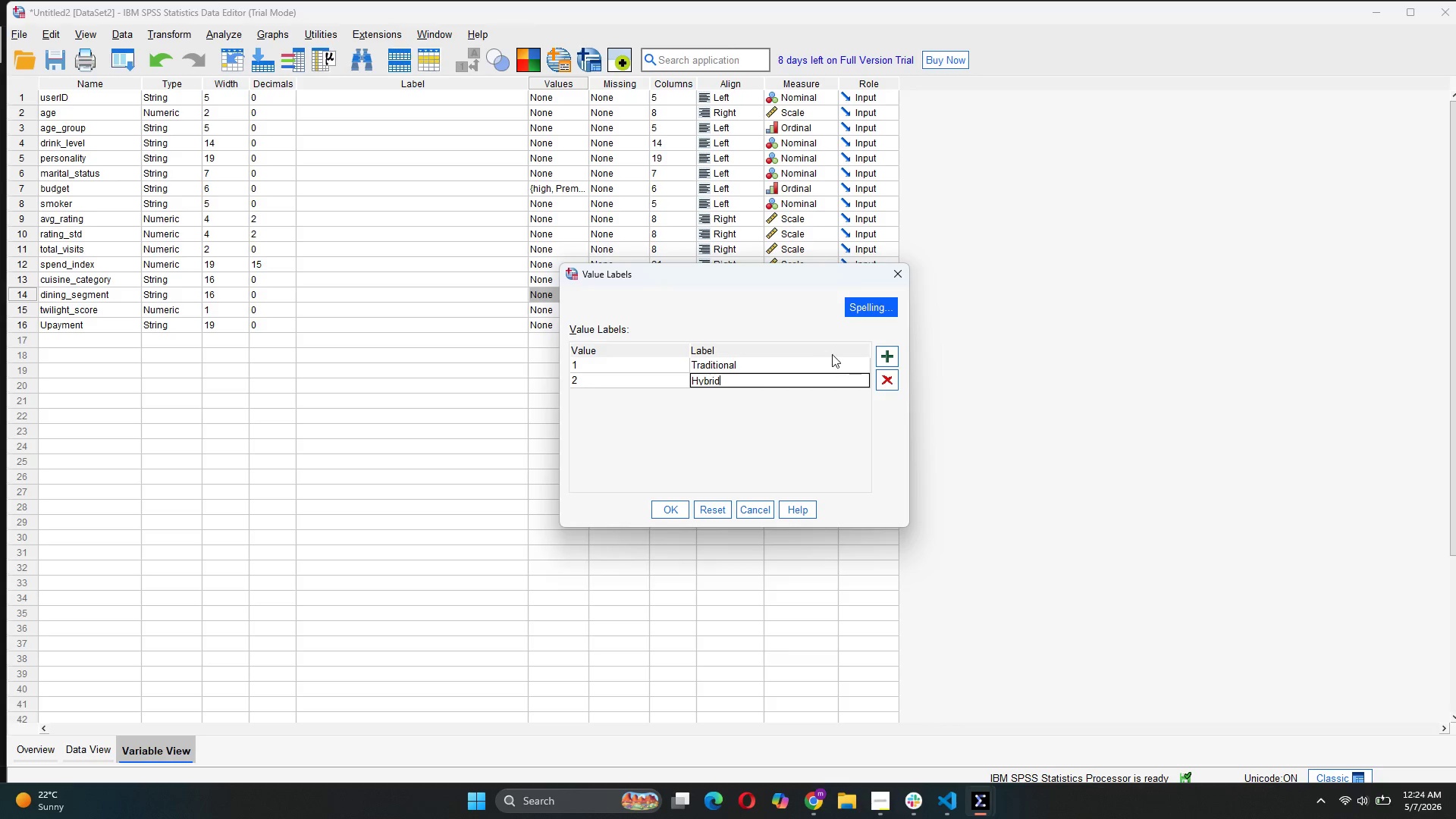 
left_click([882, 350])
 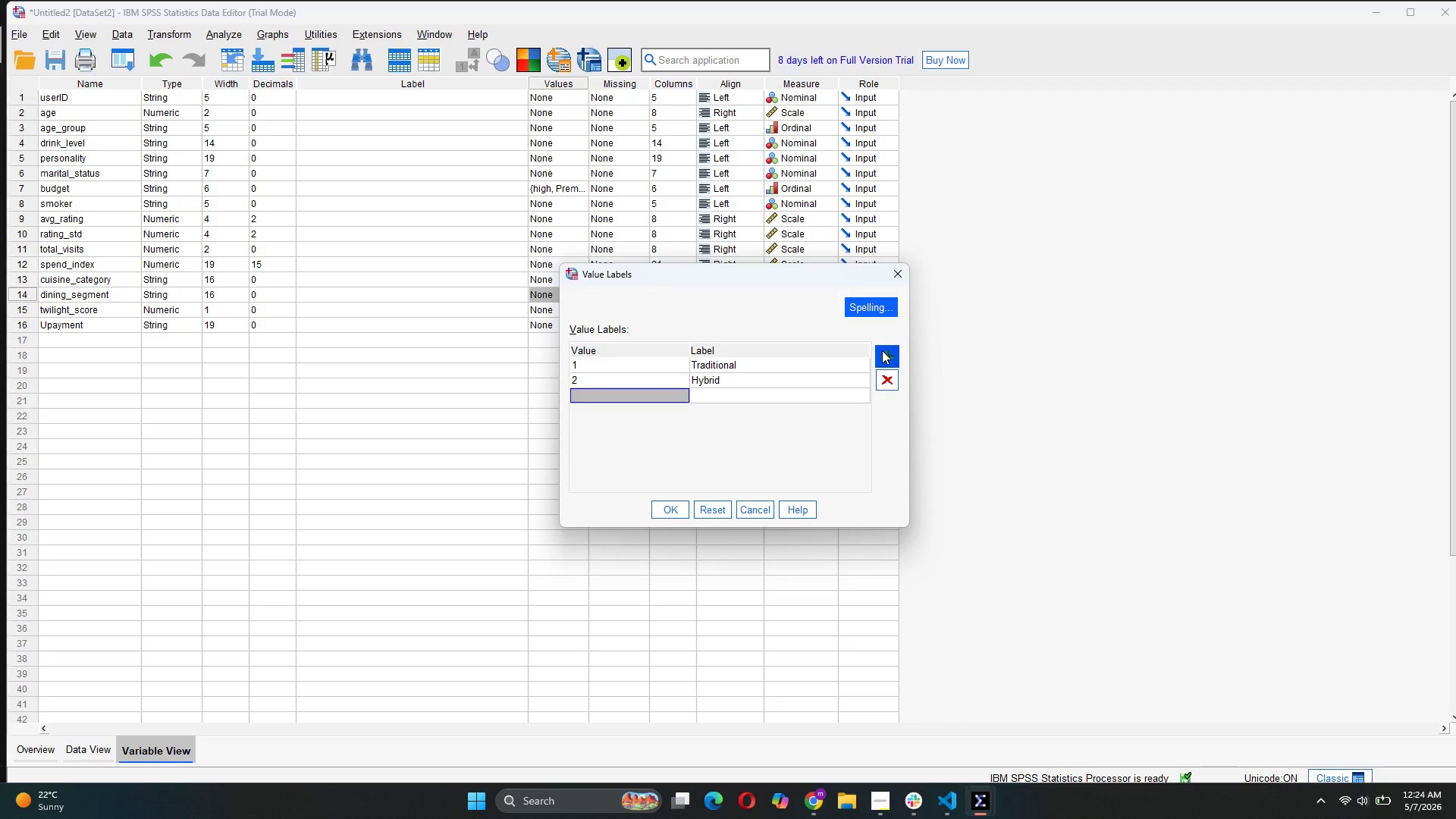 
key(3)
 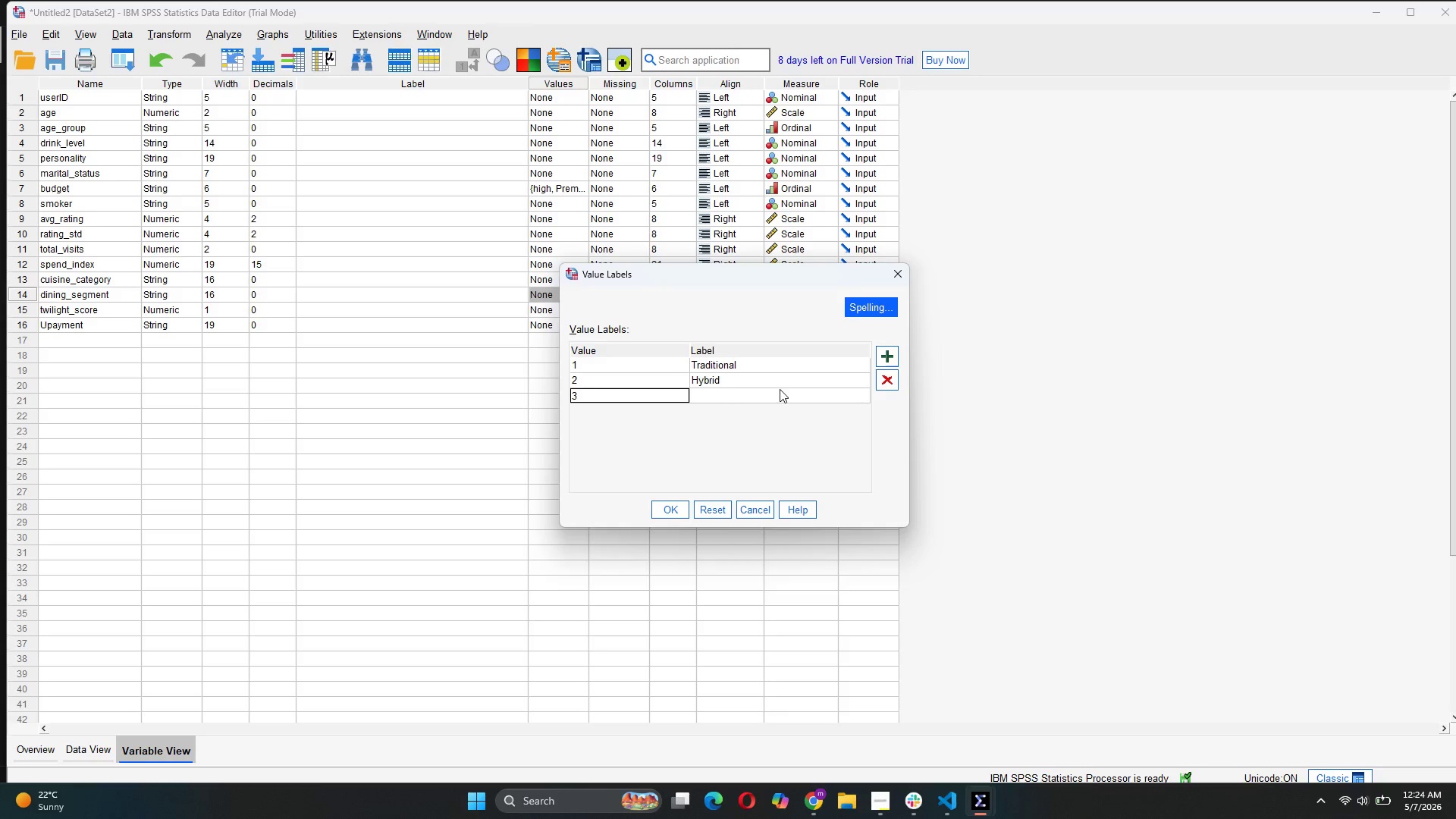 
double_click([780, 389])
 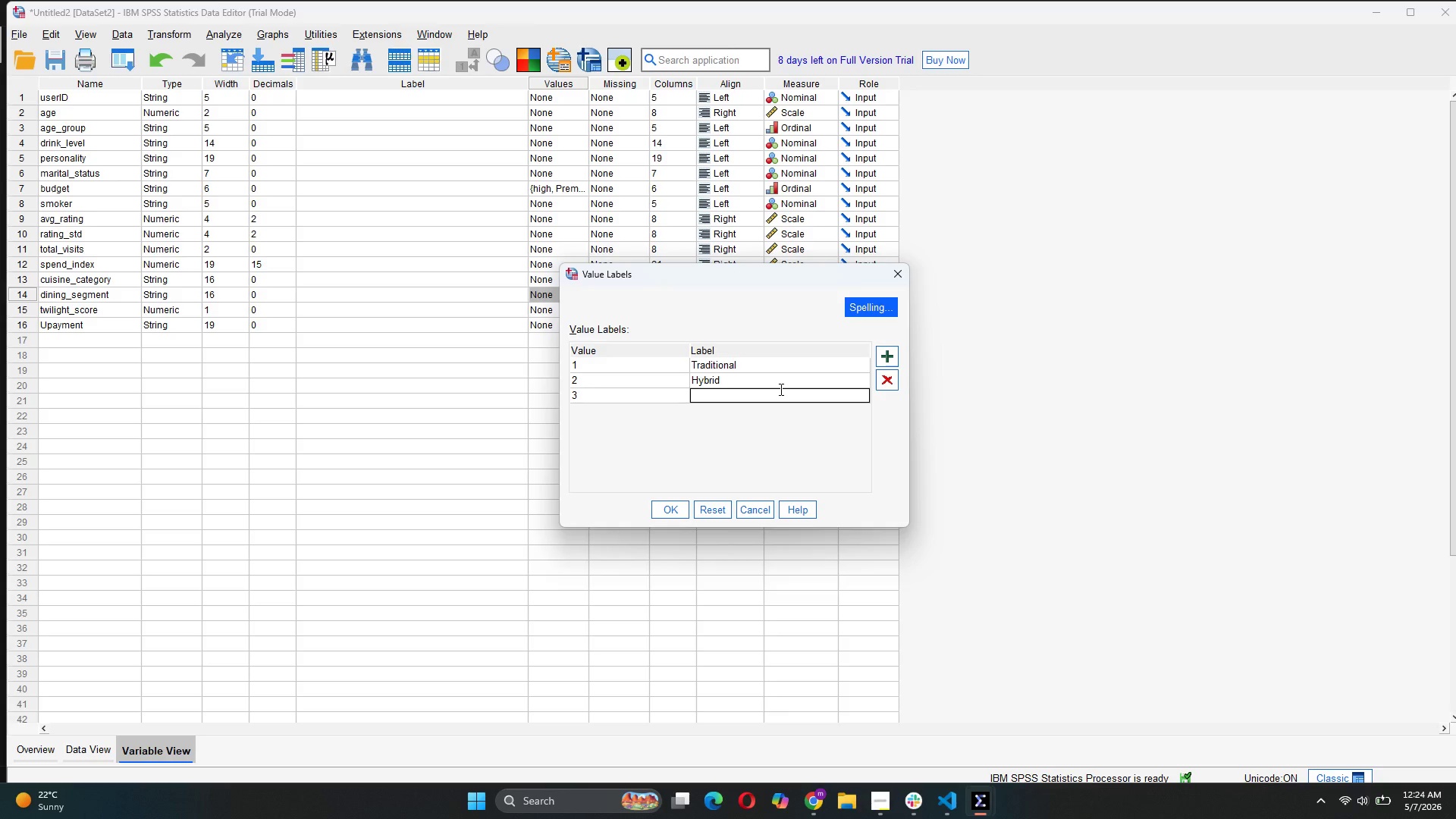 
type(Te)
key(Backspace)
type(wilight)
 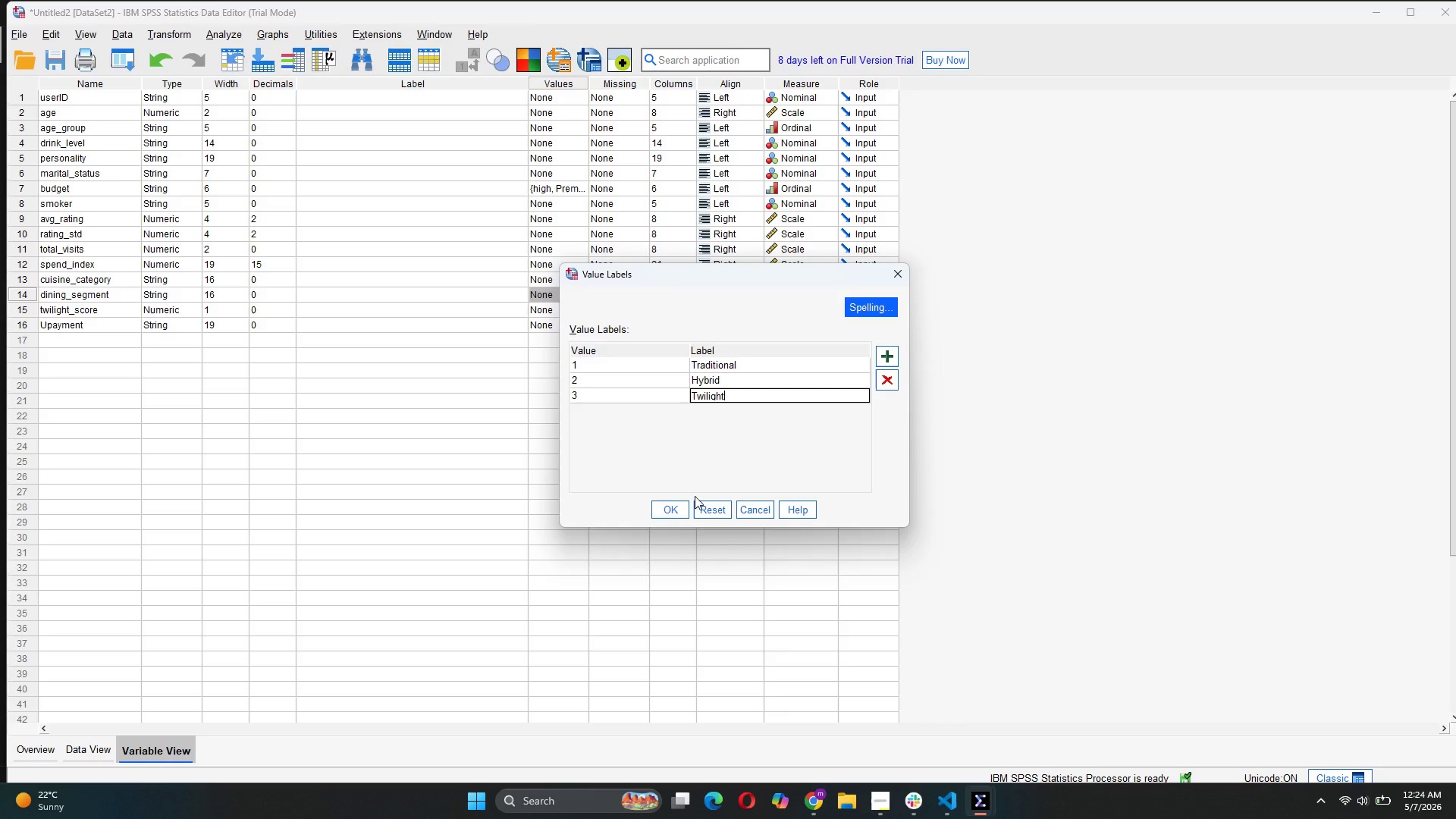 
left_click([667, 509])
 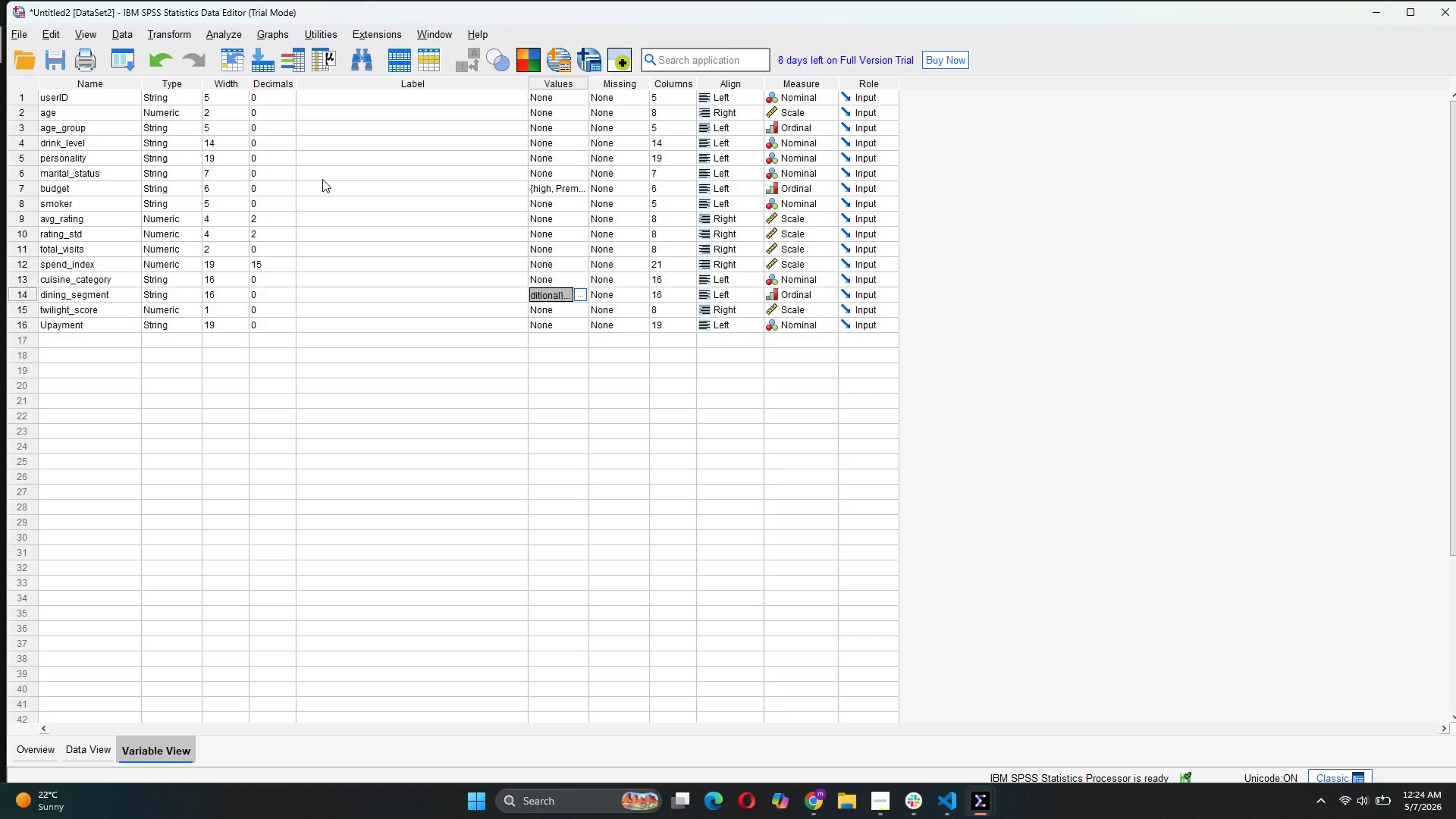 
wait(28.27)
 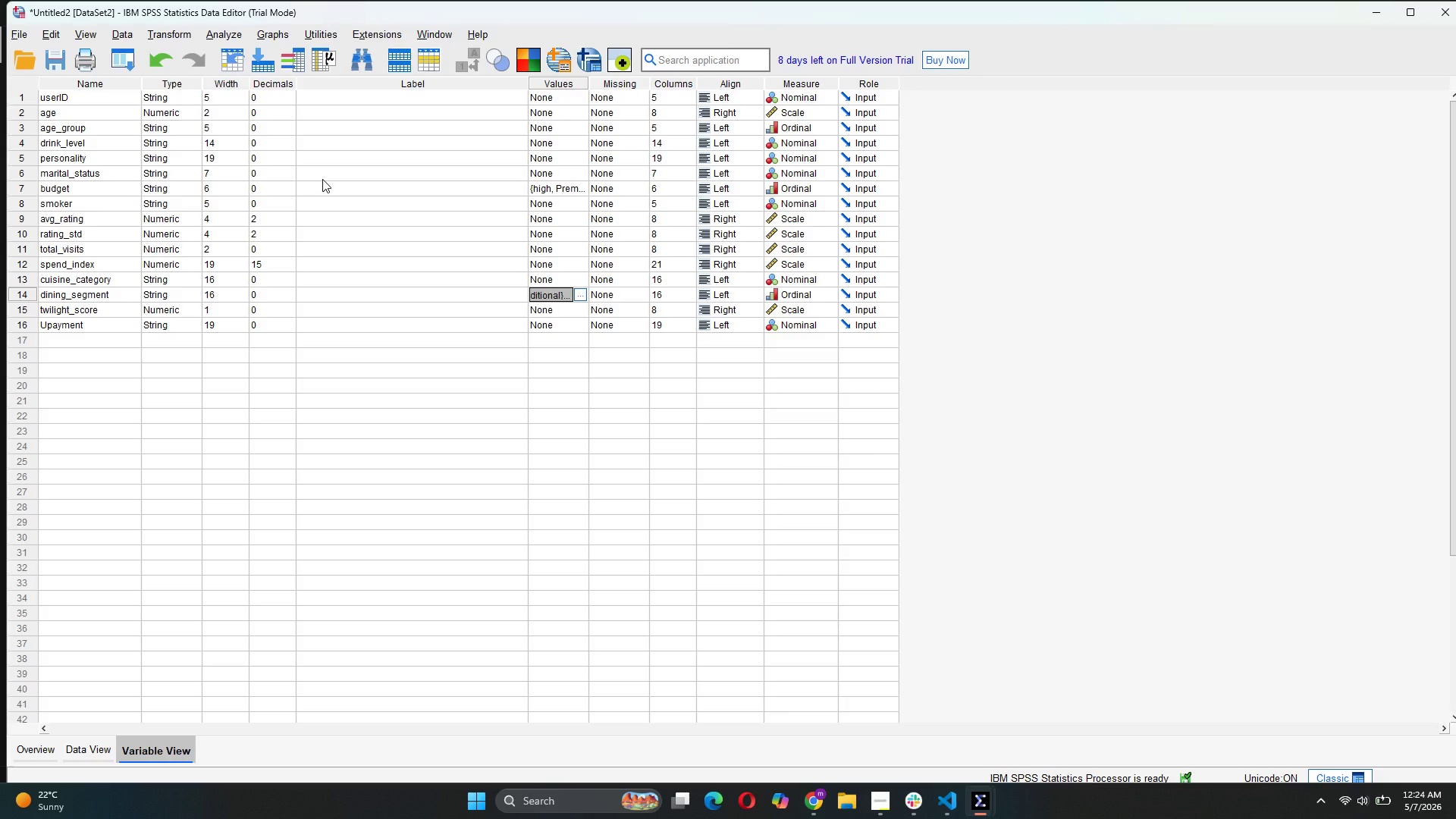 
left_click([84, 755])
 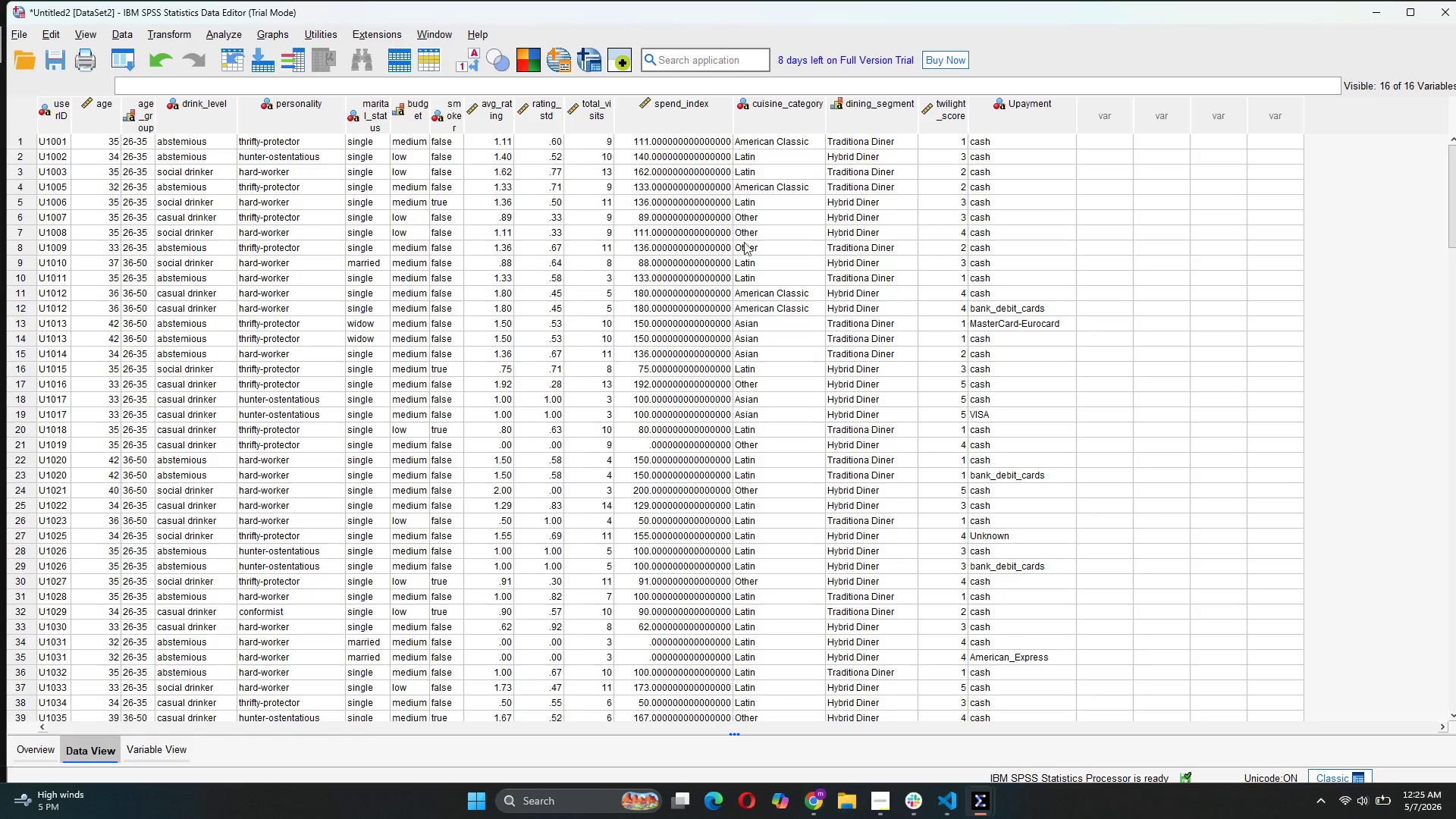 
scroll: coordinate [751, 265], scroll_direction: up, amount: 5.0
 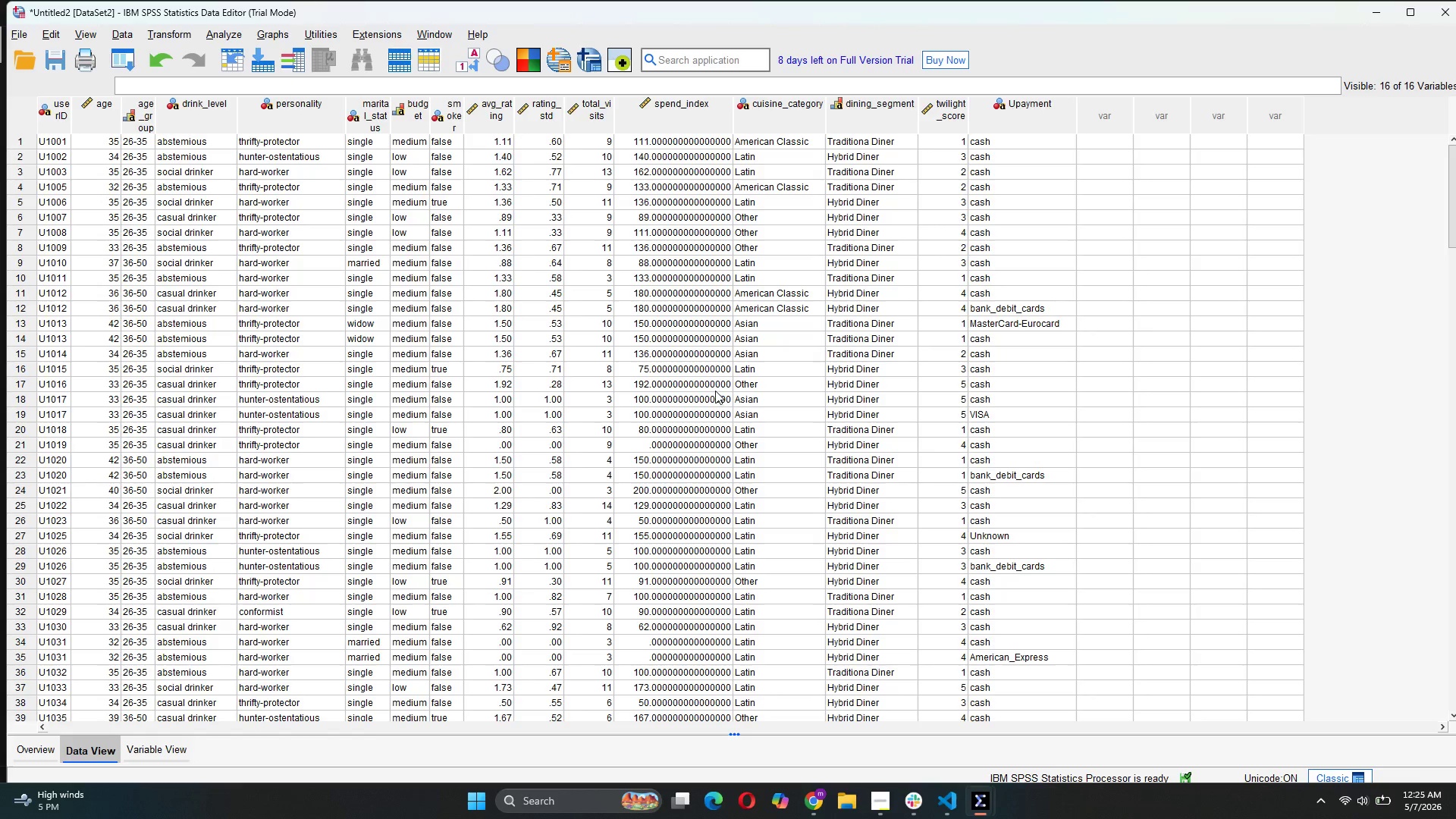 
scroll: coordinate [805, 290], scroll_direction: down, amount: 18.0
 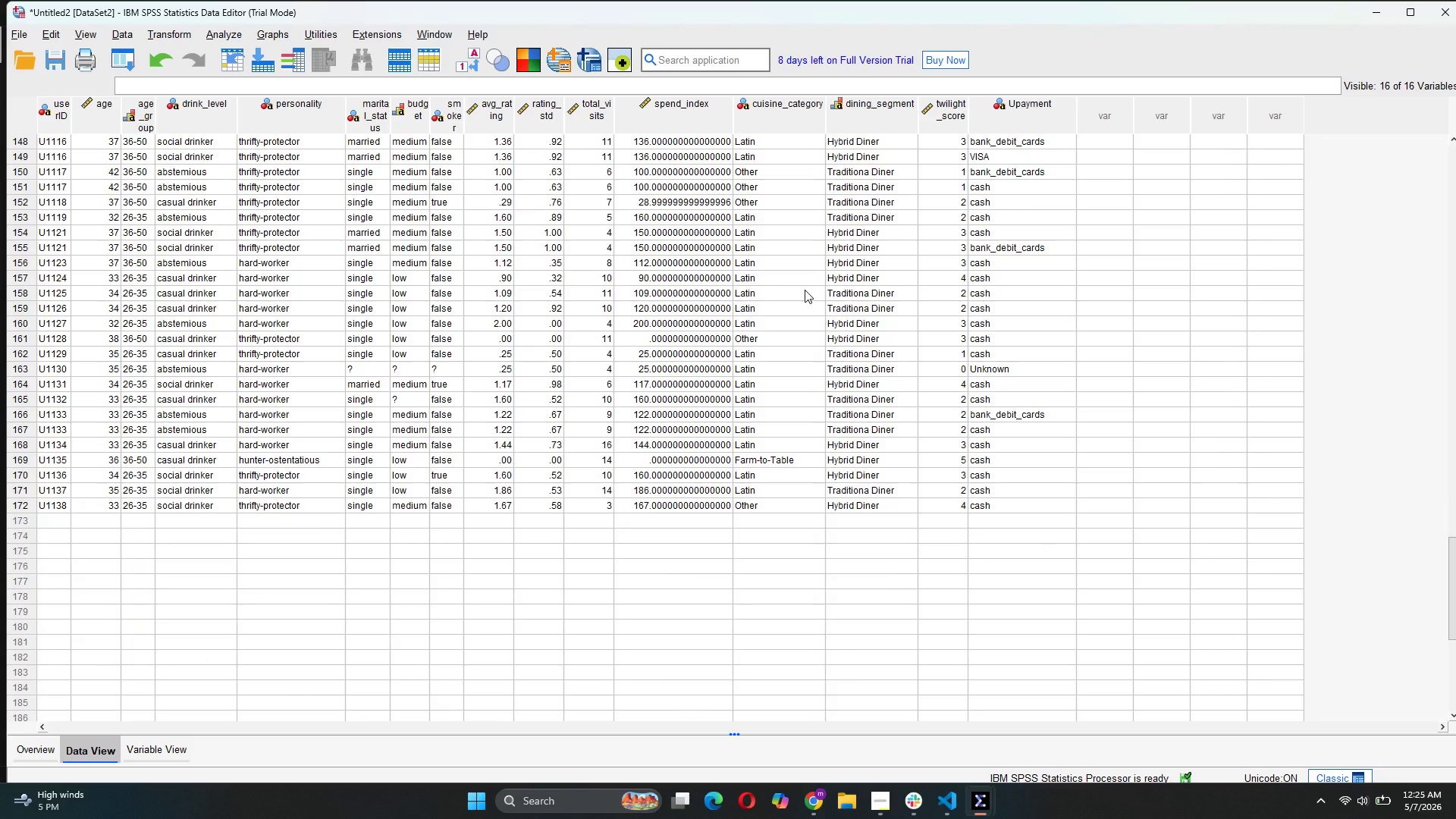 
scroll: coordinate [805, 290], scroll_direction: up, amount: 53.0
 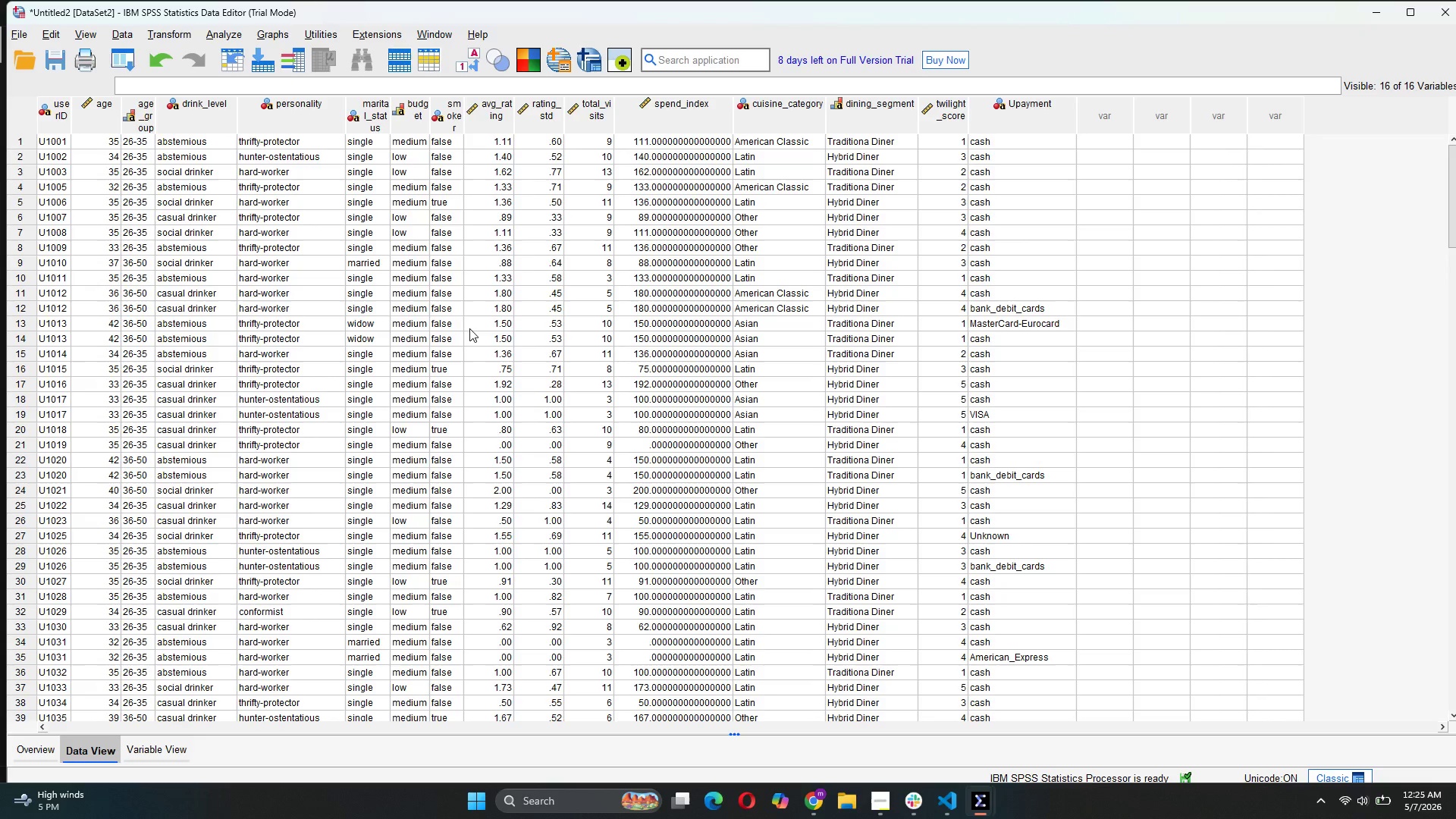 
wait(17.12)
 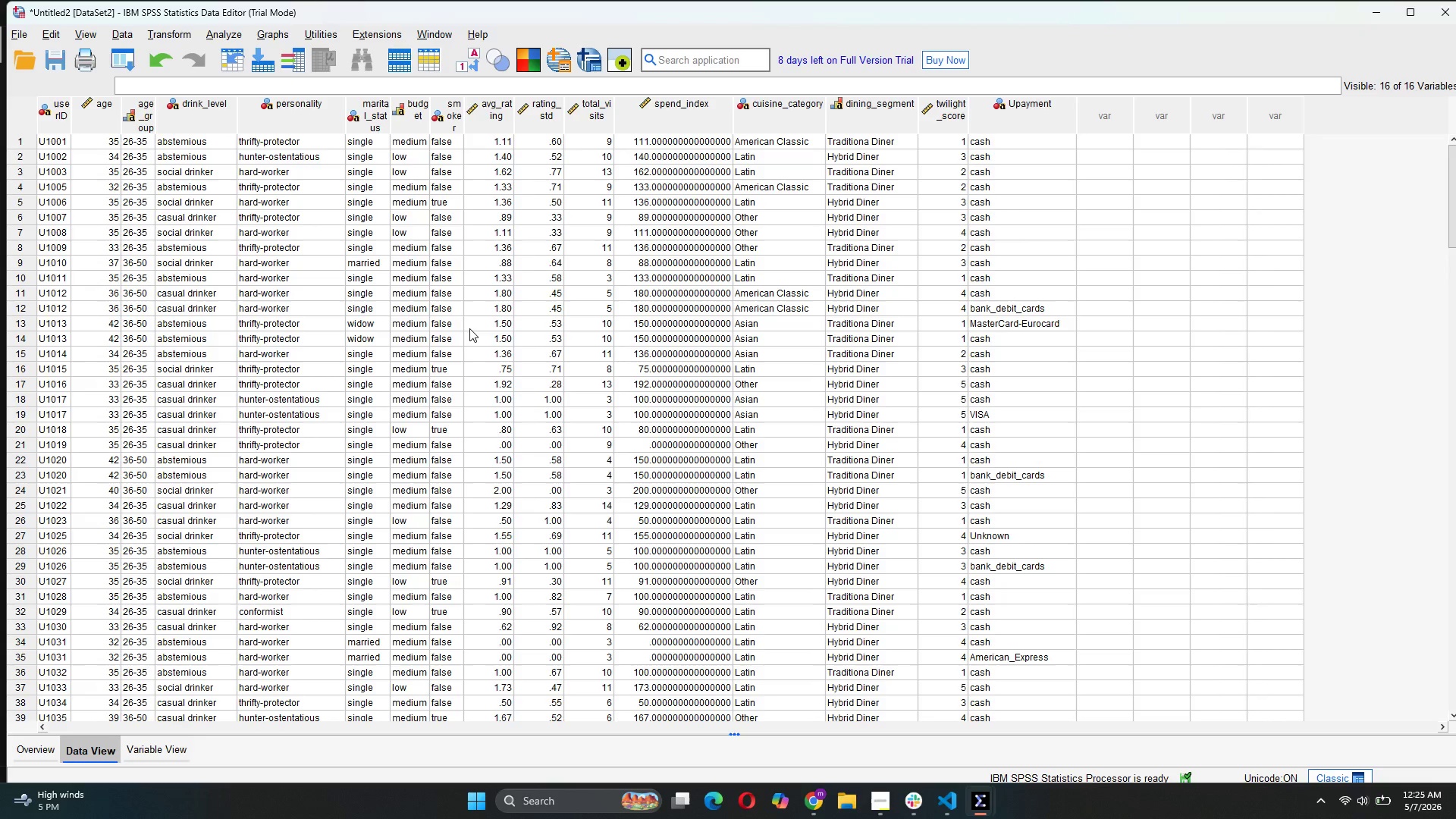 
left_click([156, 751])
 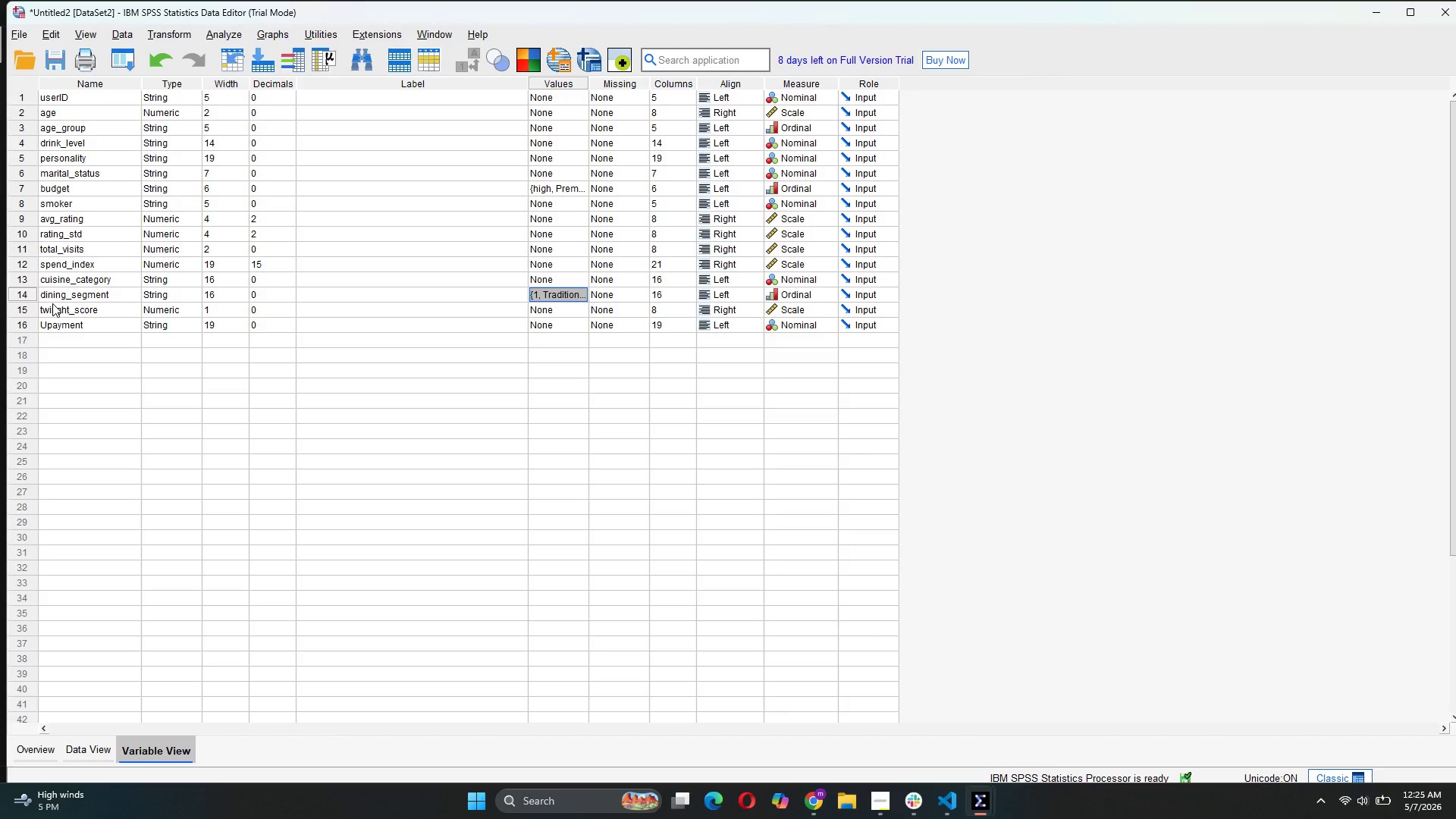 
wait(9.06)
 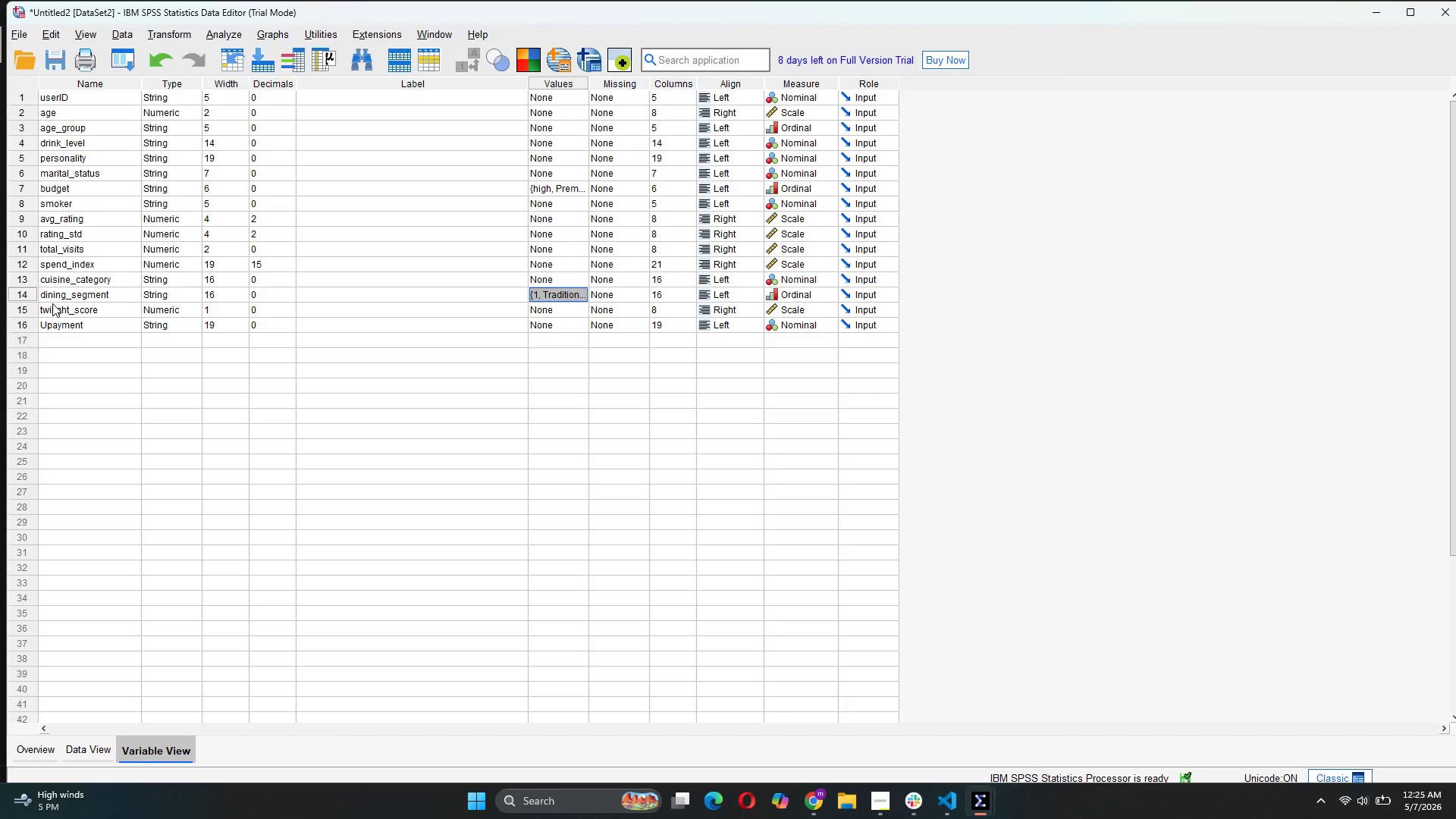 
left_click([582, 130])
 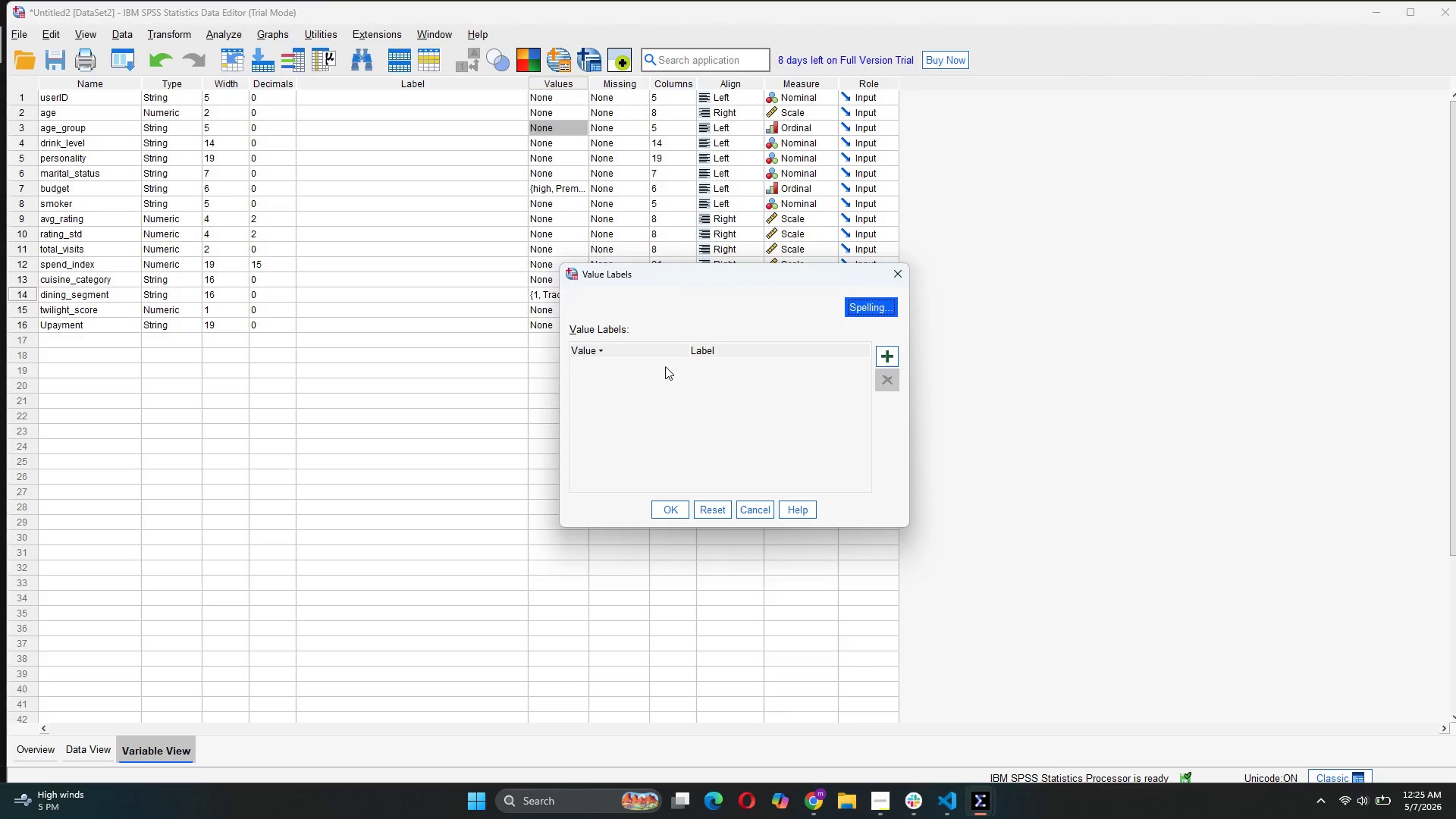 
left_click([890, 361])
 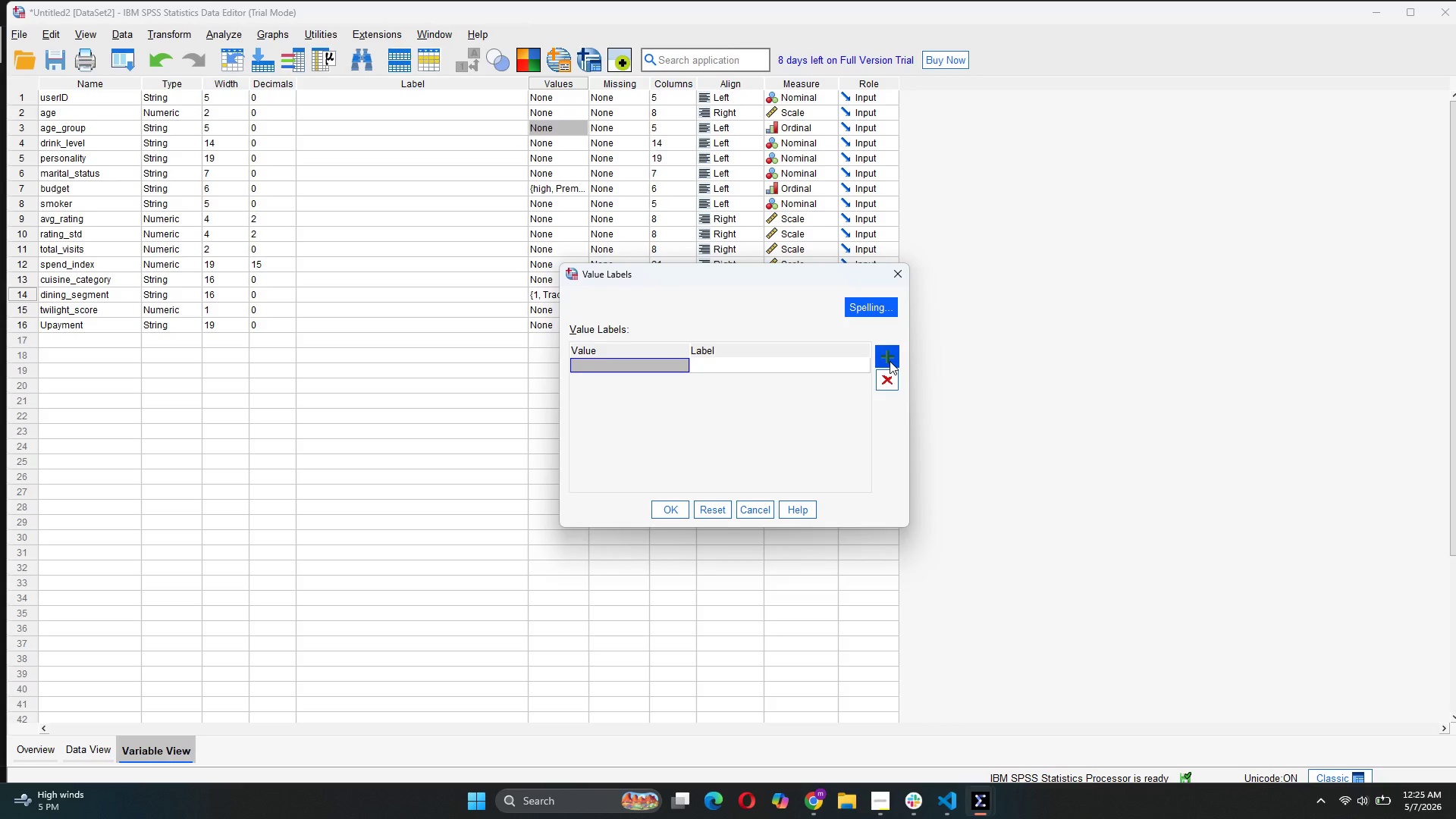 
type(18-25)
 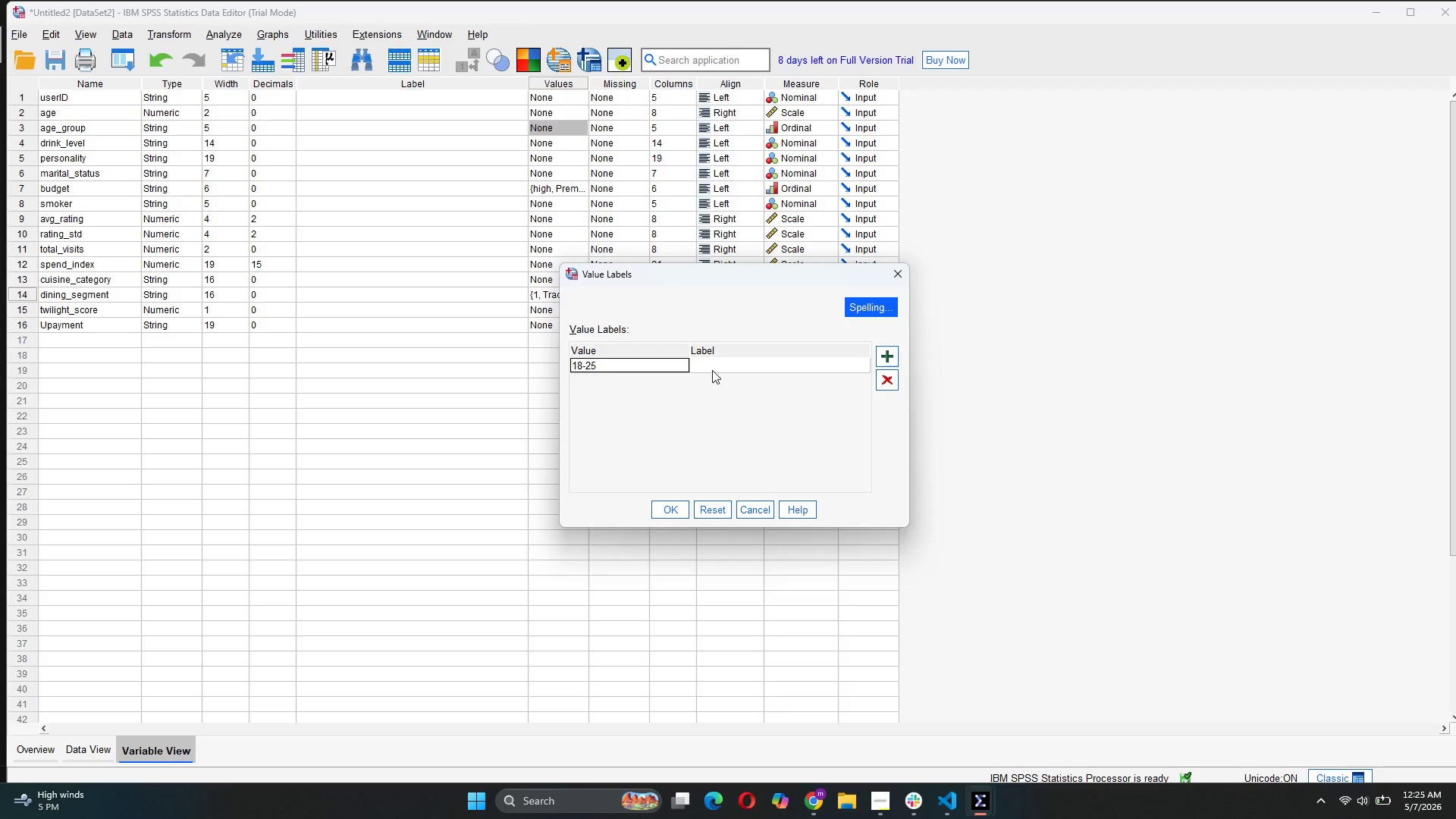 
double_click([713, 368])
 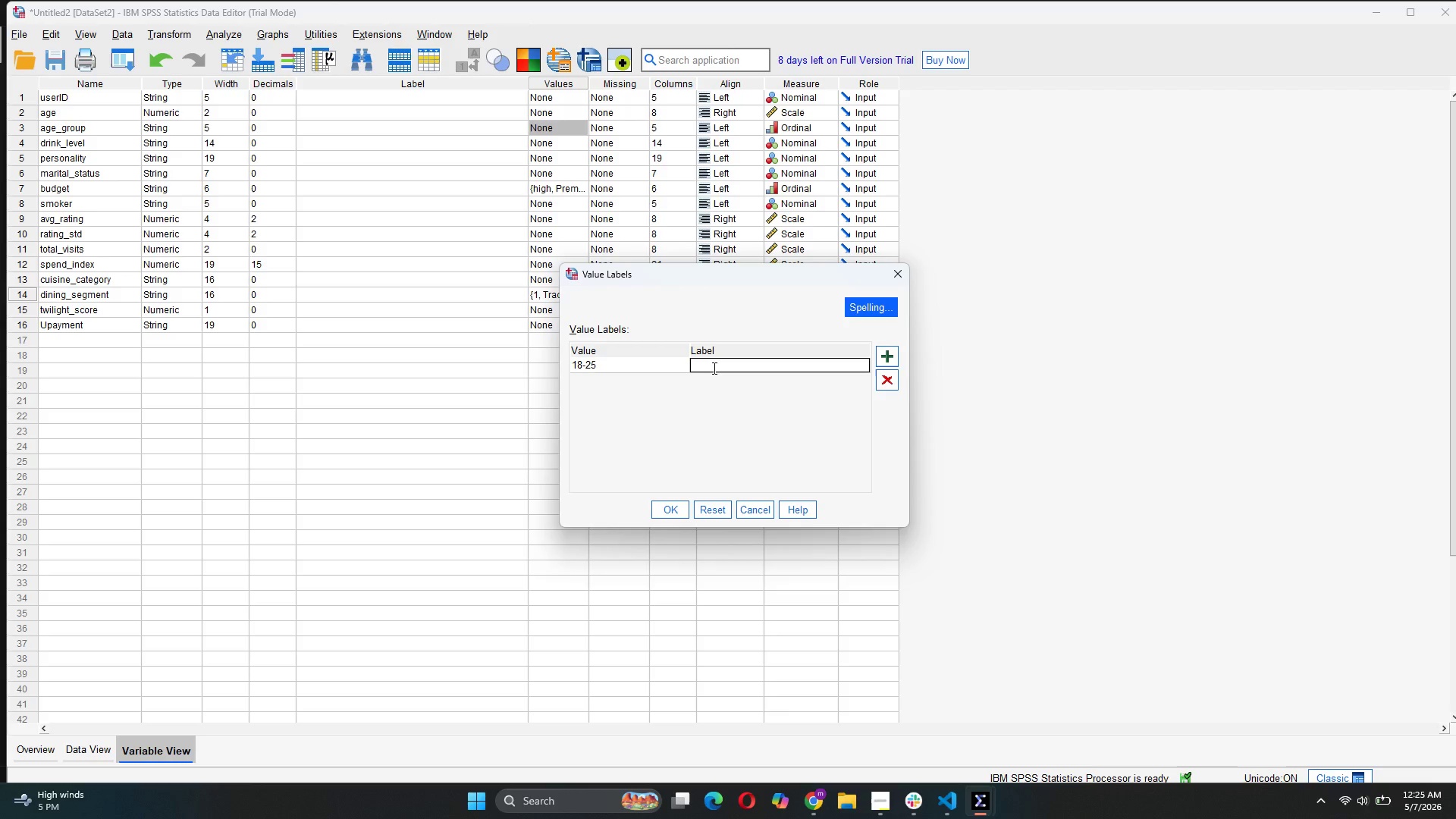 
type(Gen )
key(Tab)
type(z)
 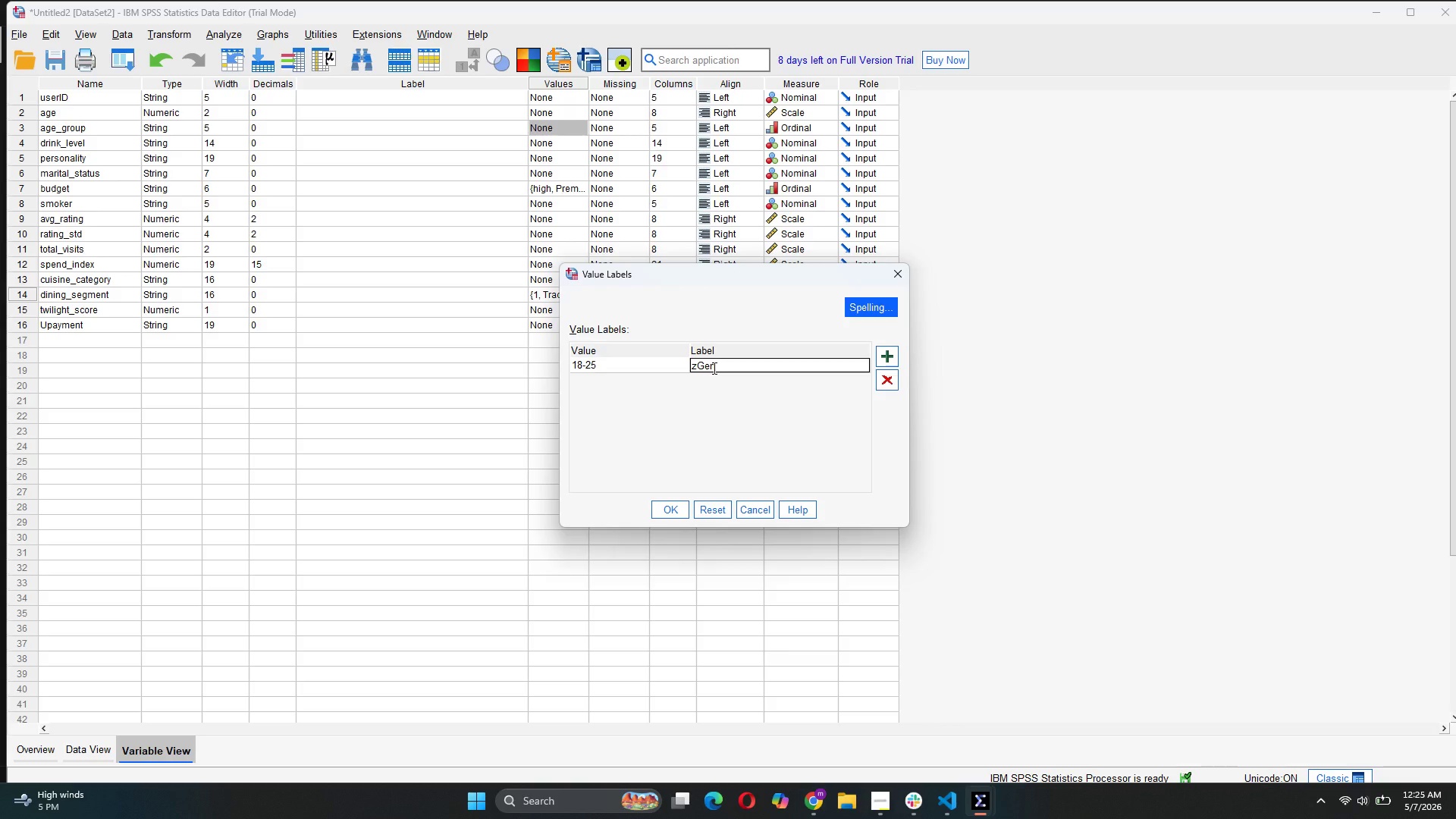 
left_click([697, 365])
 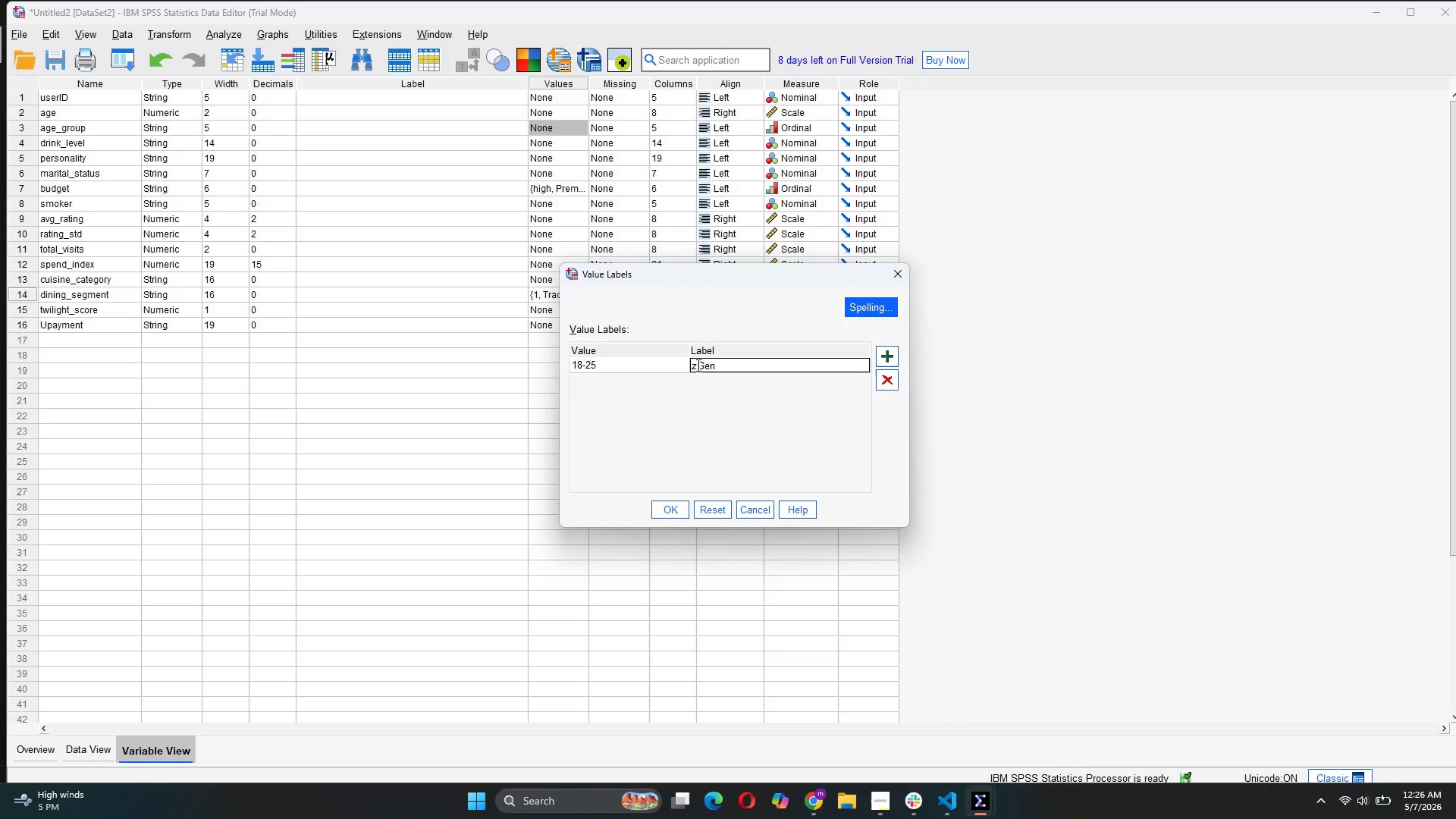 
key(ArrowLeft)
 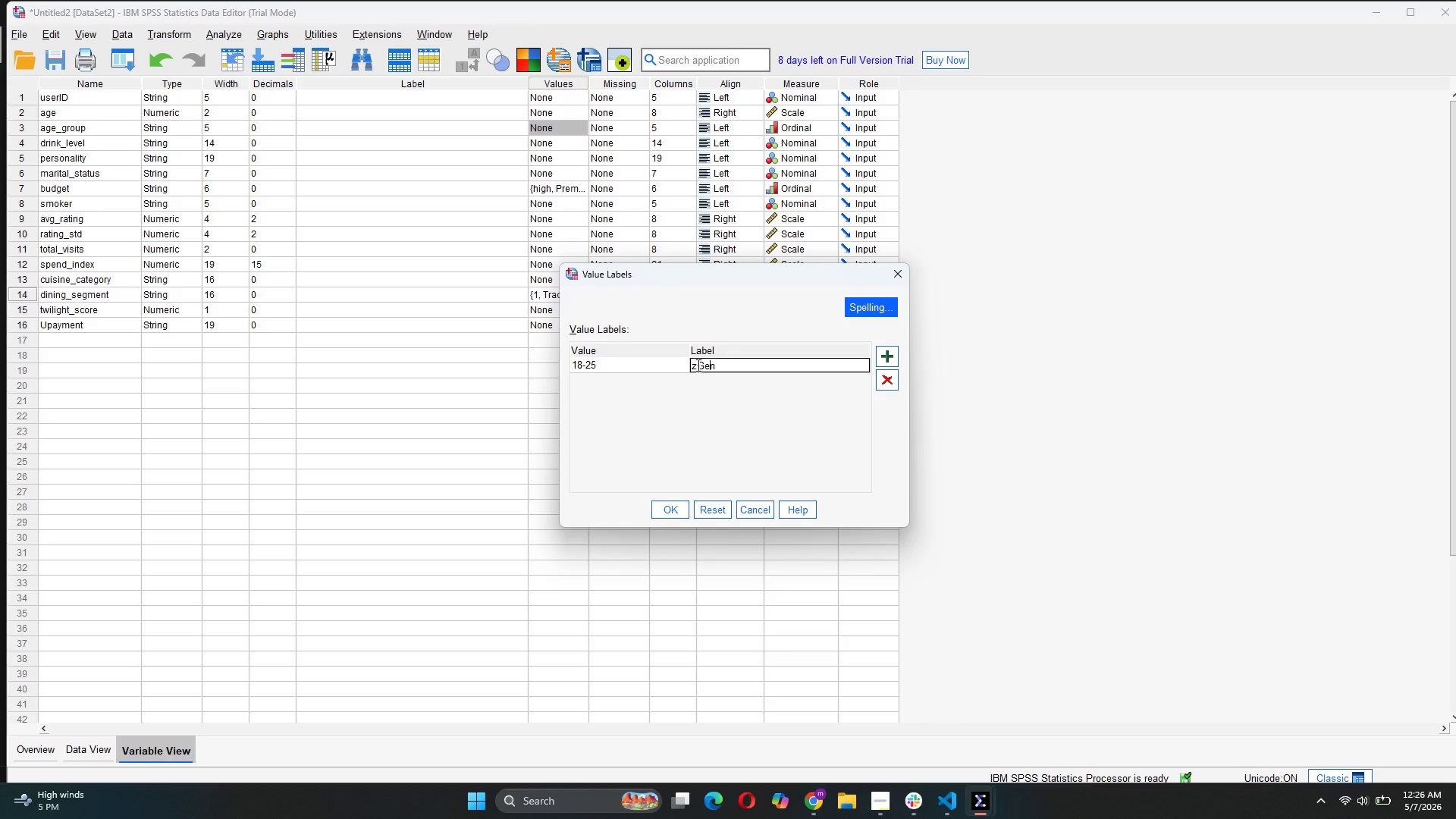 
key(ArrowLeft)
 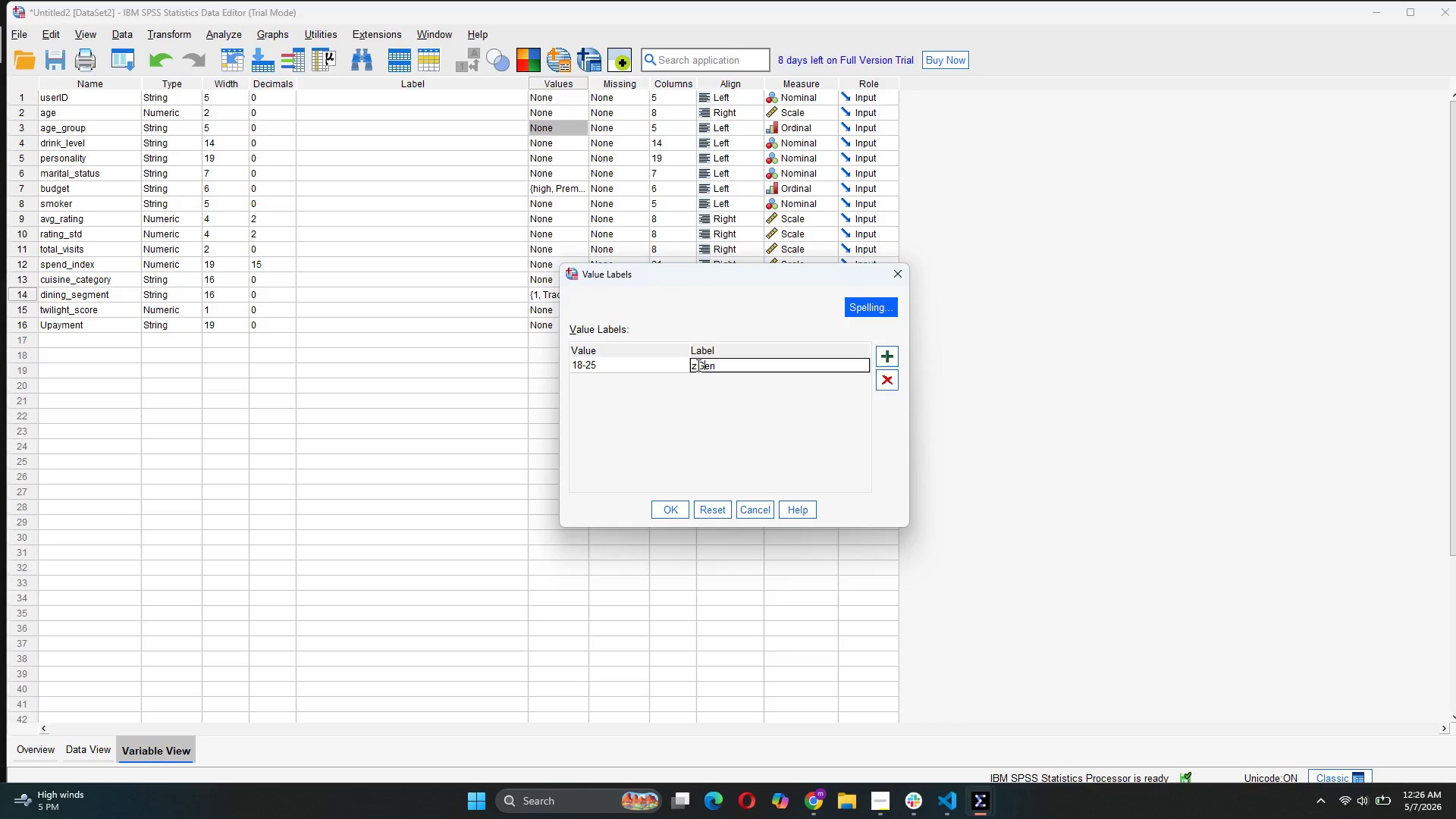 
key(ArrowLeft)
 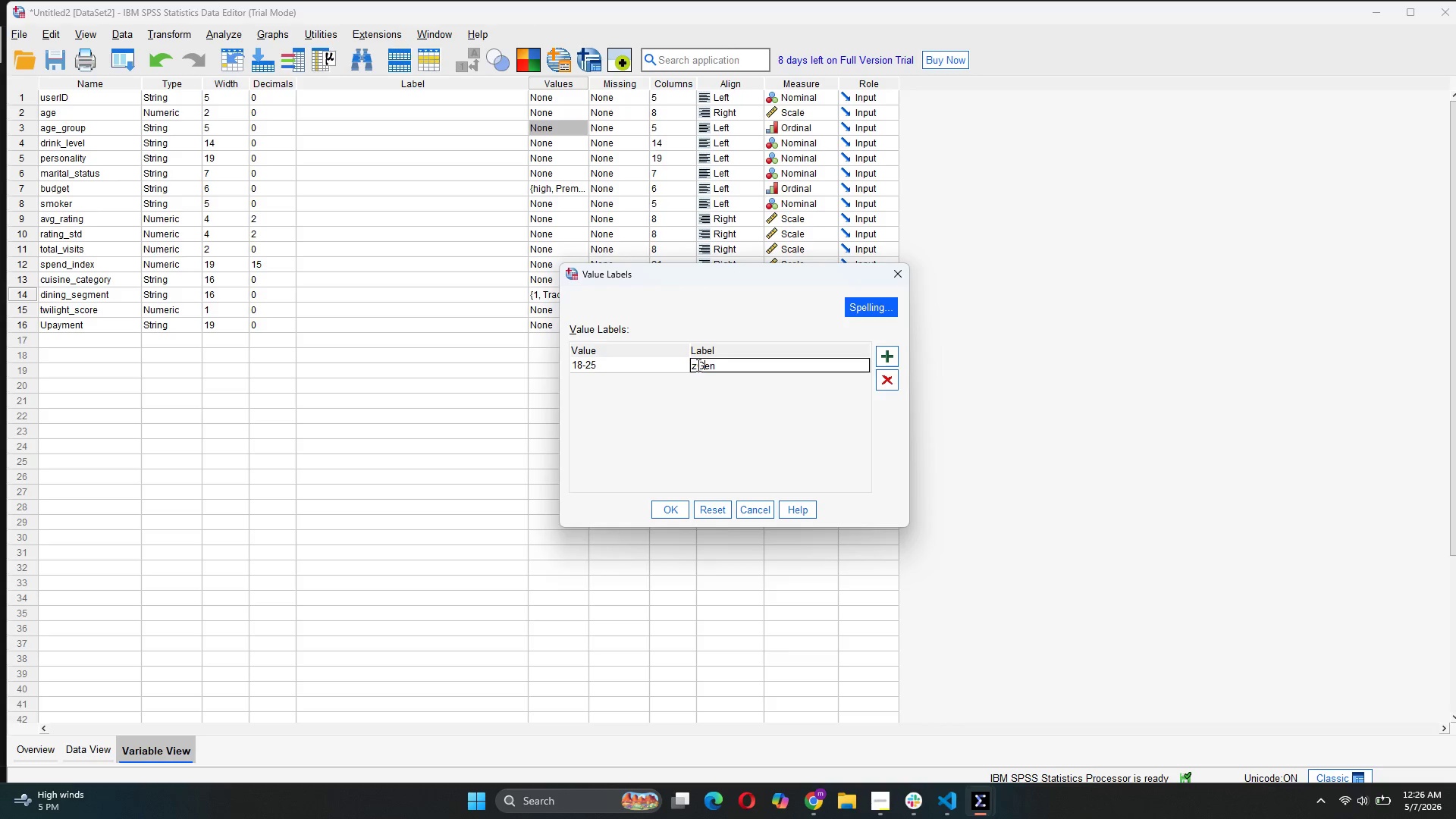 
key(ArrowLeft)
 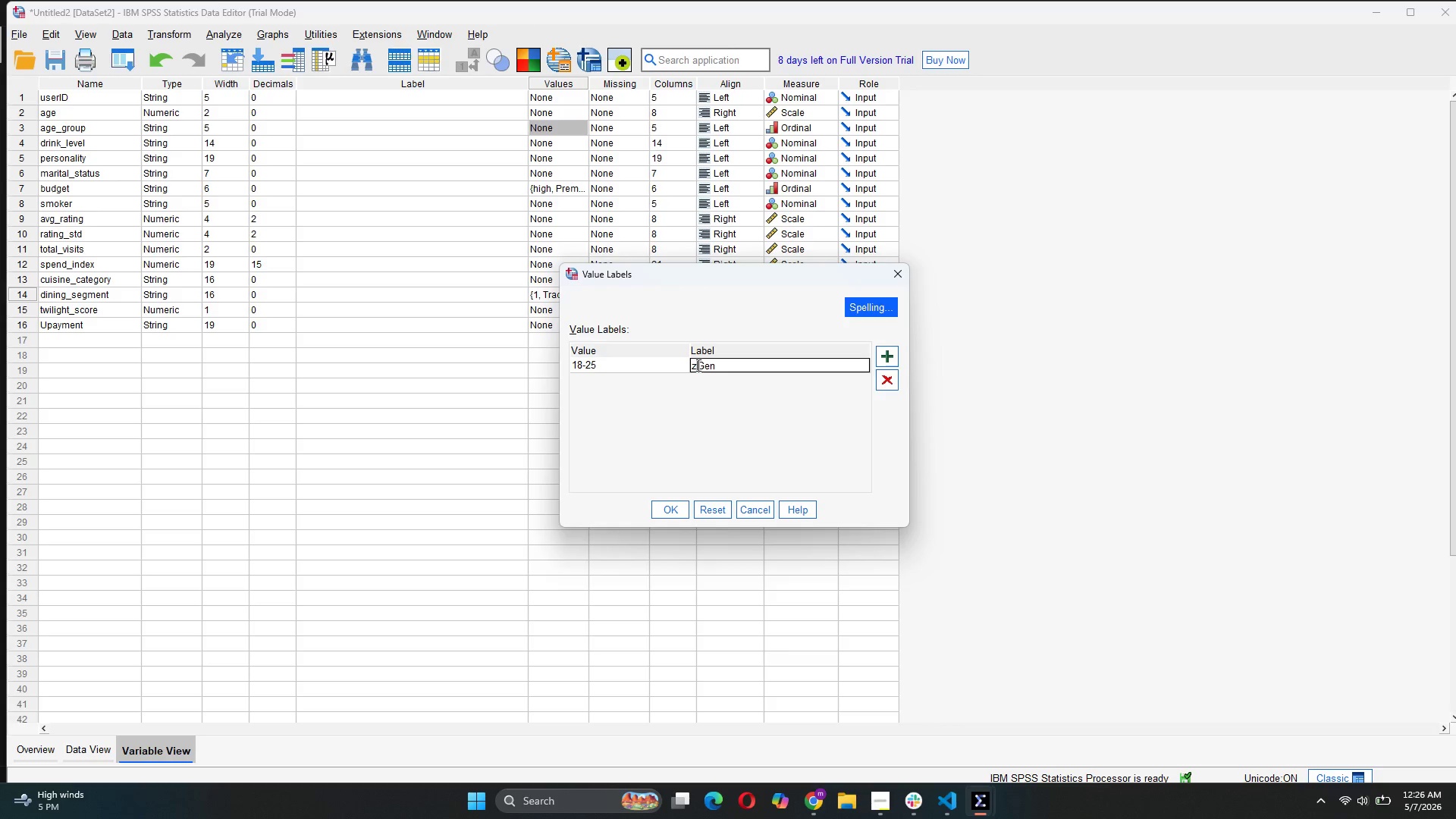 
key(Backspace)
 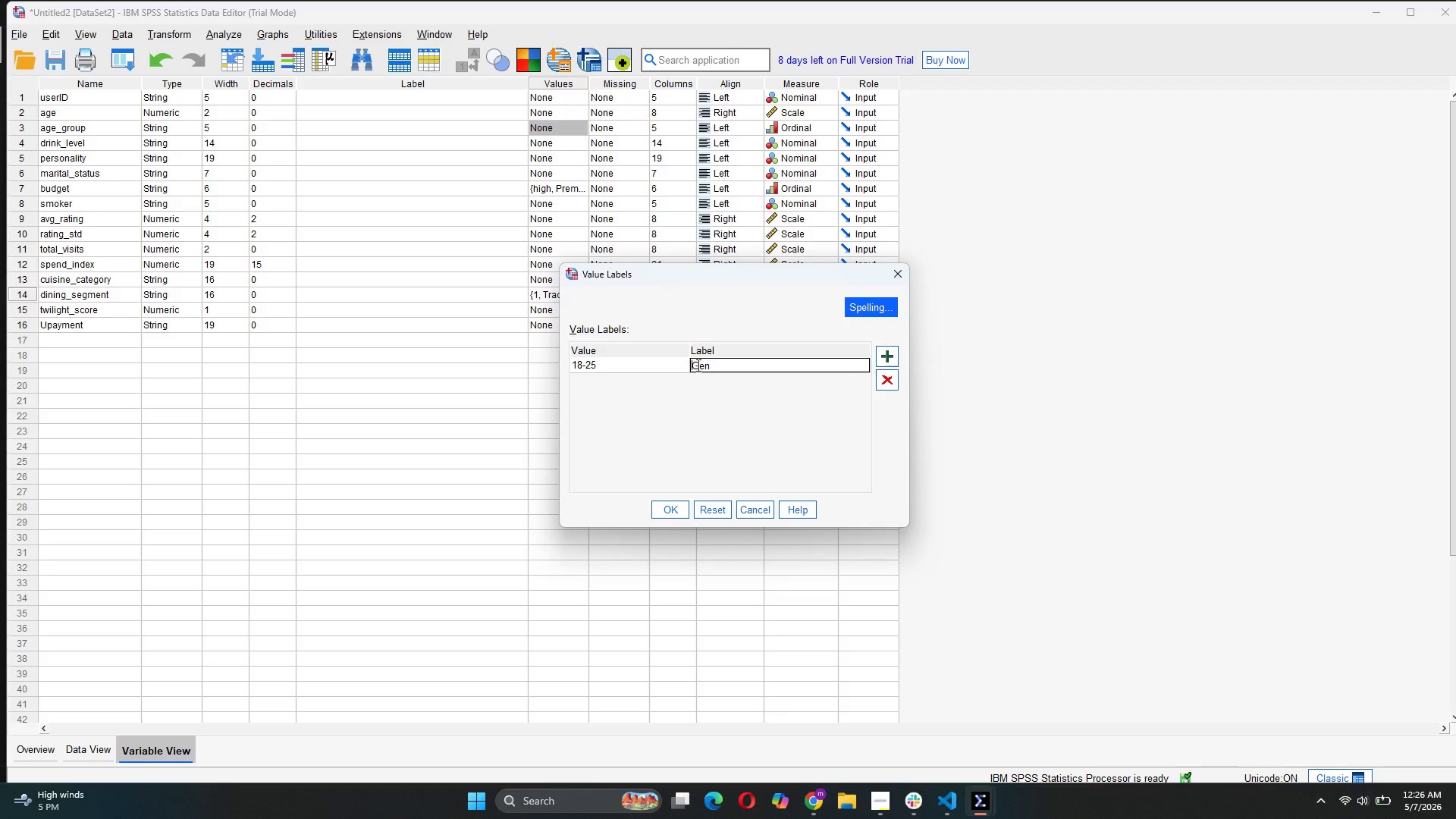 
key(ArrowRight)
 